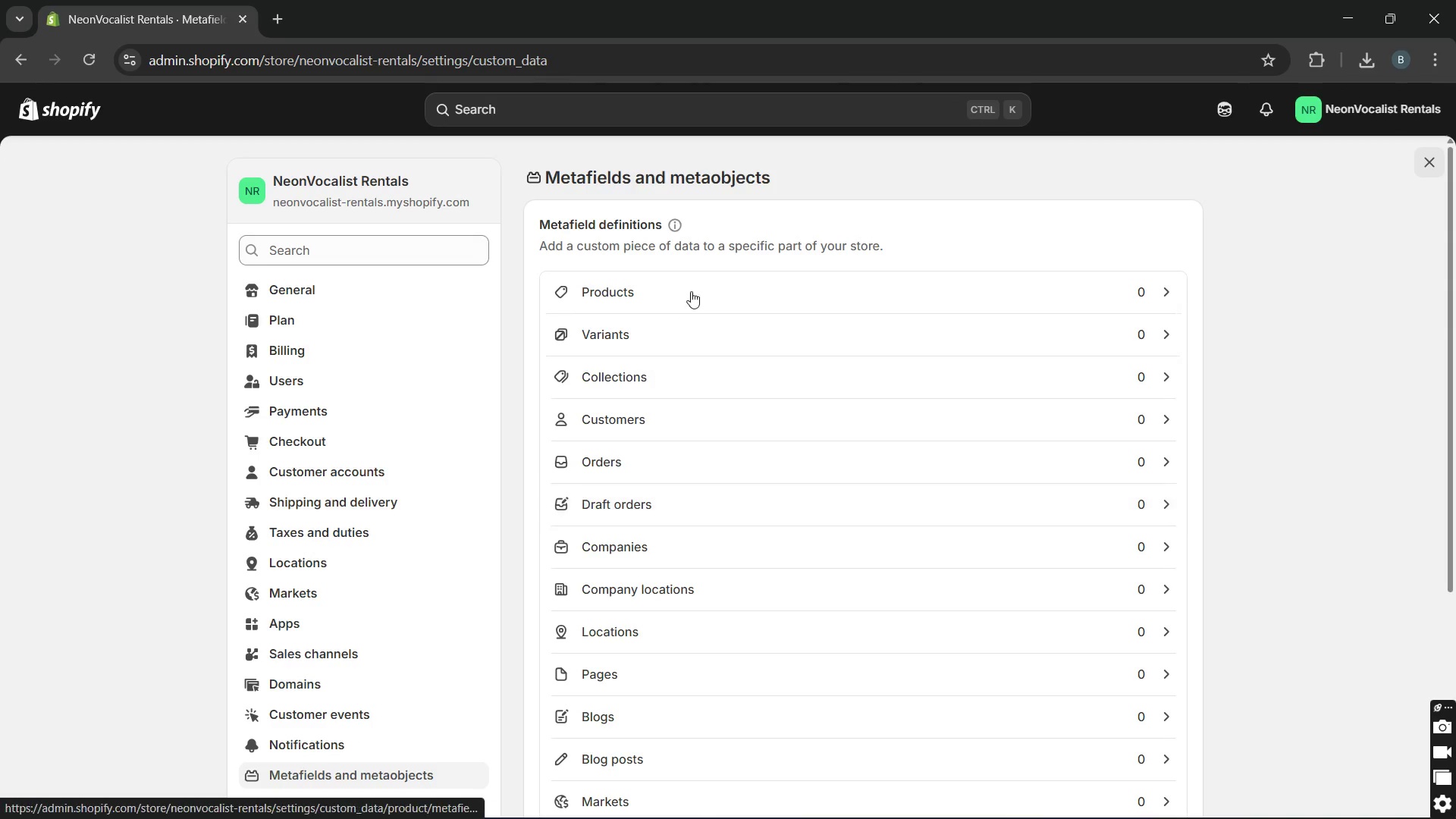 
left_click([709, 278])
 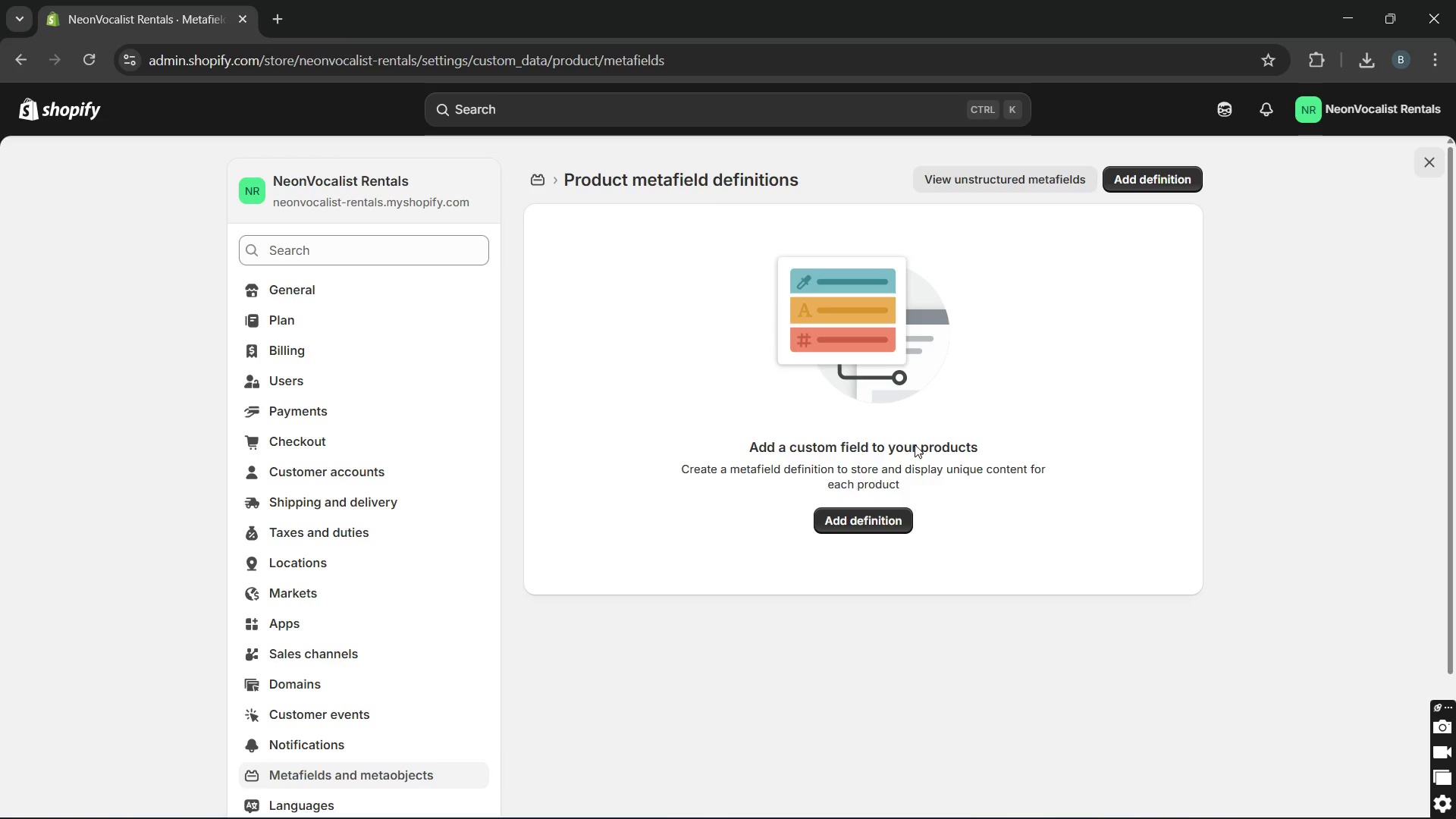 
wait(6.94)
 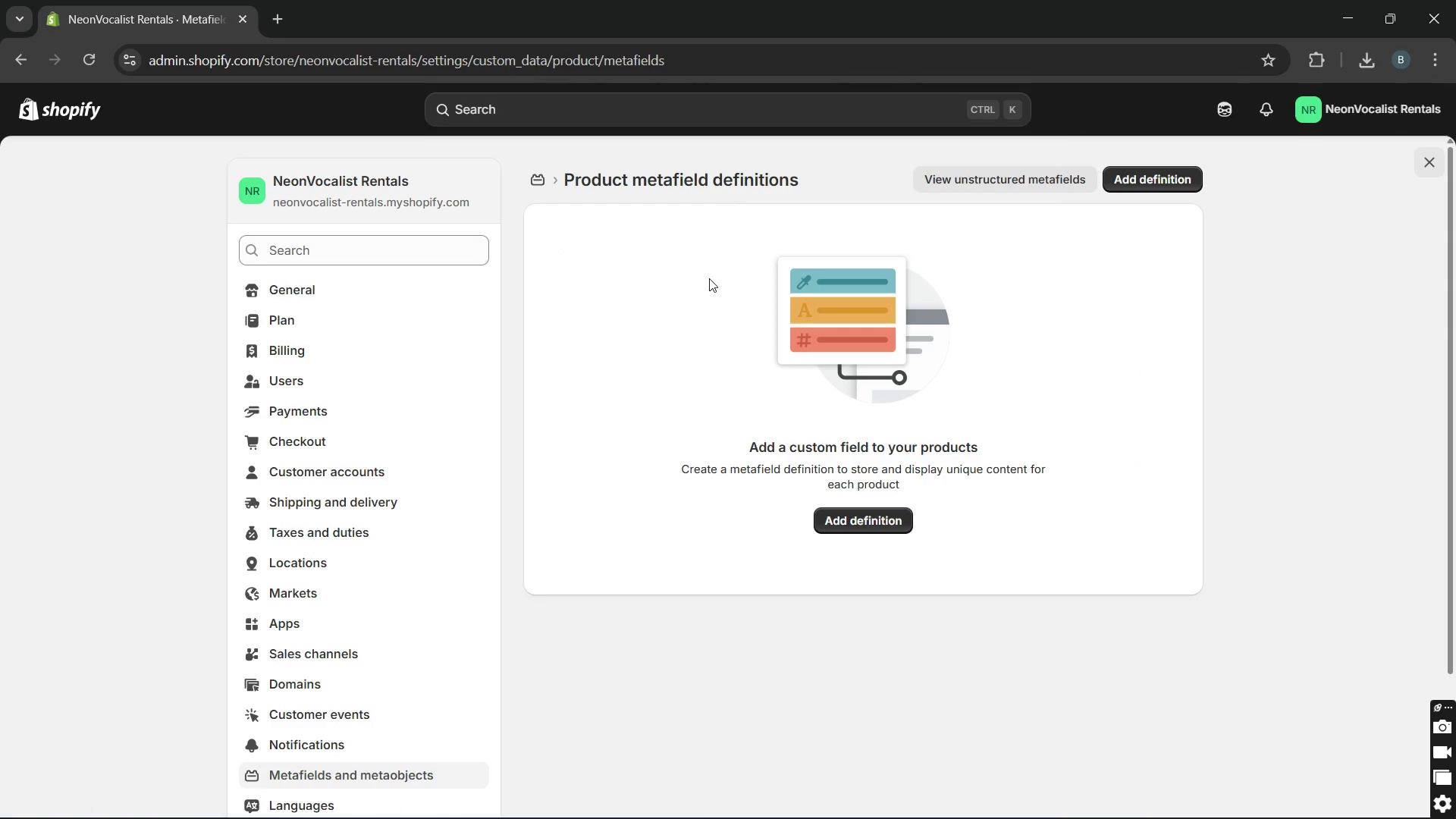 
left_click([883, 526])
 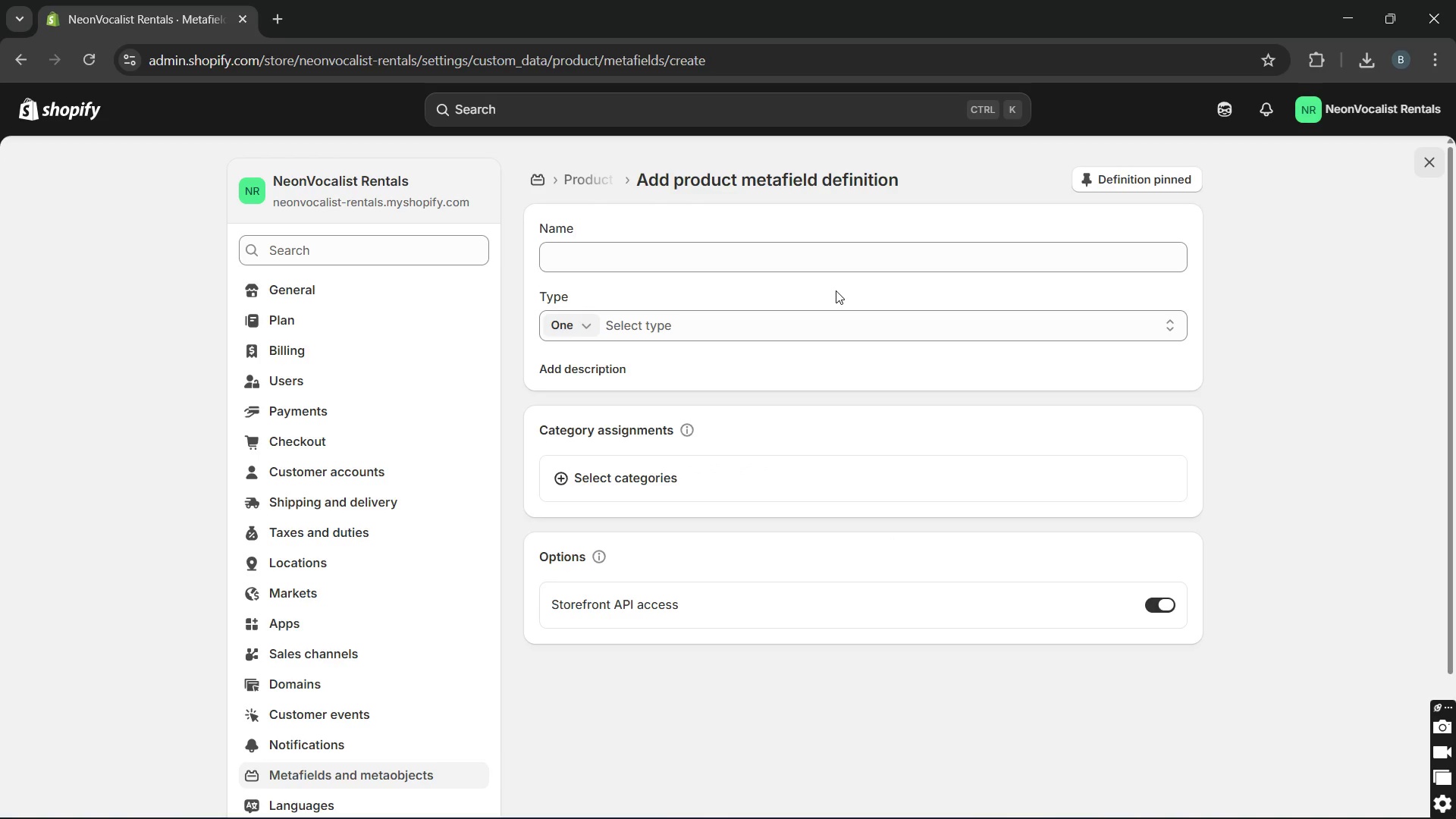 
wait(6.36)
 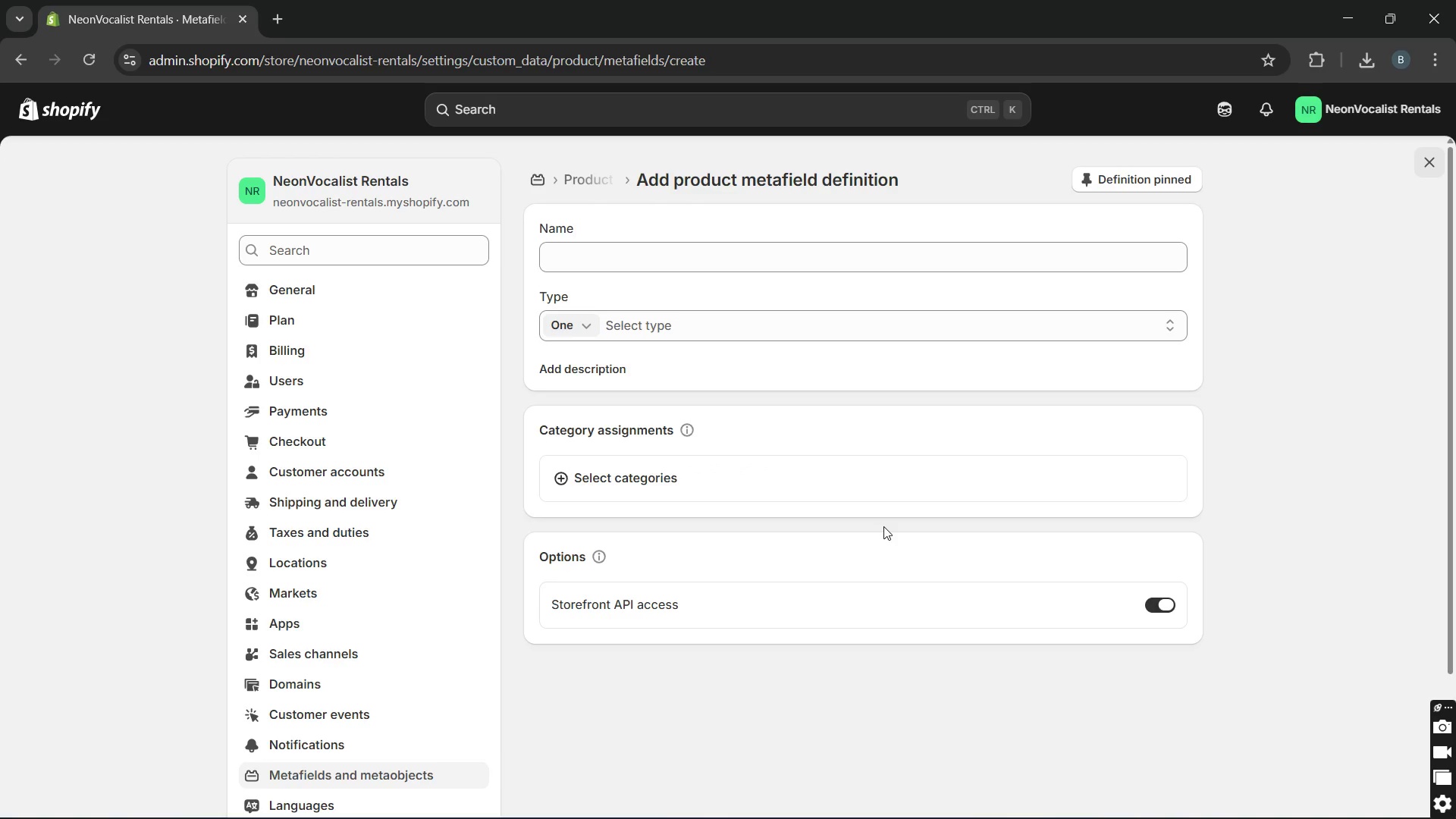 
left_click([820, 267])
 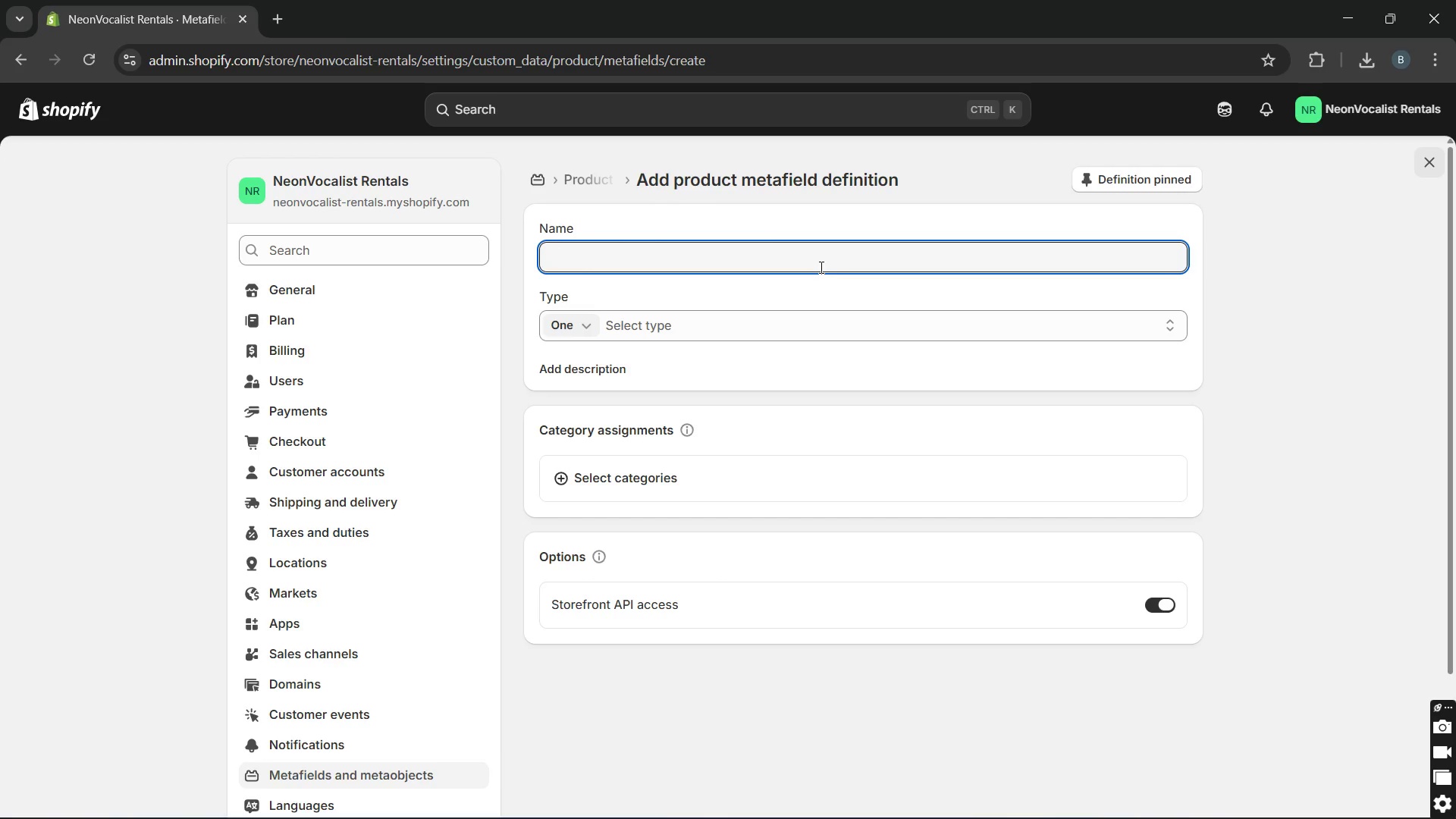 
type(Floor soace)
key(Backspace)
key(Backspace)
key(Backspace)
key(Backspace)
type(pace needed)
 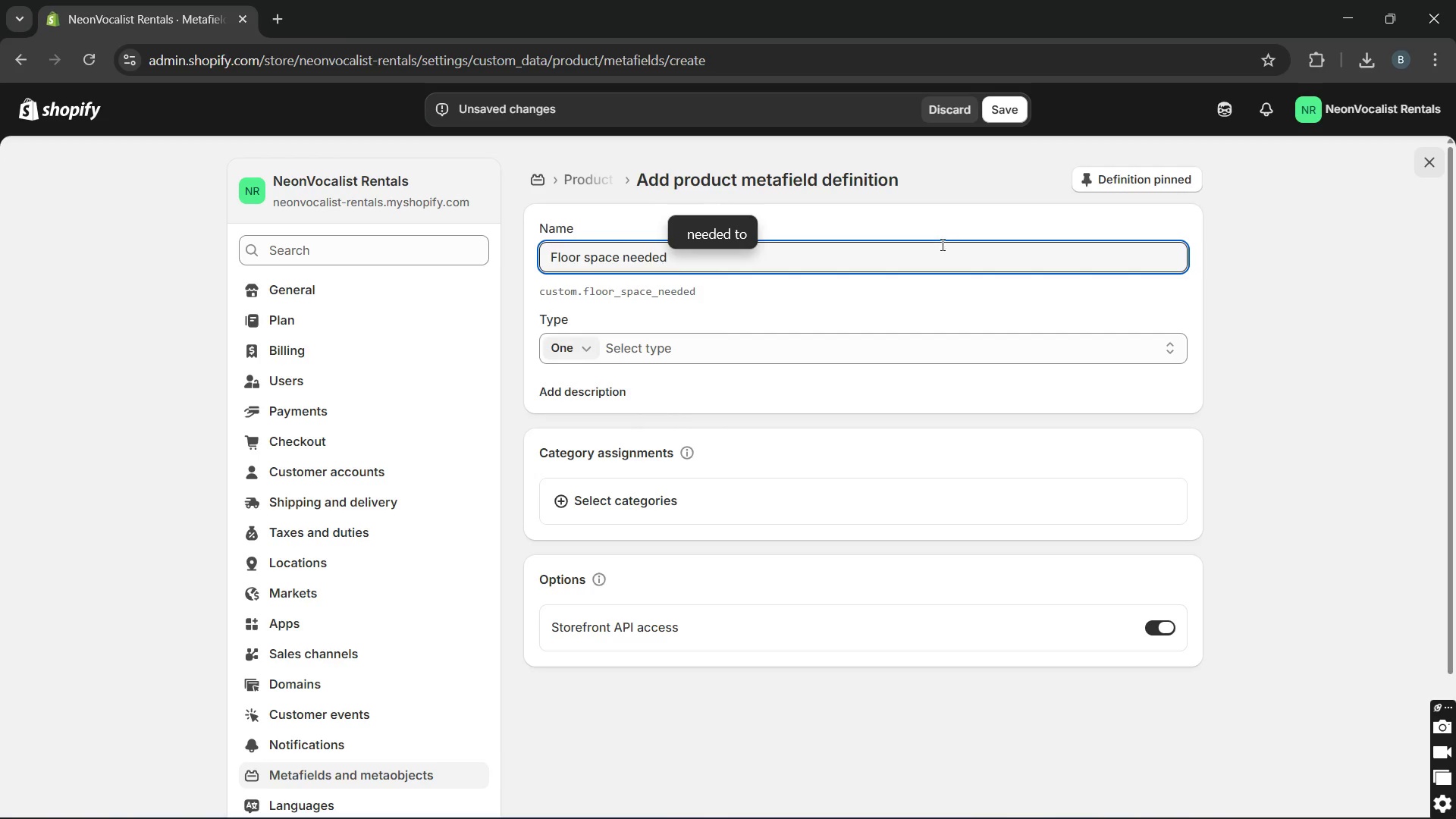 
wait(6.33)
 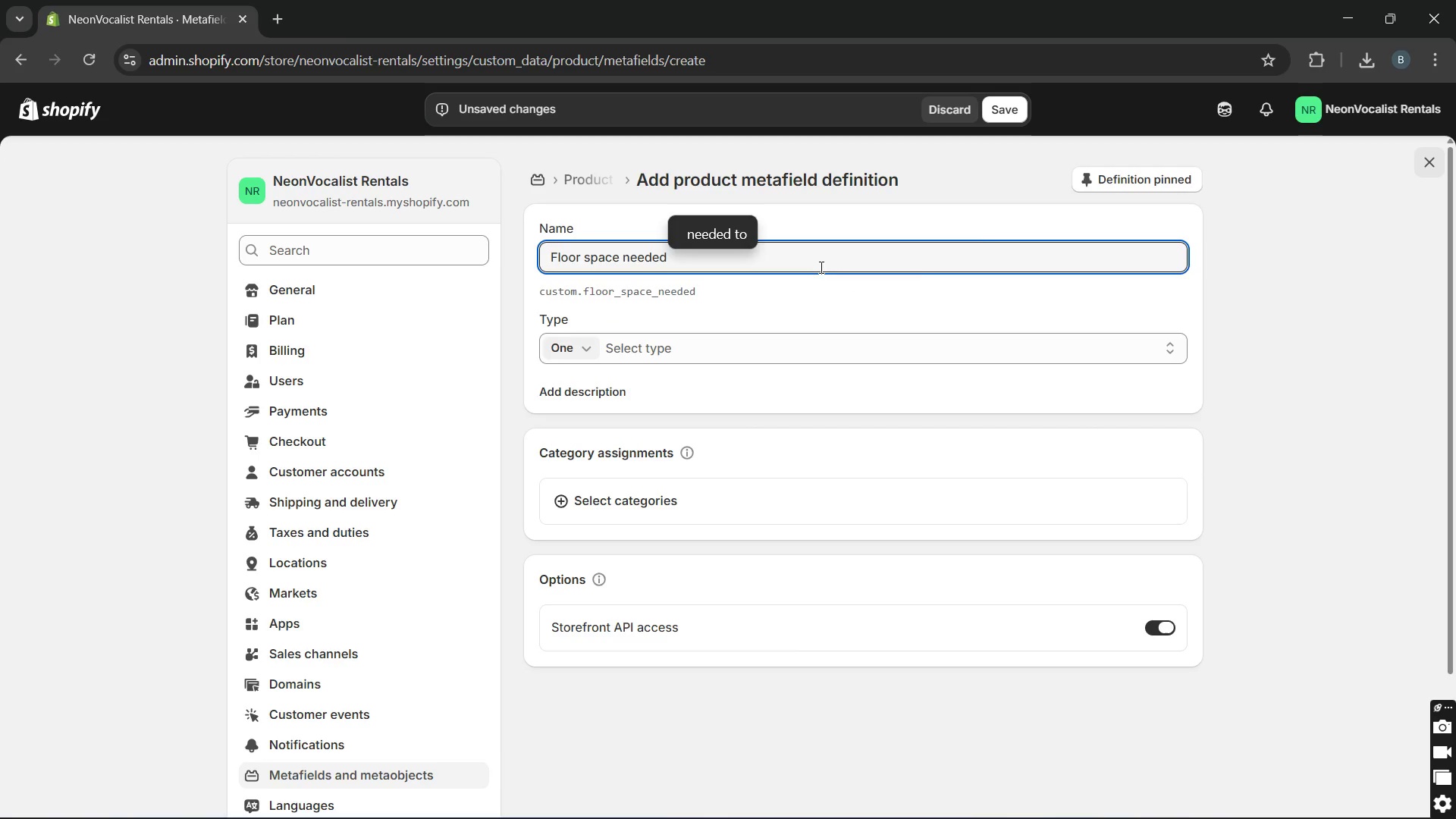 
left_click([851, 355])
 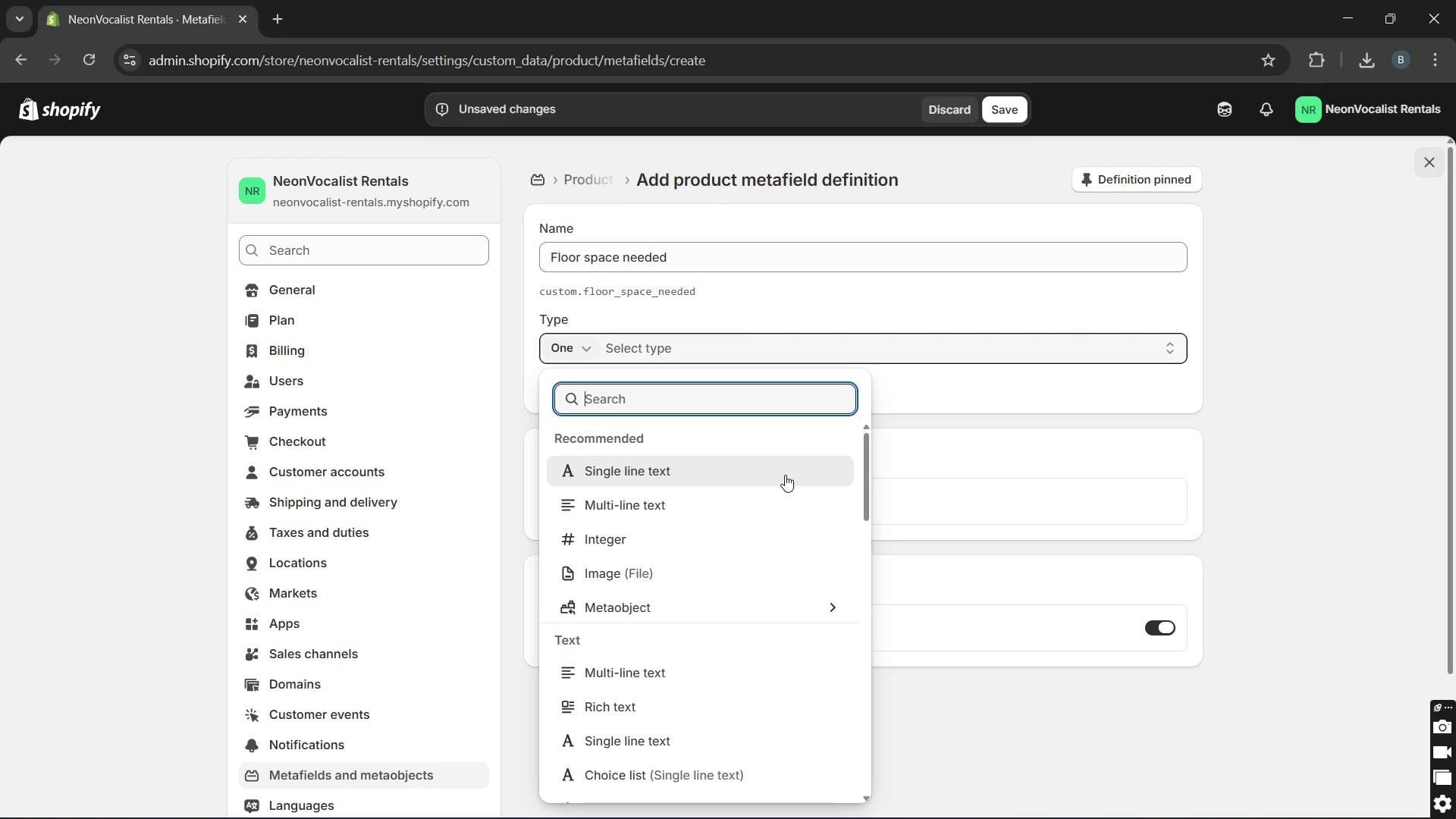 
left_click([783, 476])
 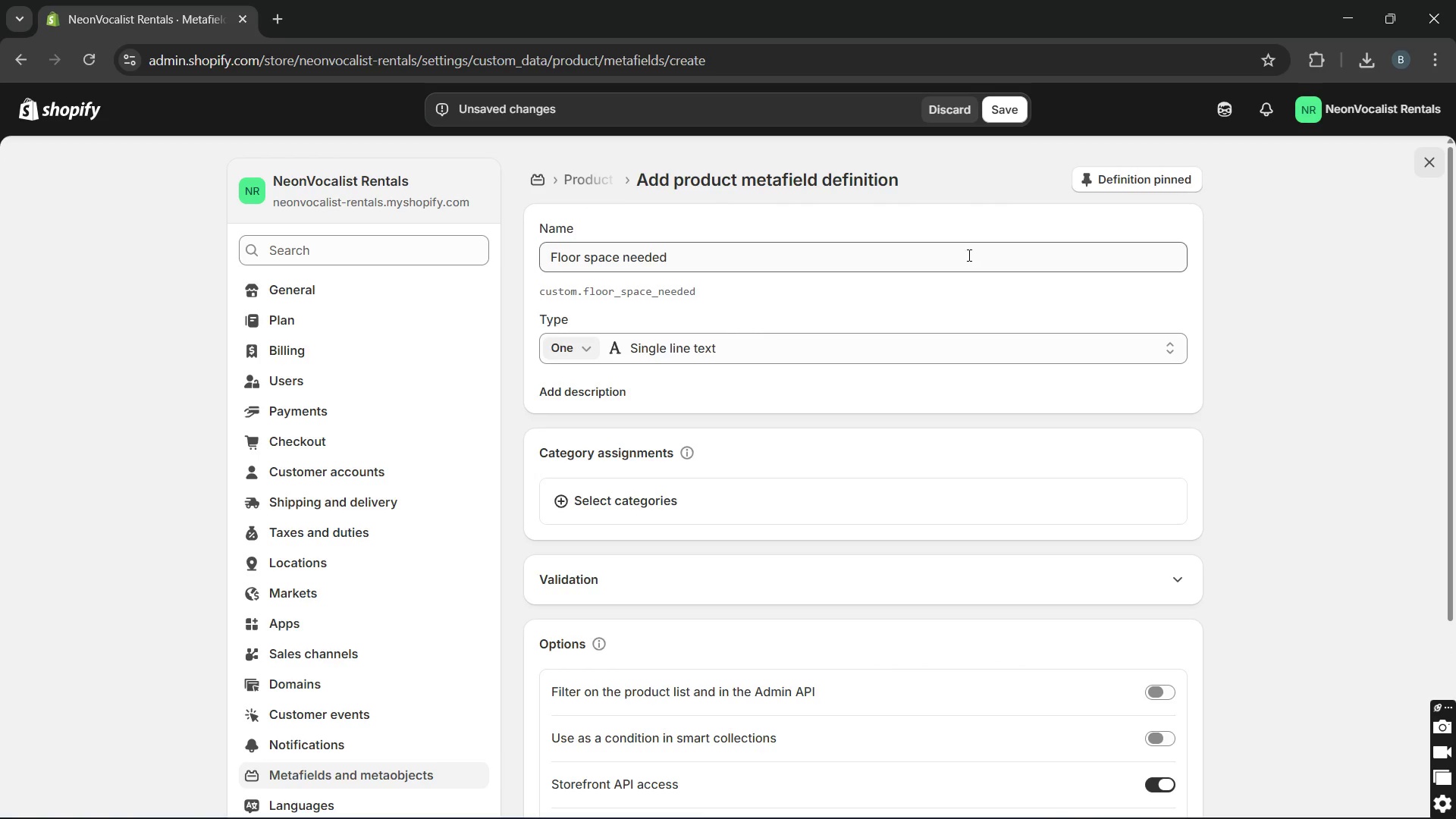 
left_click([968, 234])
 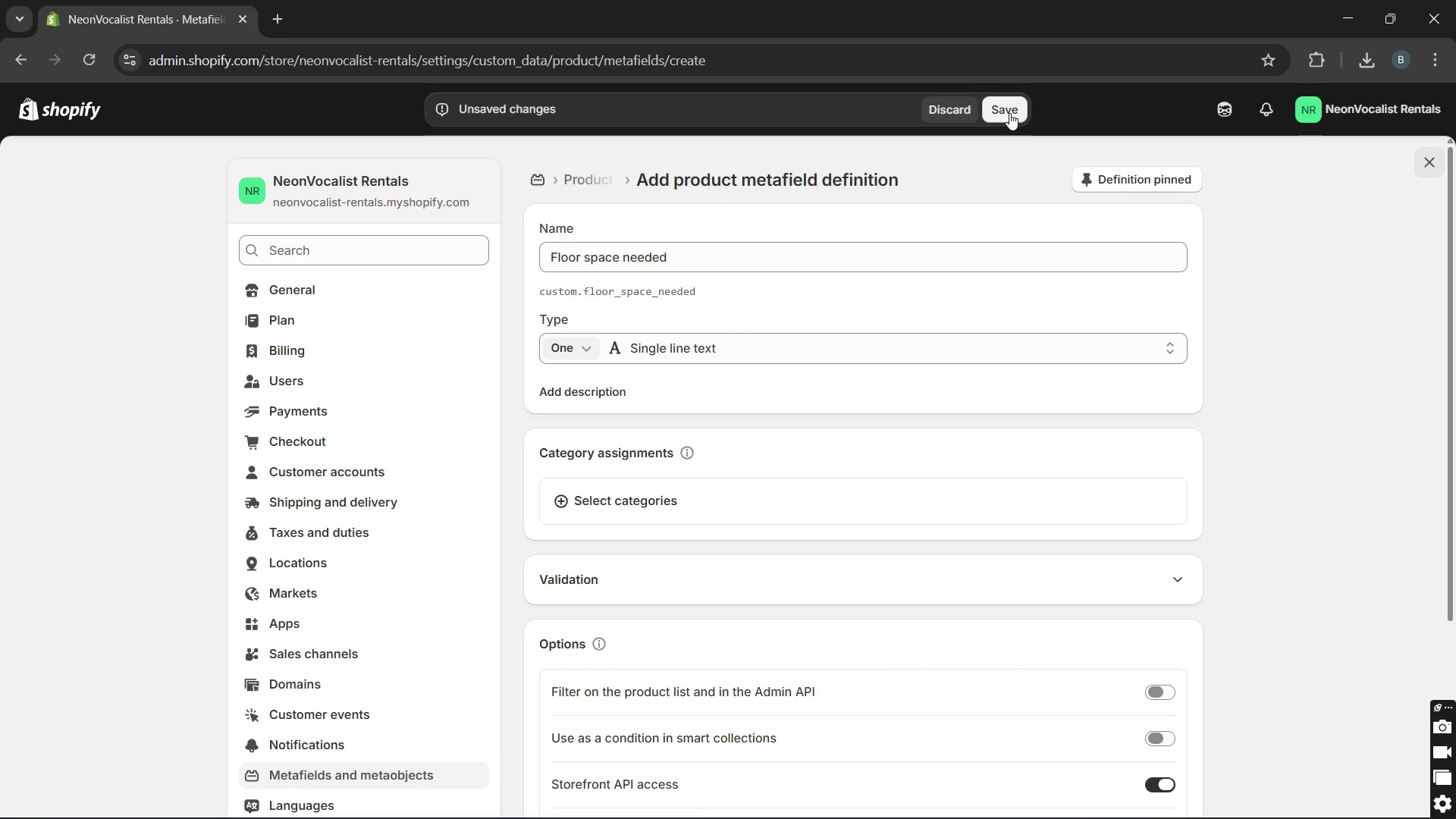 
left_click([1009, 113])
 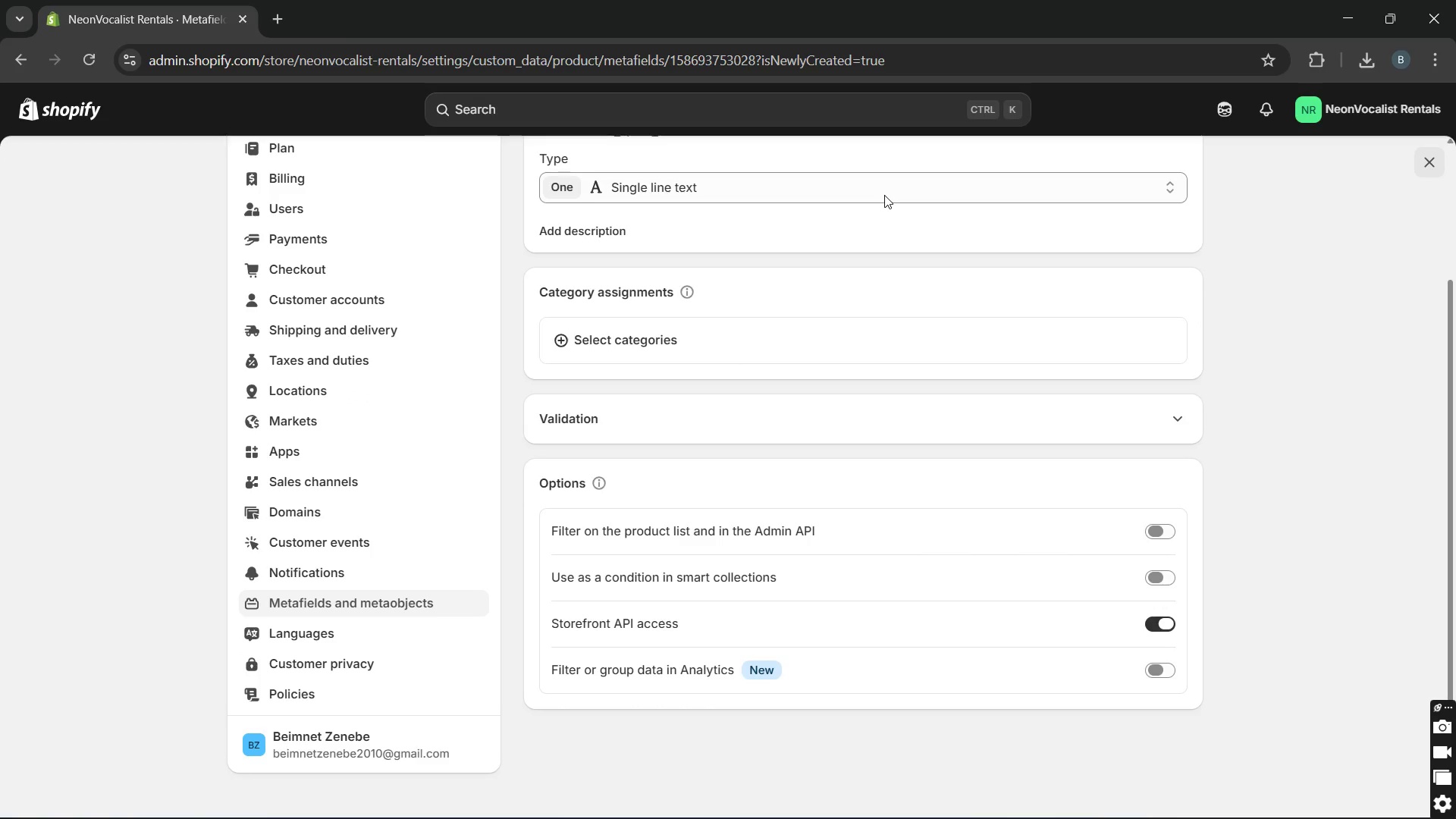 
wait(10.75)
 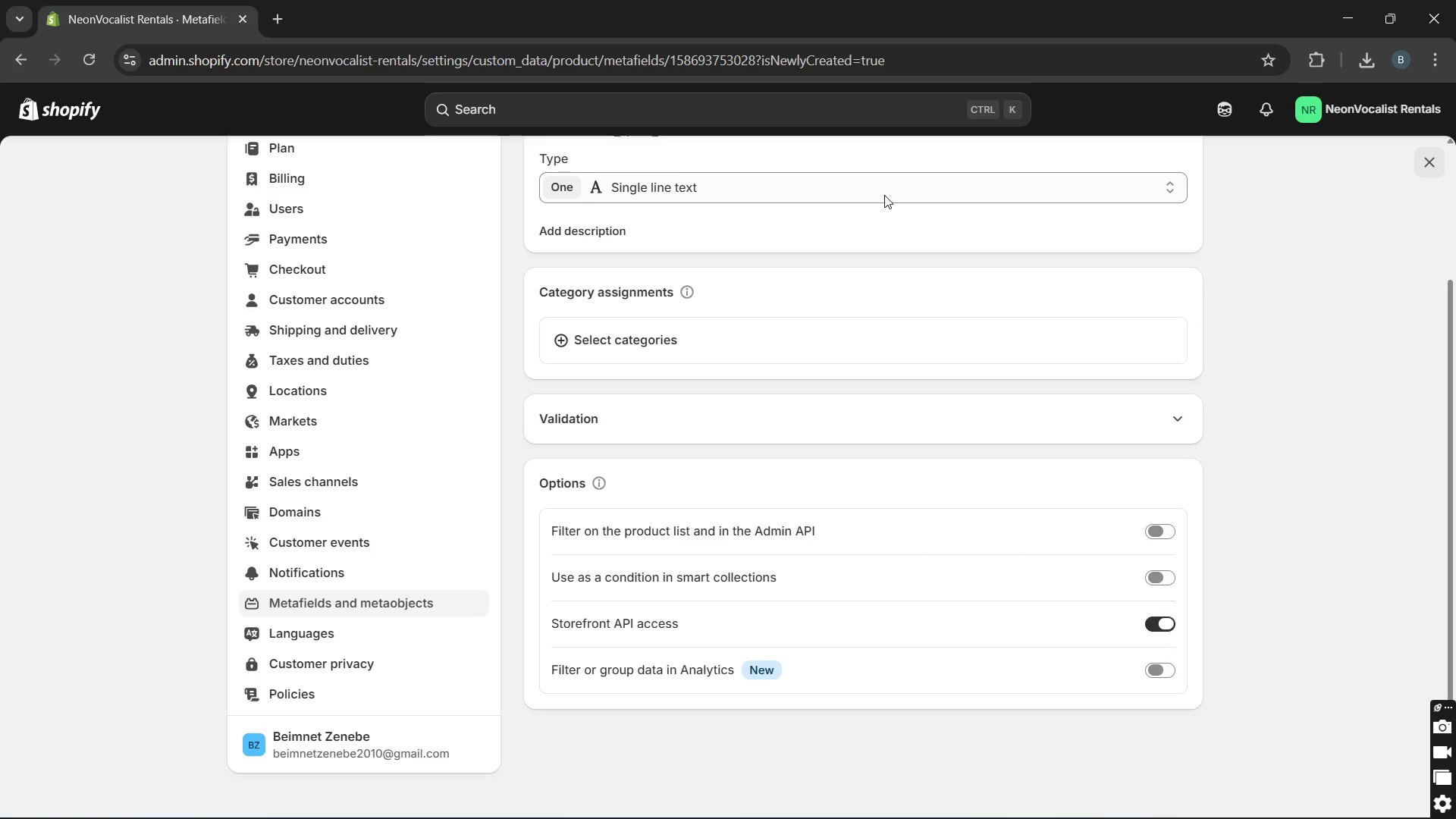 
left_click([20, 67])
 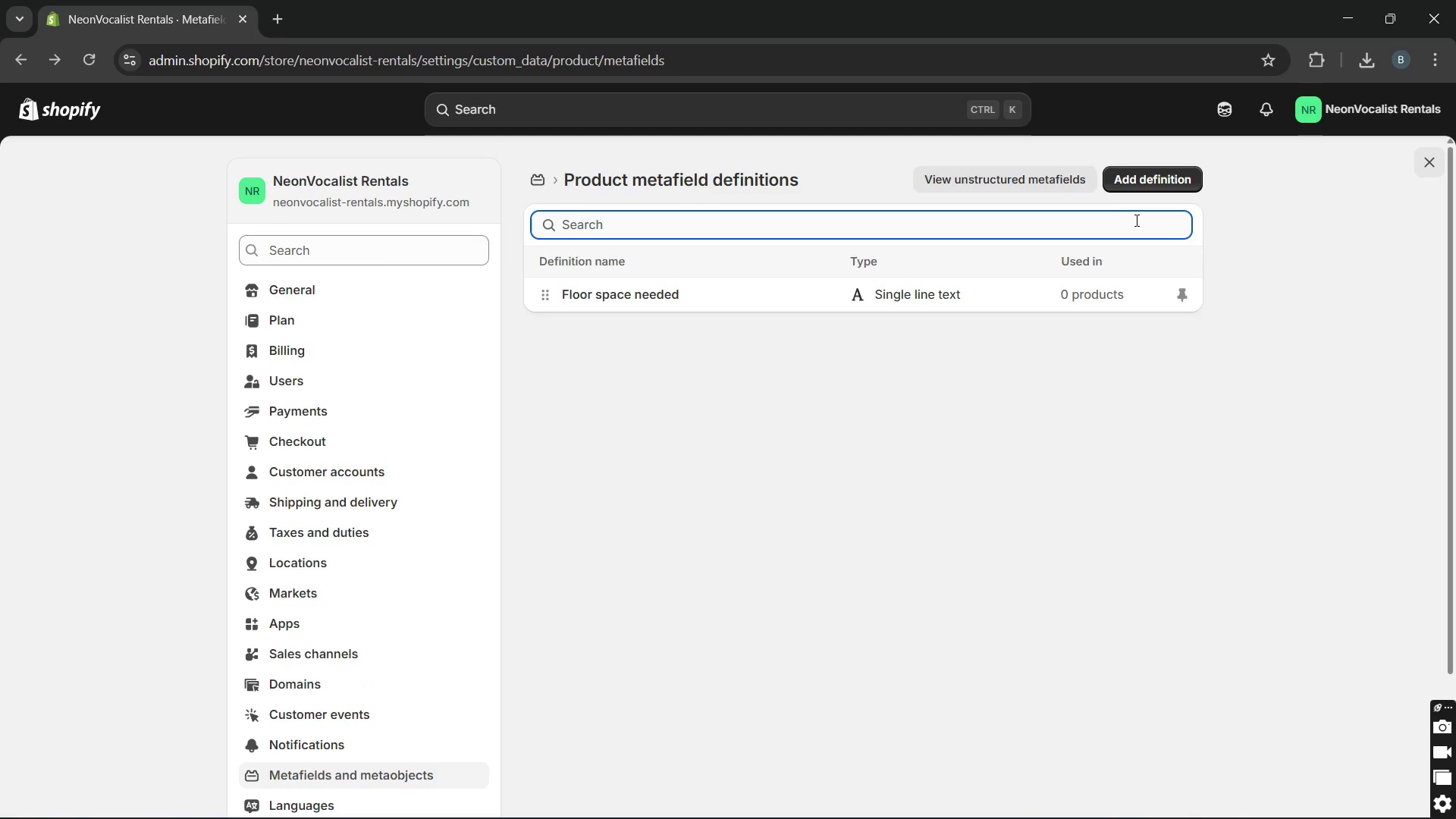 
left_click([1143, 179])
 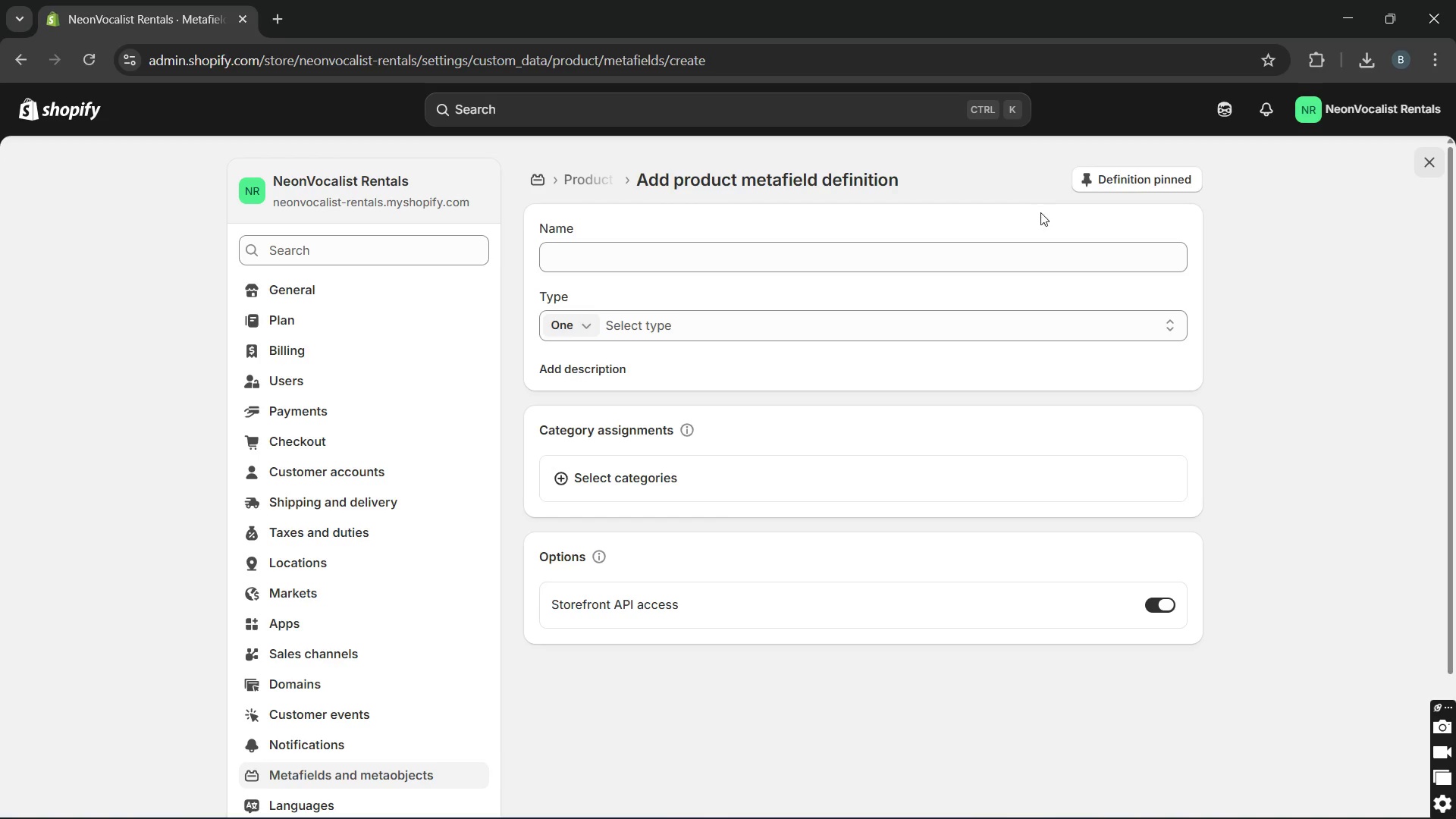 
left_click([1040, 245])
 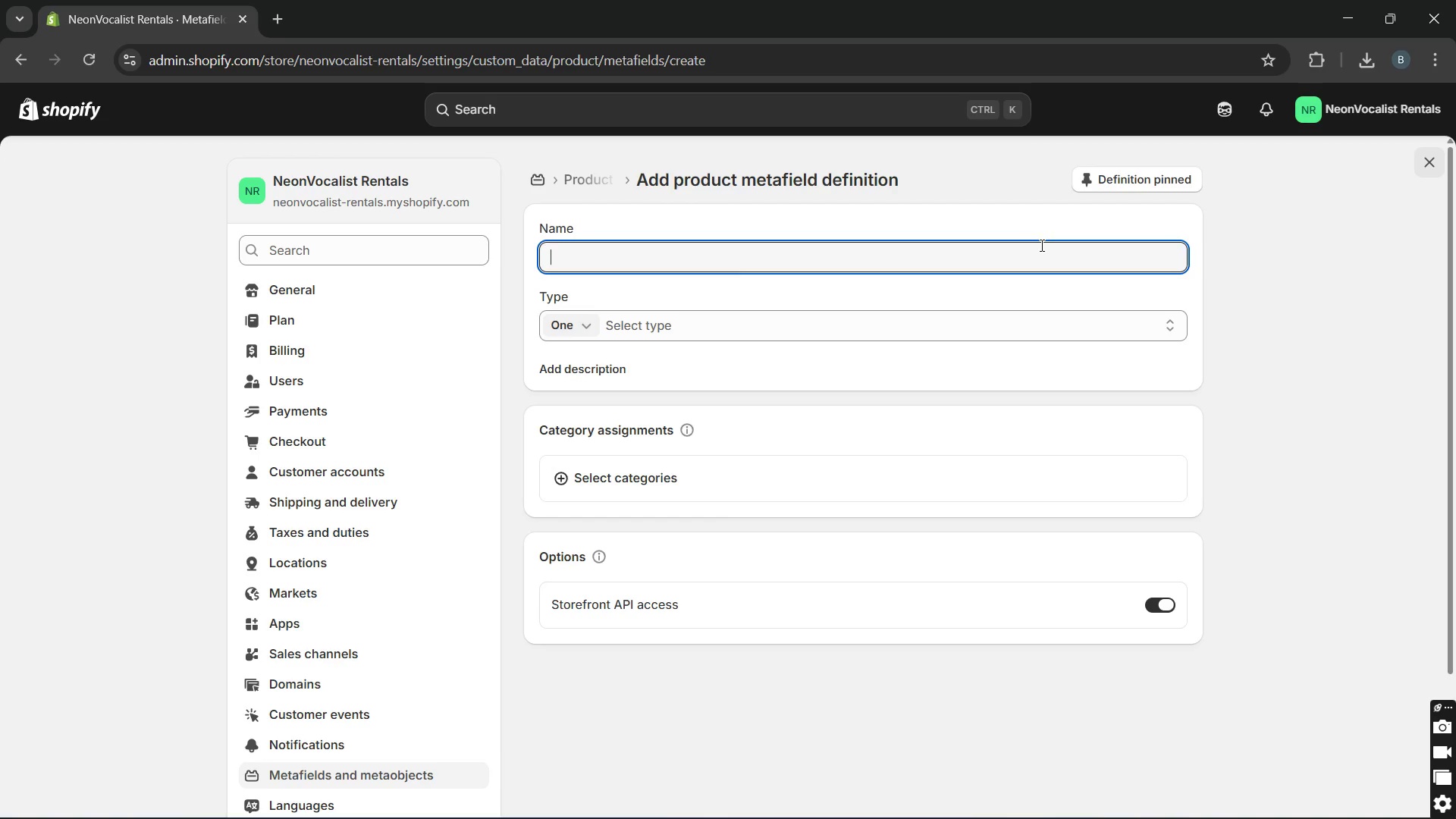 
wait(6.09)
 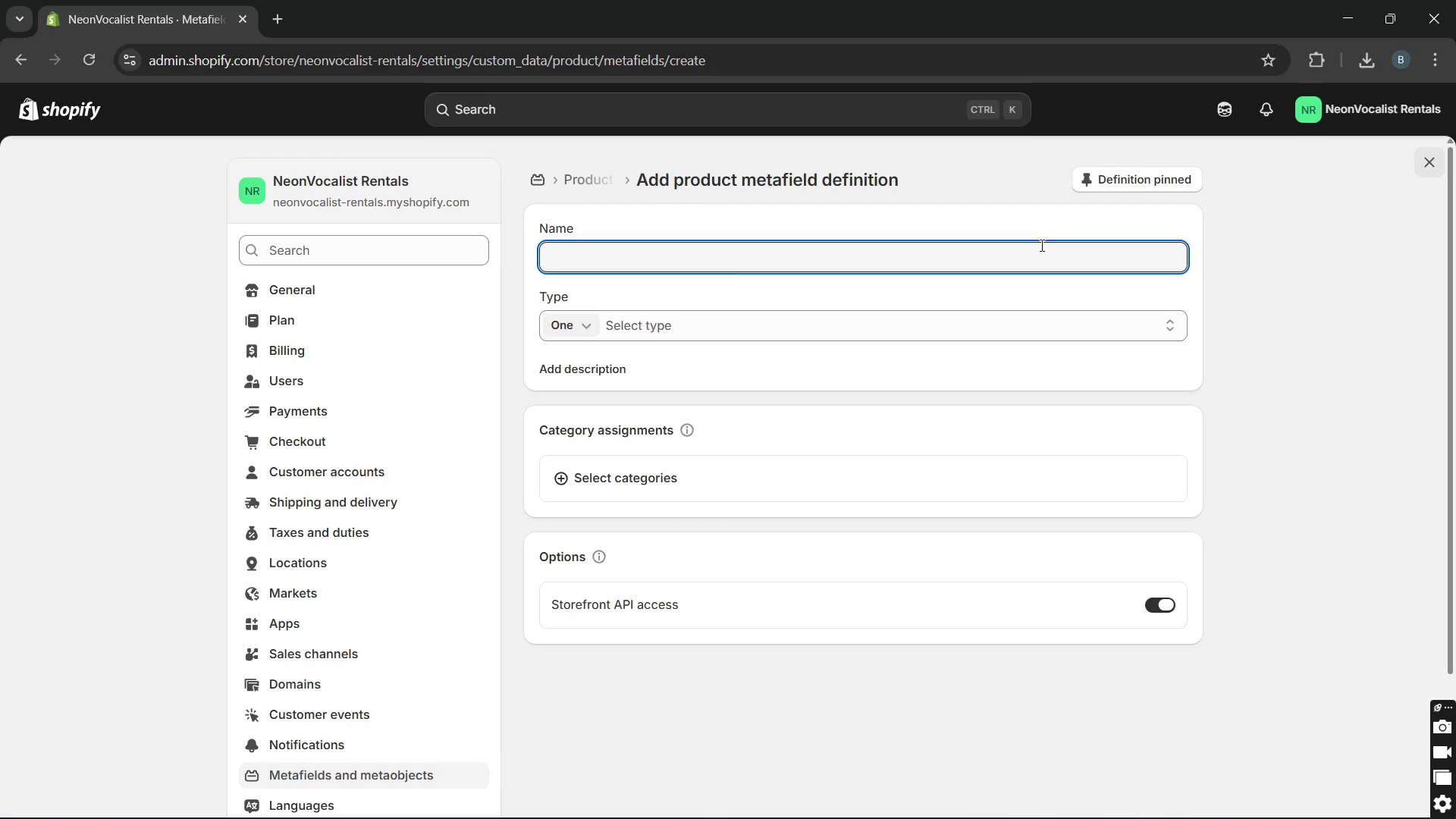 
left_click([1013, 260])
 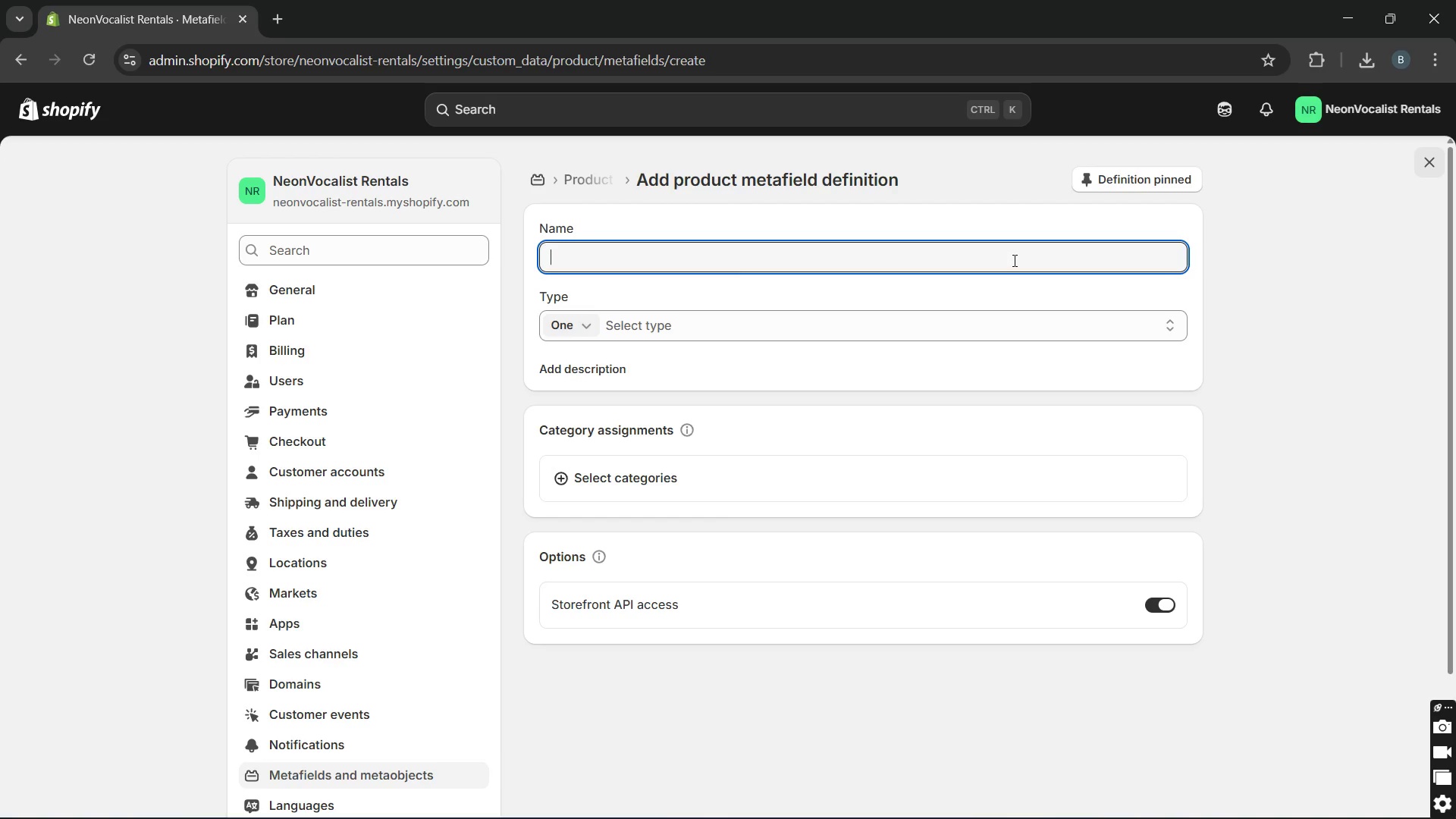 
type(Power requirment )
 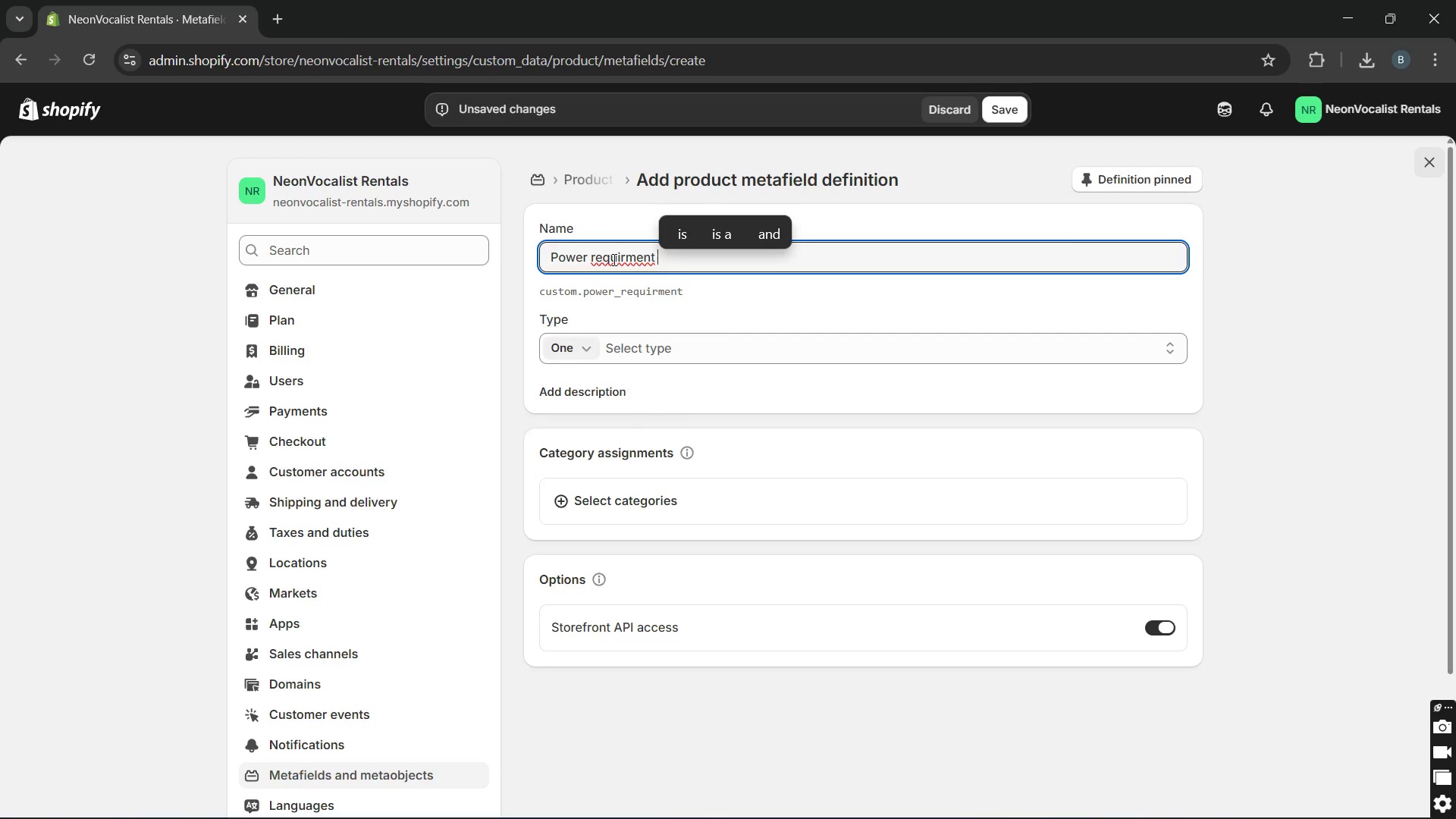 
wait(6.2)
 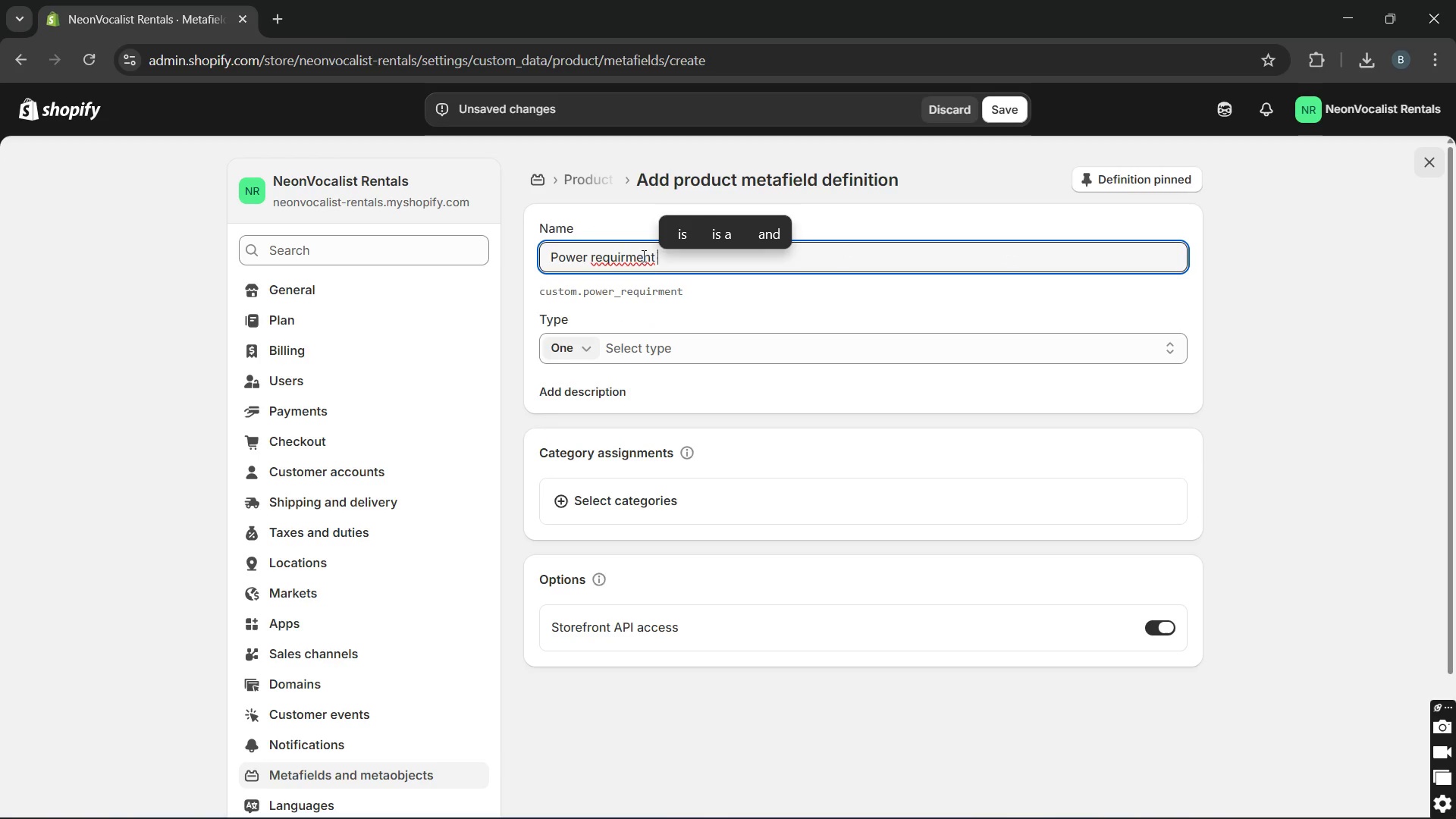 
left_click([617, 259])
 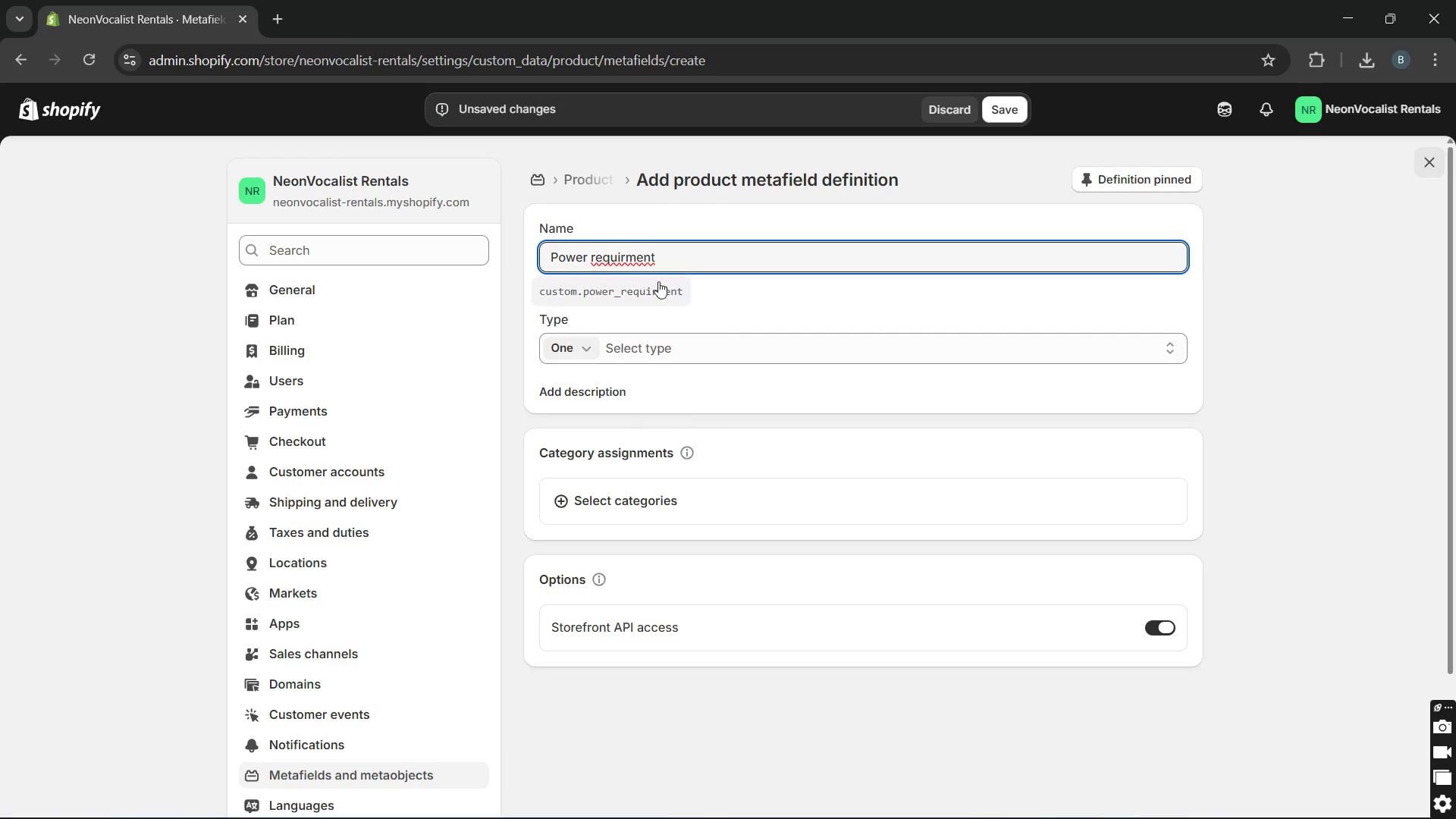 
left_click_drag(start_coordinate=[663, 262], to_coordinate=[593, 262])
 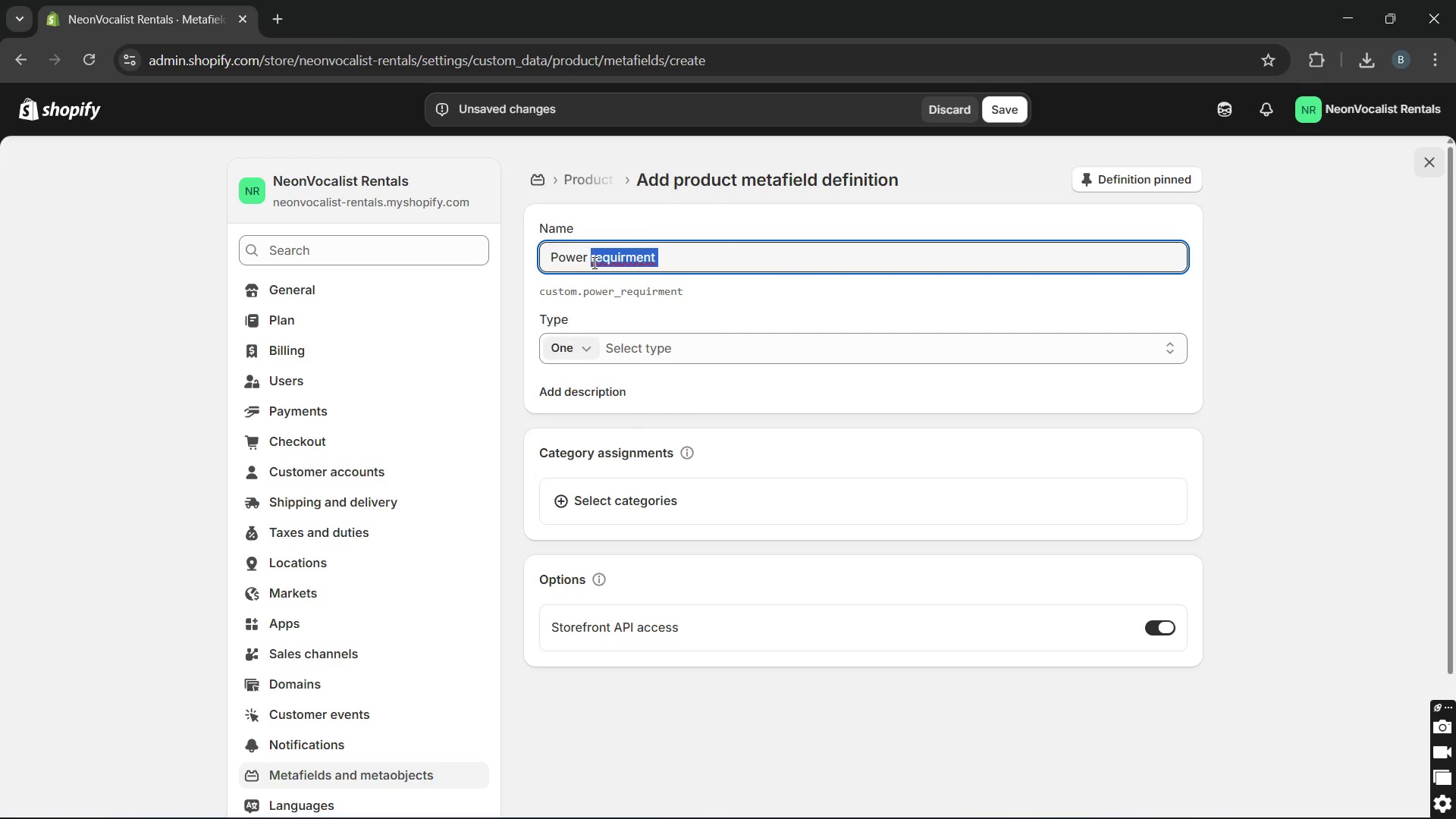 
type(require)
 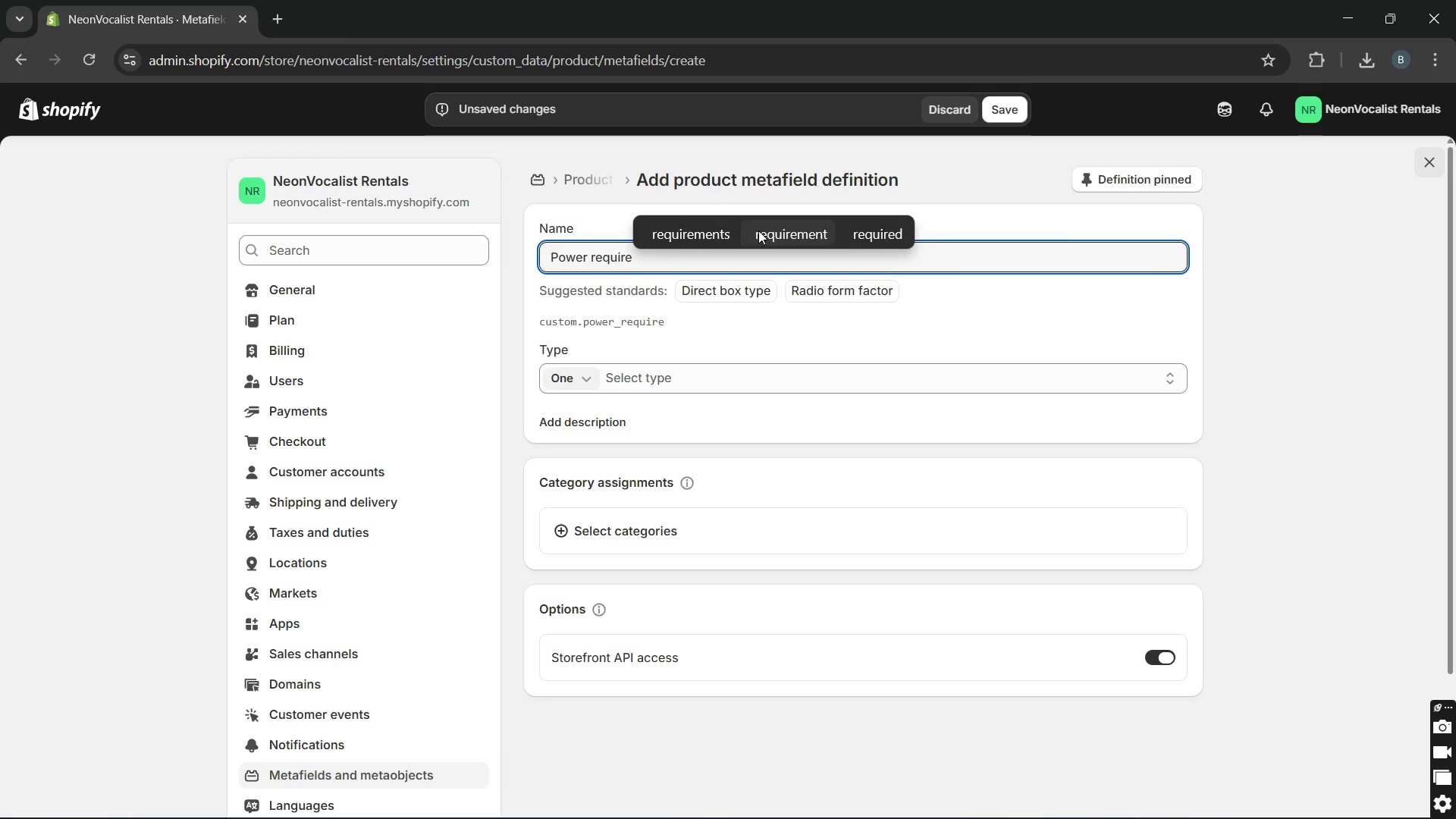 
left_click([778, 228])
 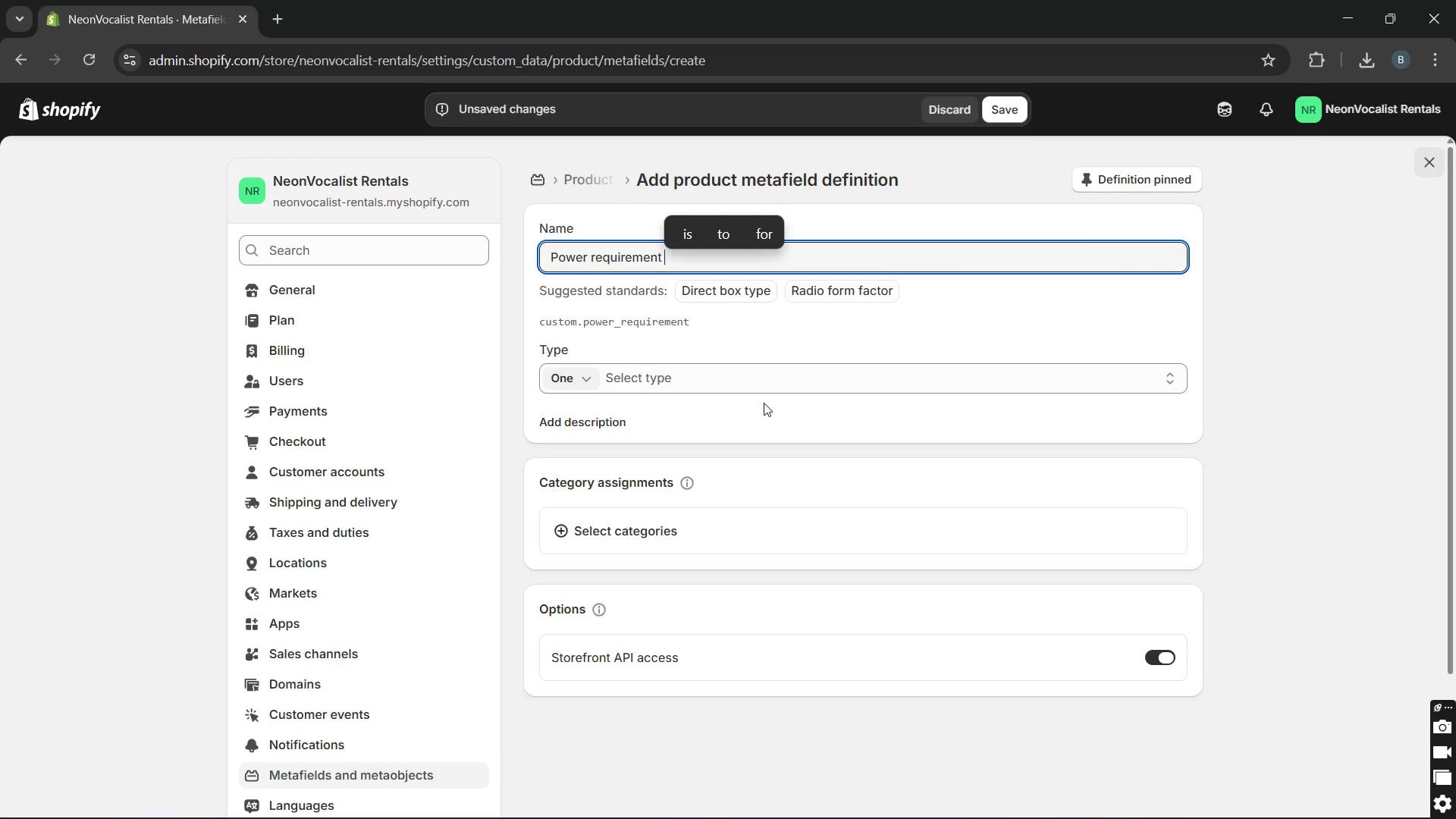 
left_click([764, 386])
 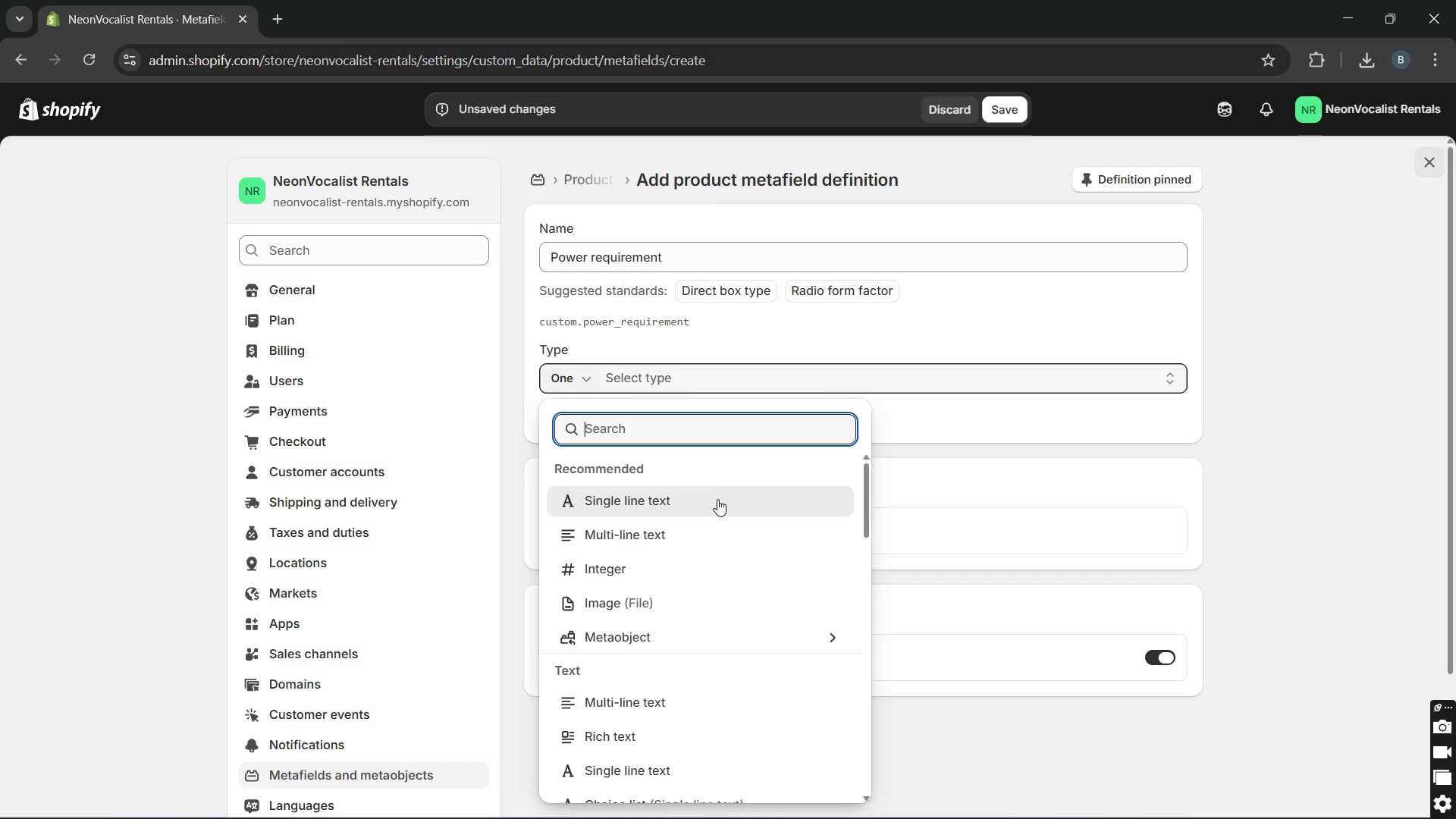 
left_click([716, 502])
 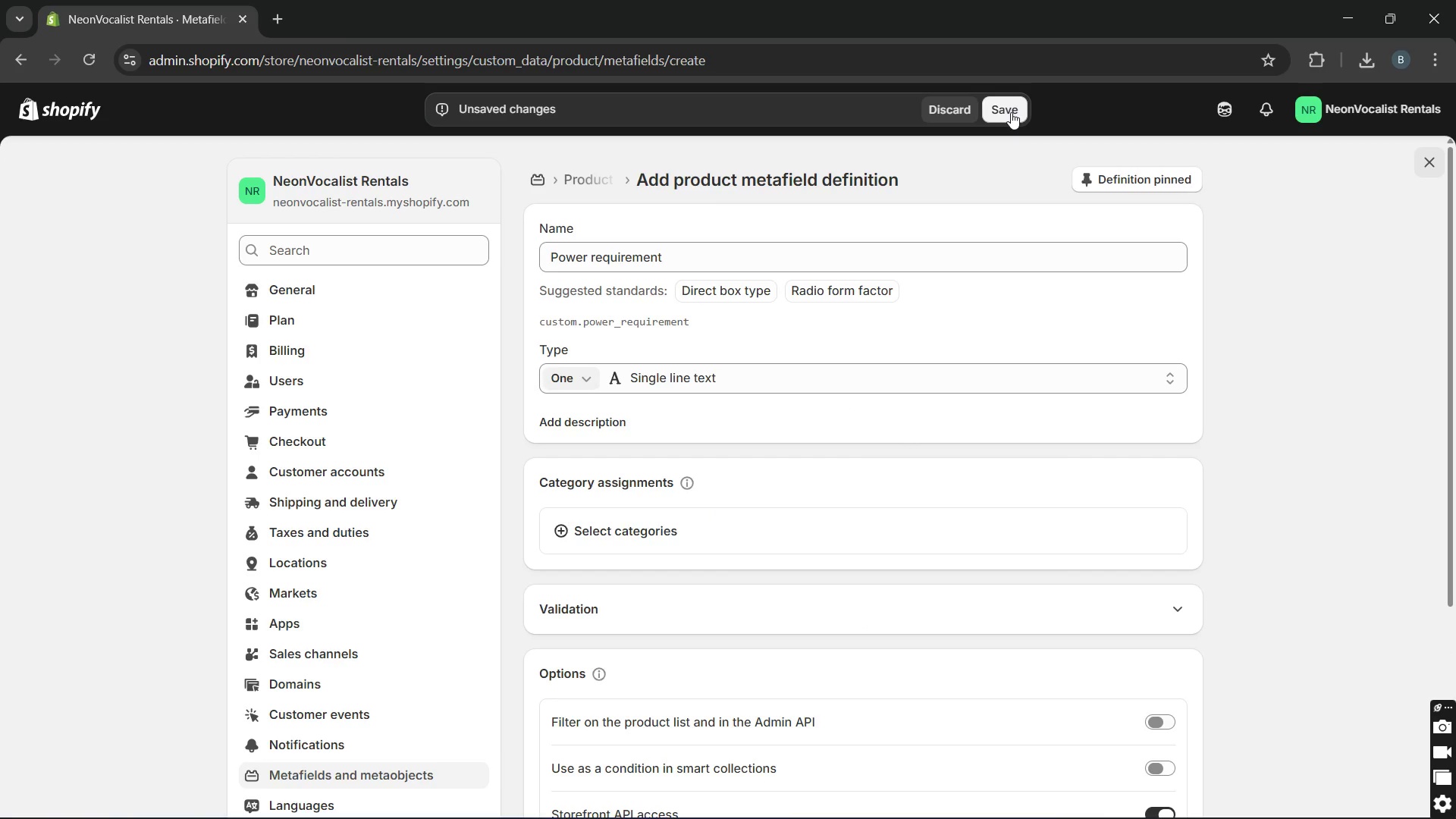 
left_click([1011, 112])
 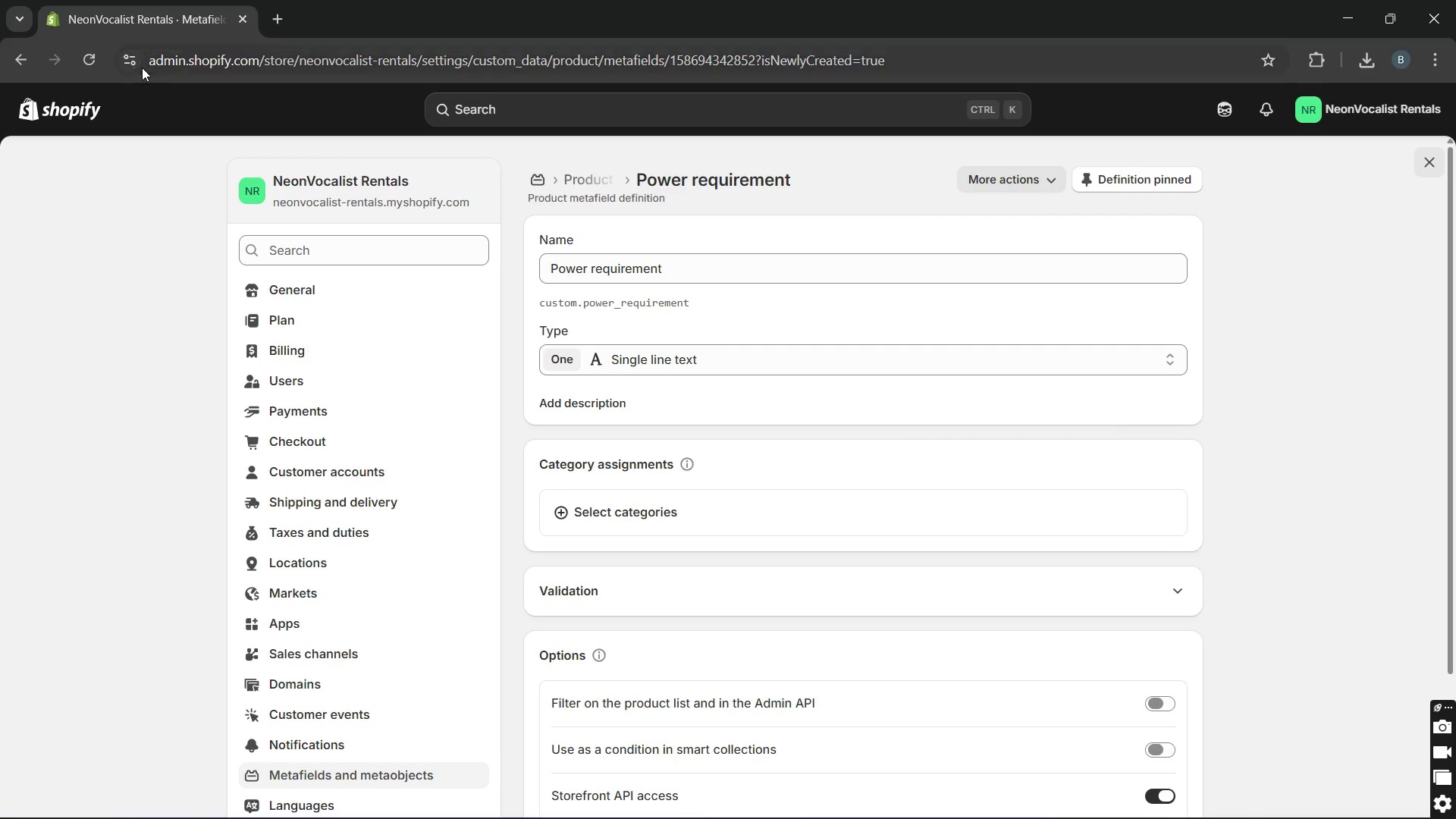 
left_click([22, 60])
 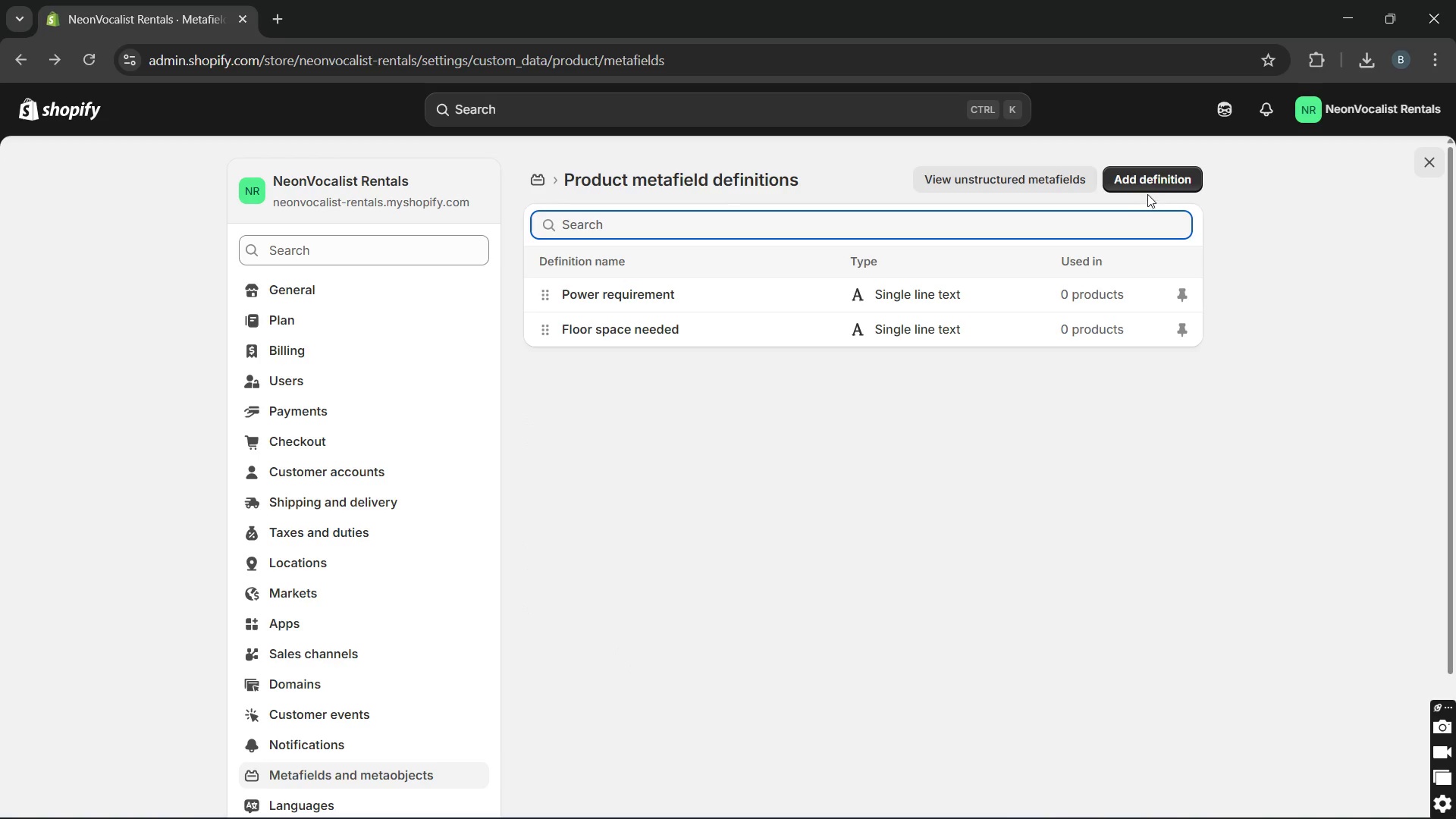 
left_click([1146, 186])
 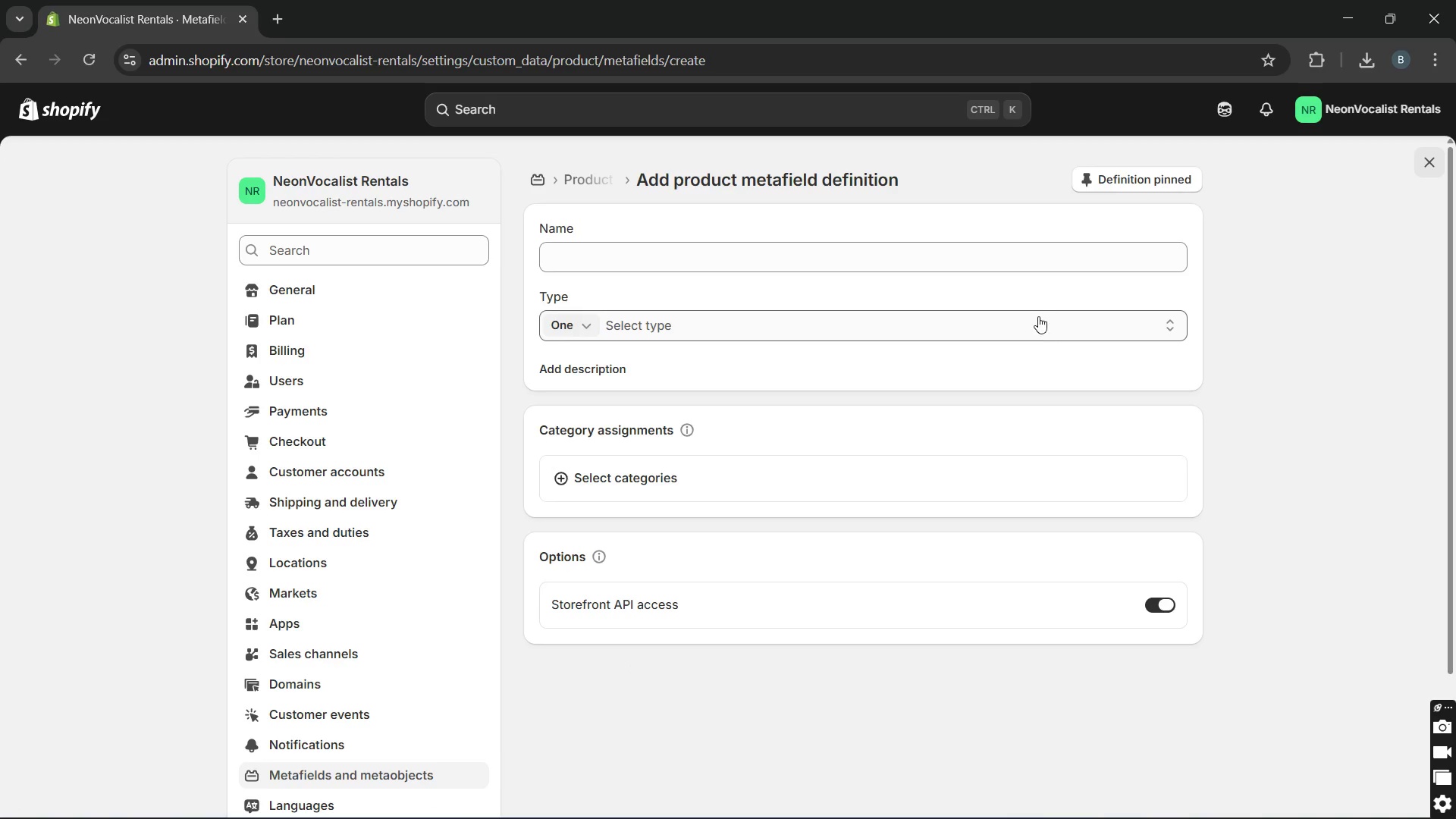 
left_click([1028, 256])
 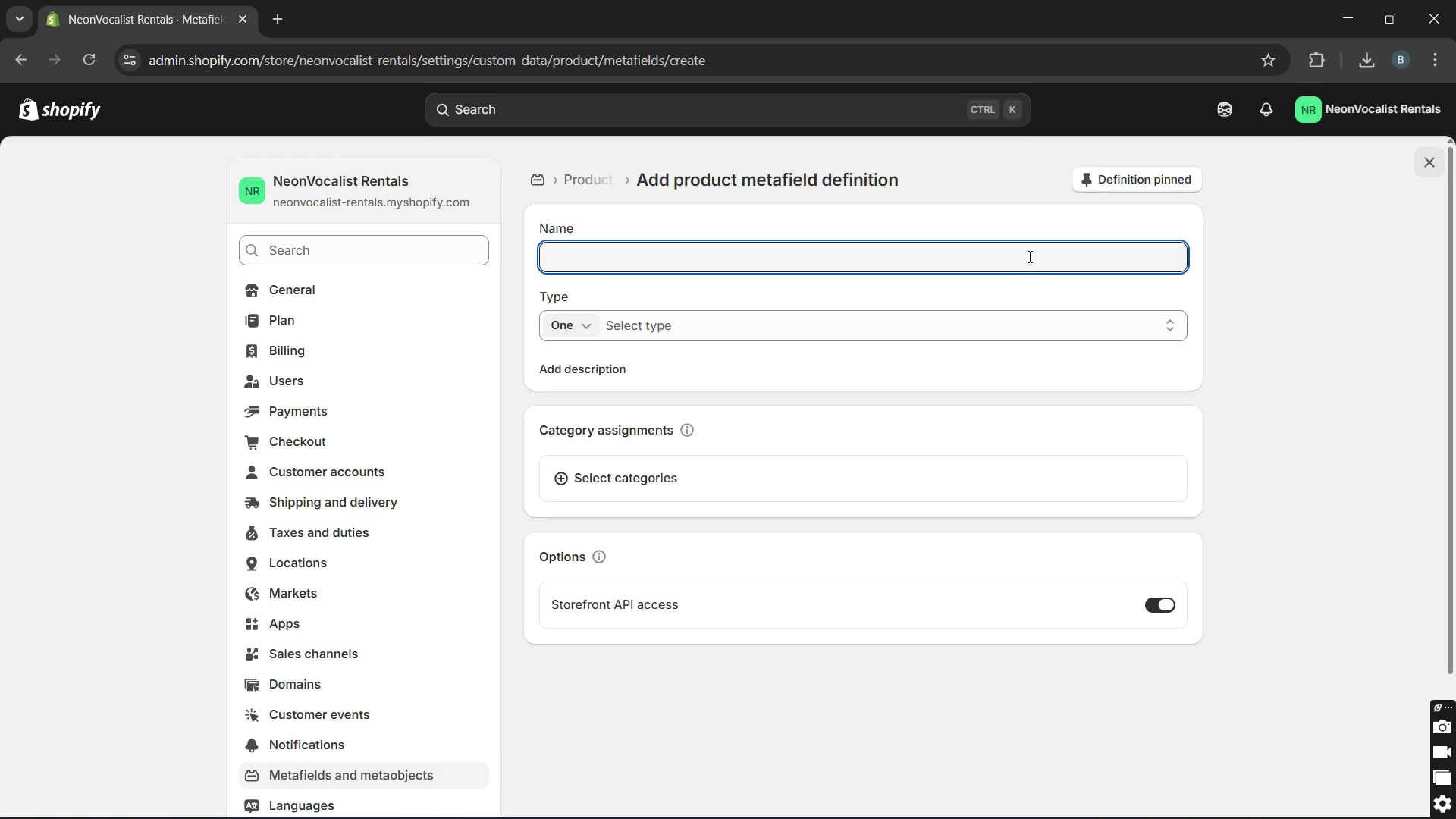 
type(WIFI needed)
 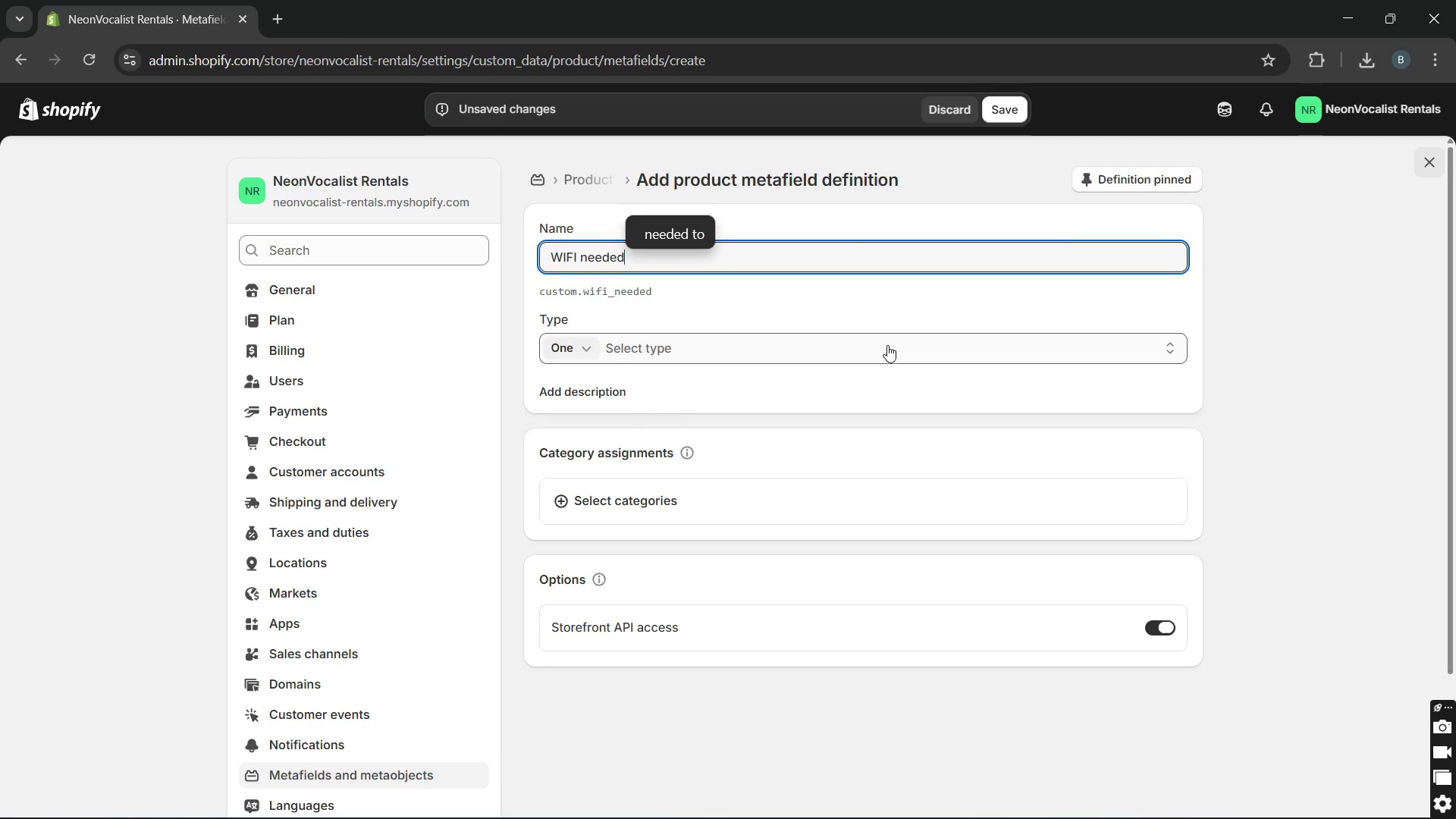 
left_click([886, 345])
 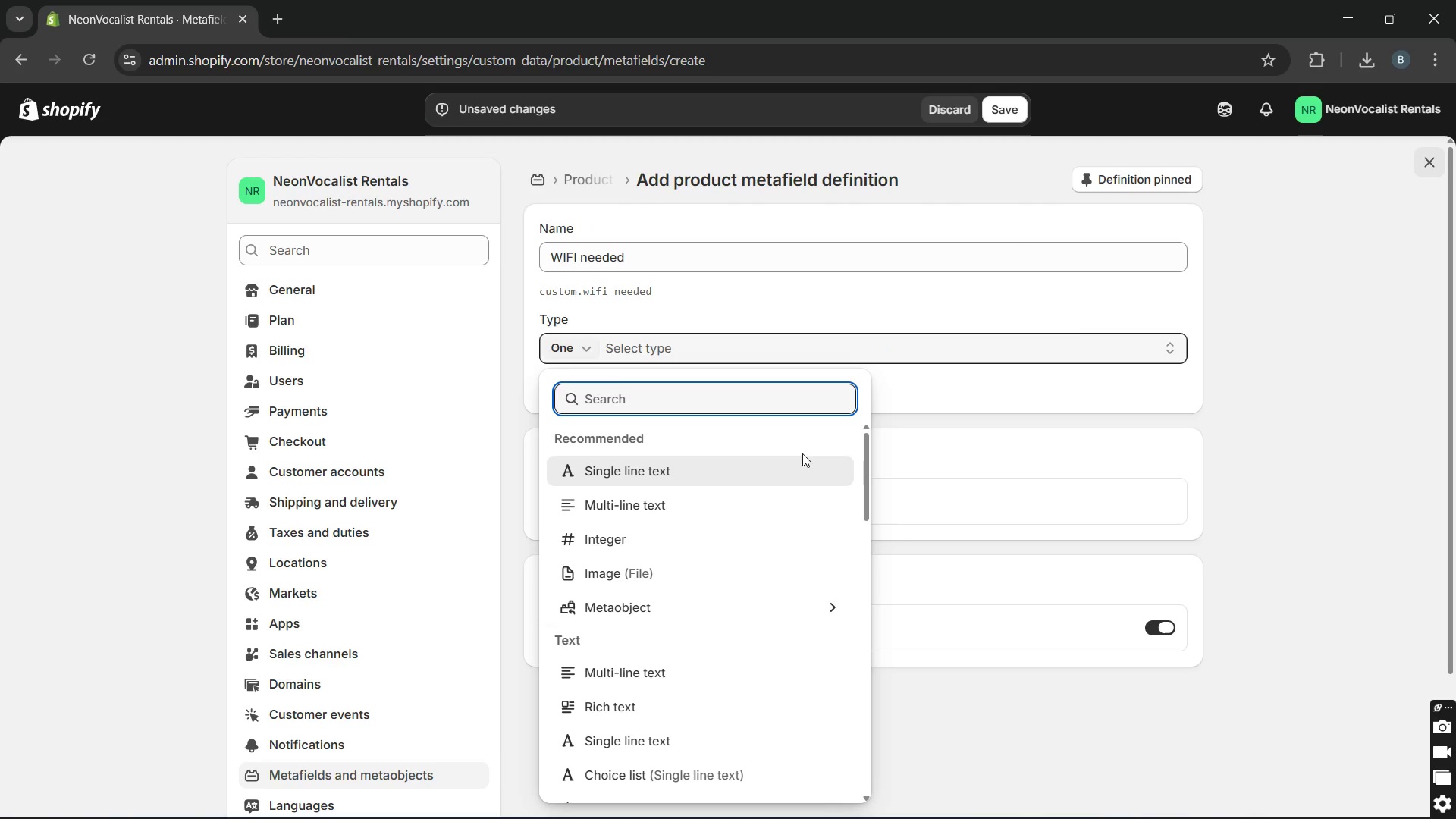 
left_click([798, 472])
 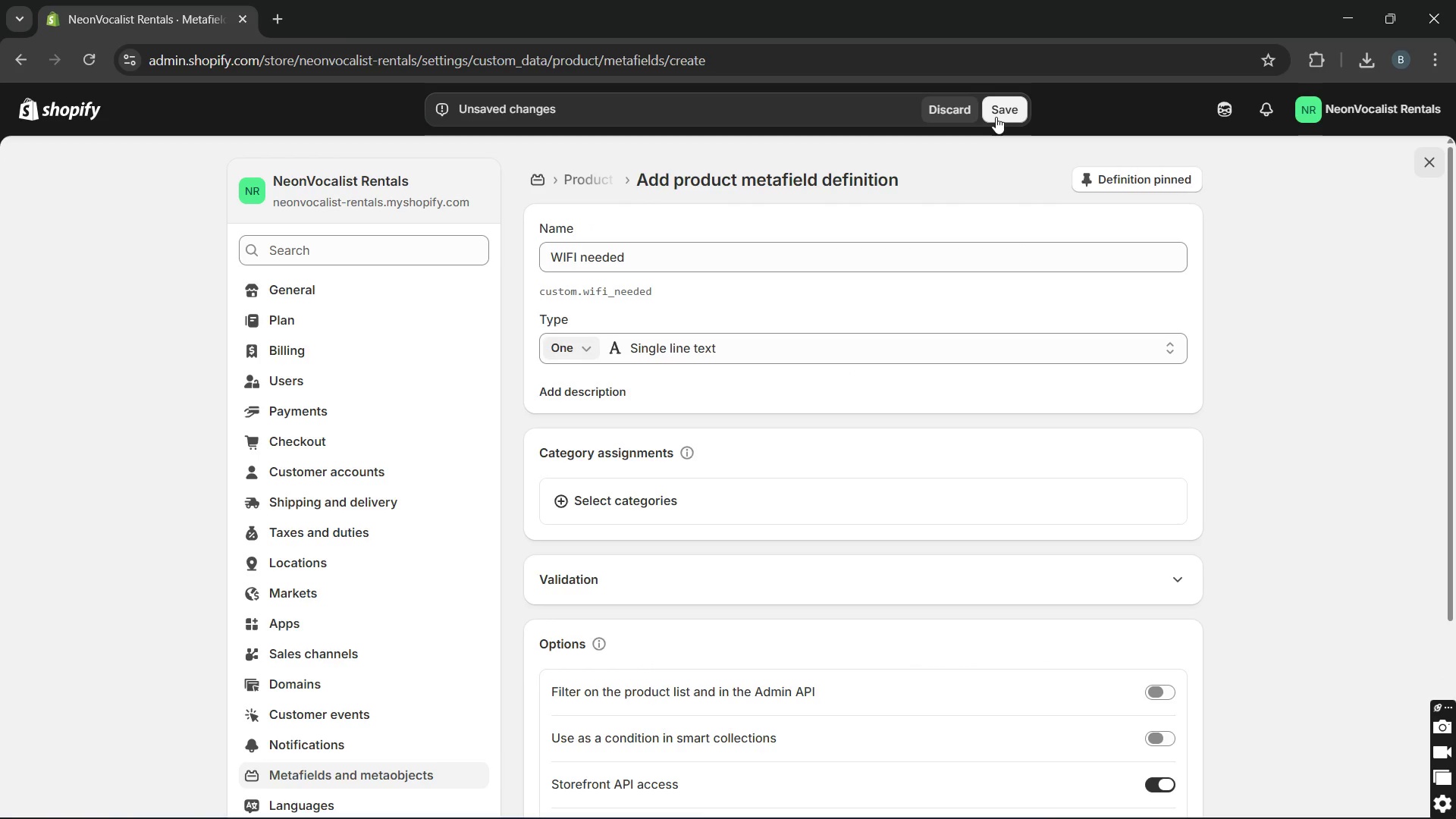 
left_click([999, 106])
 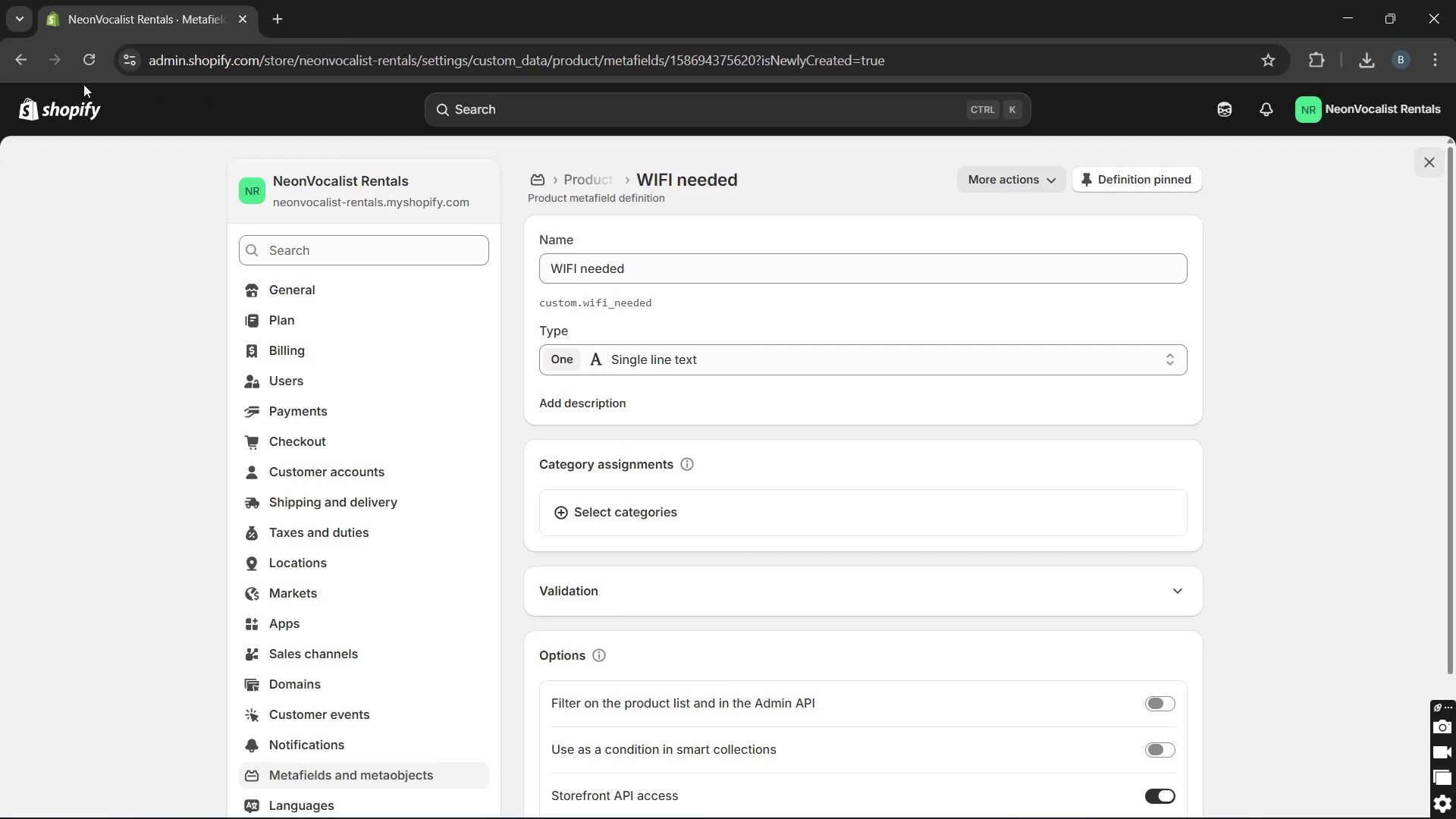 
left_click([18, 60])
 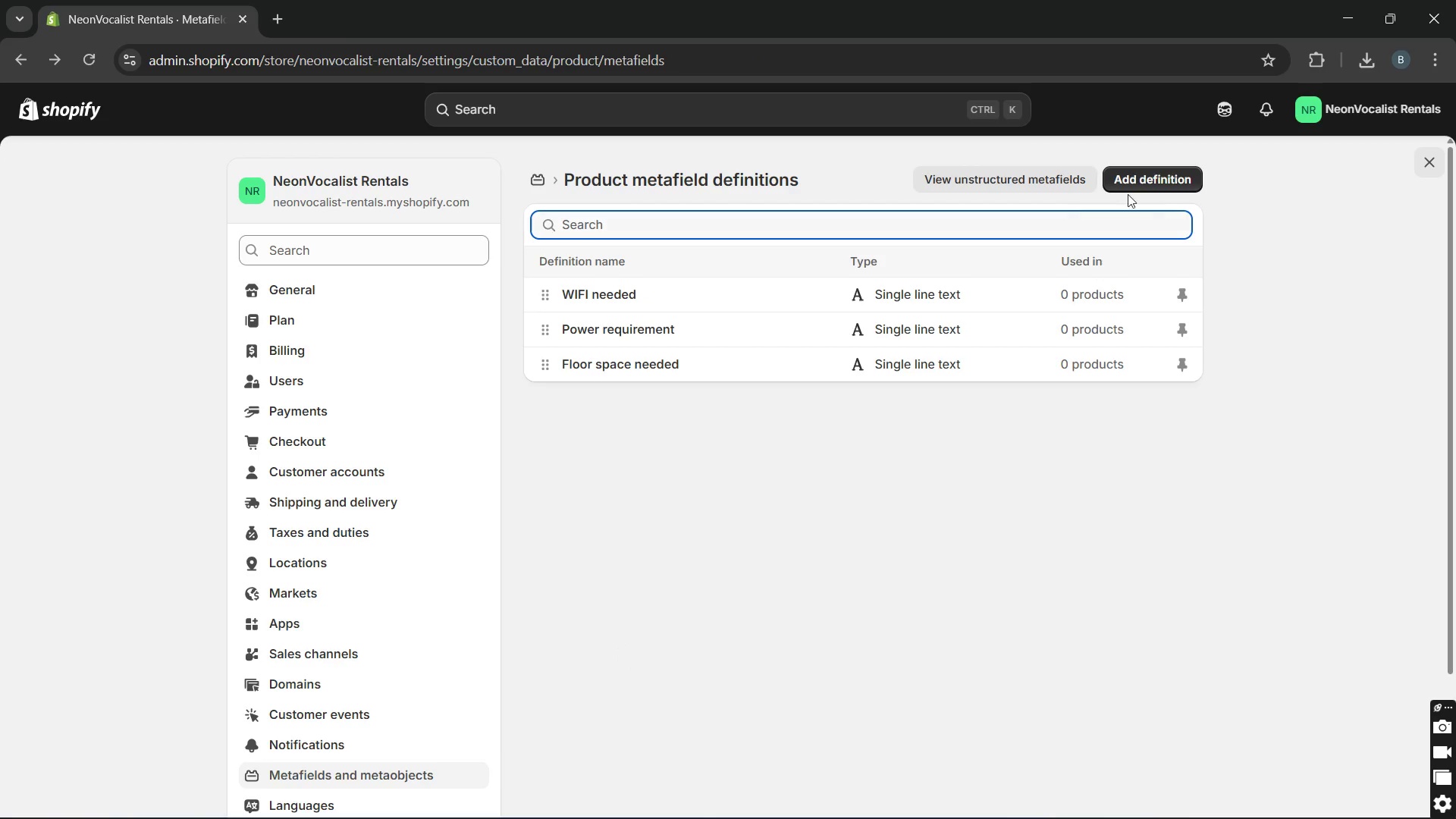 
left_click([1156, 173])
 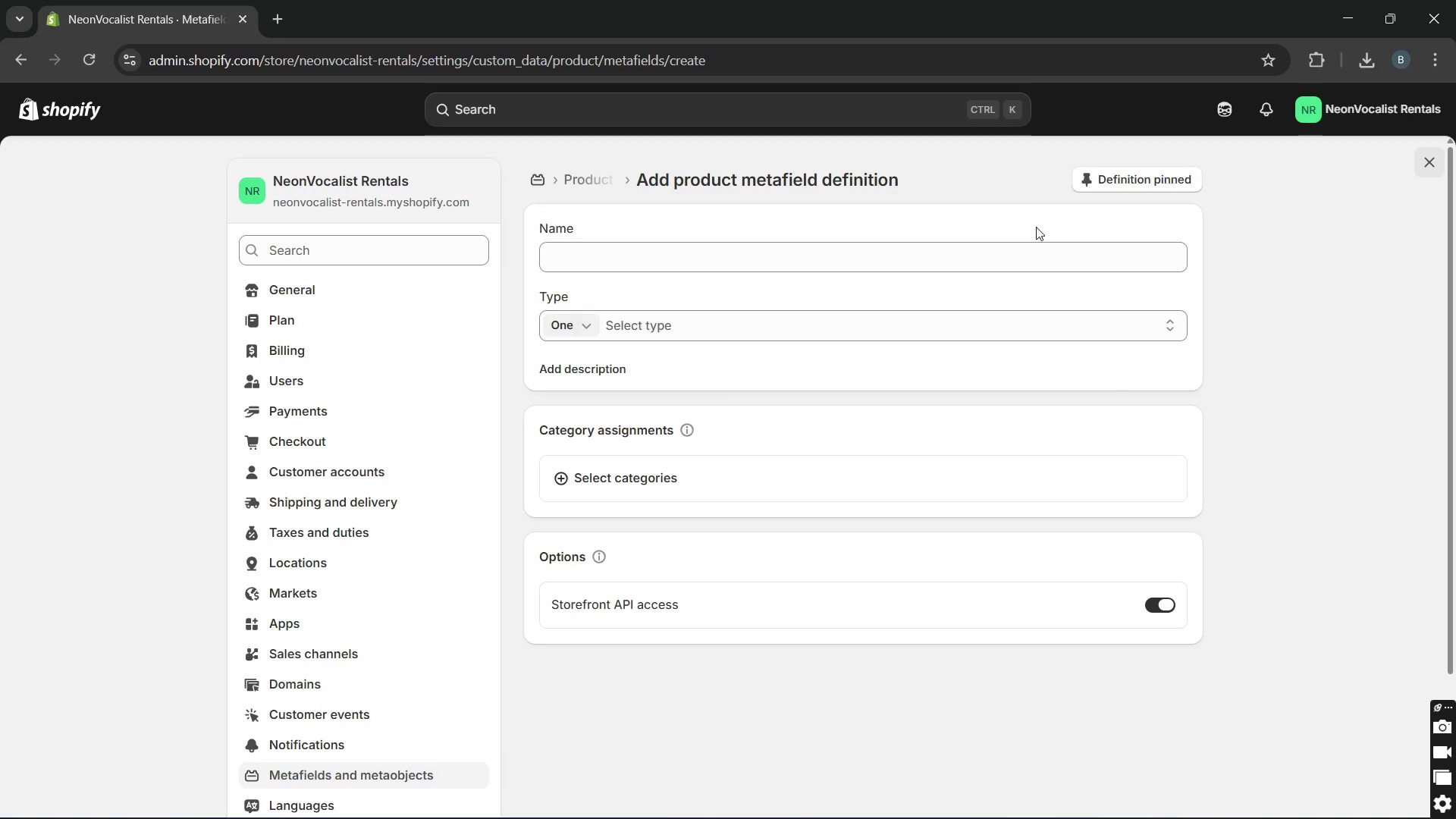 
left_click([998, 259])
 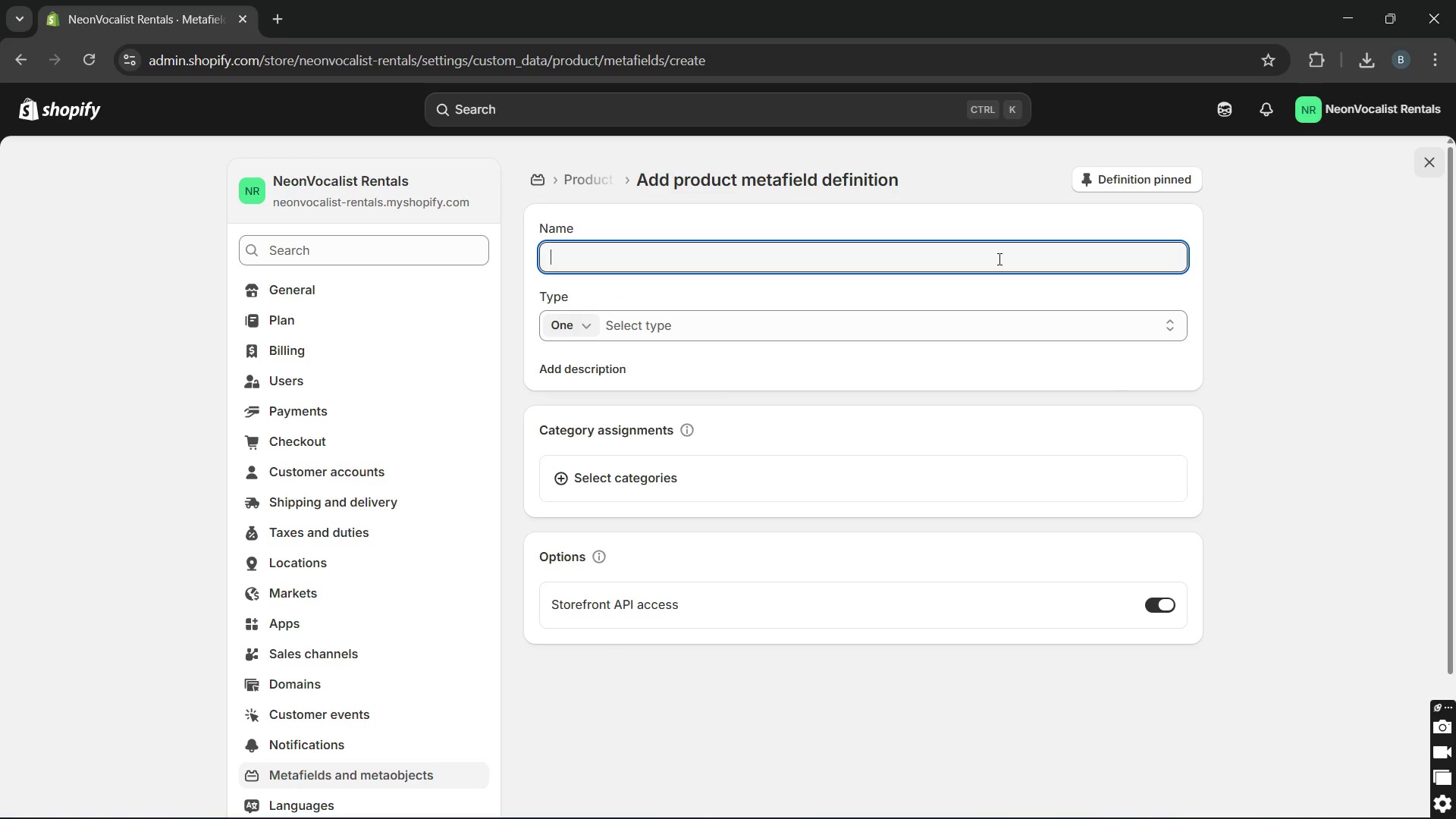 
type(Set)
 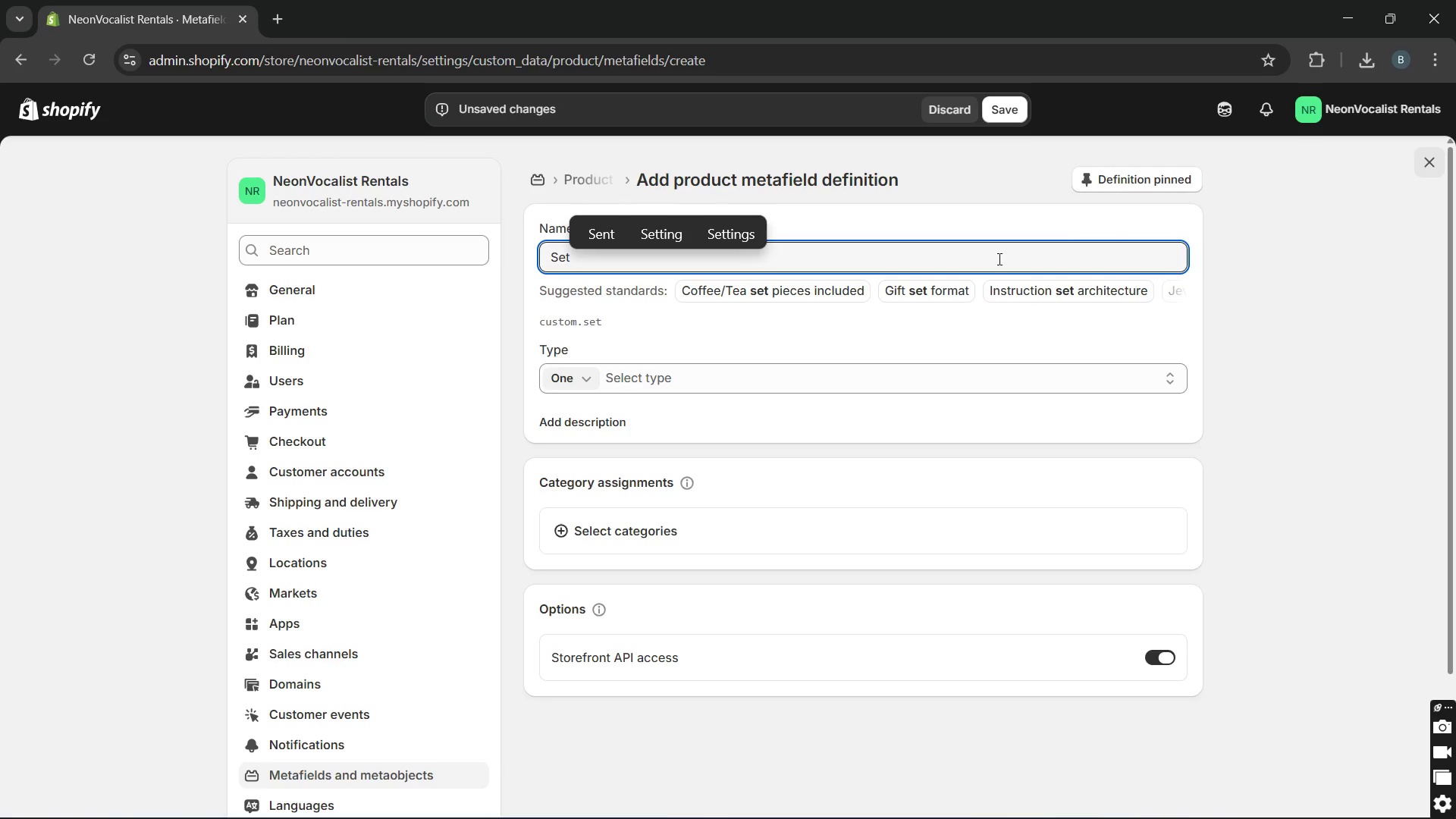 
type(p)
key(Backspace)
type(up time)
 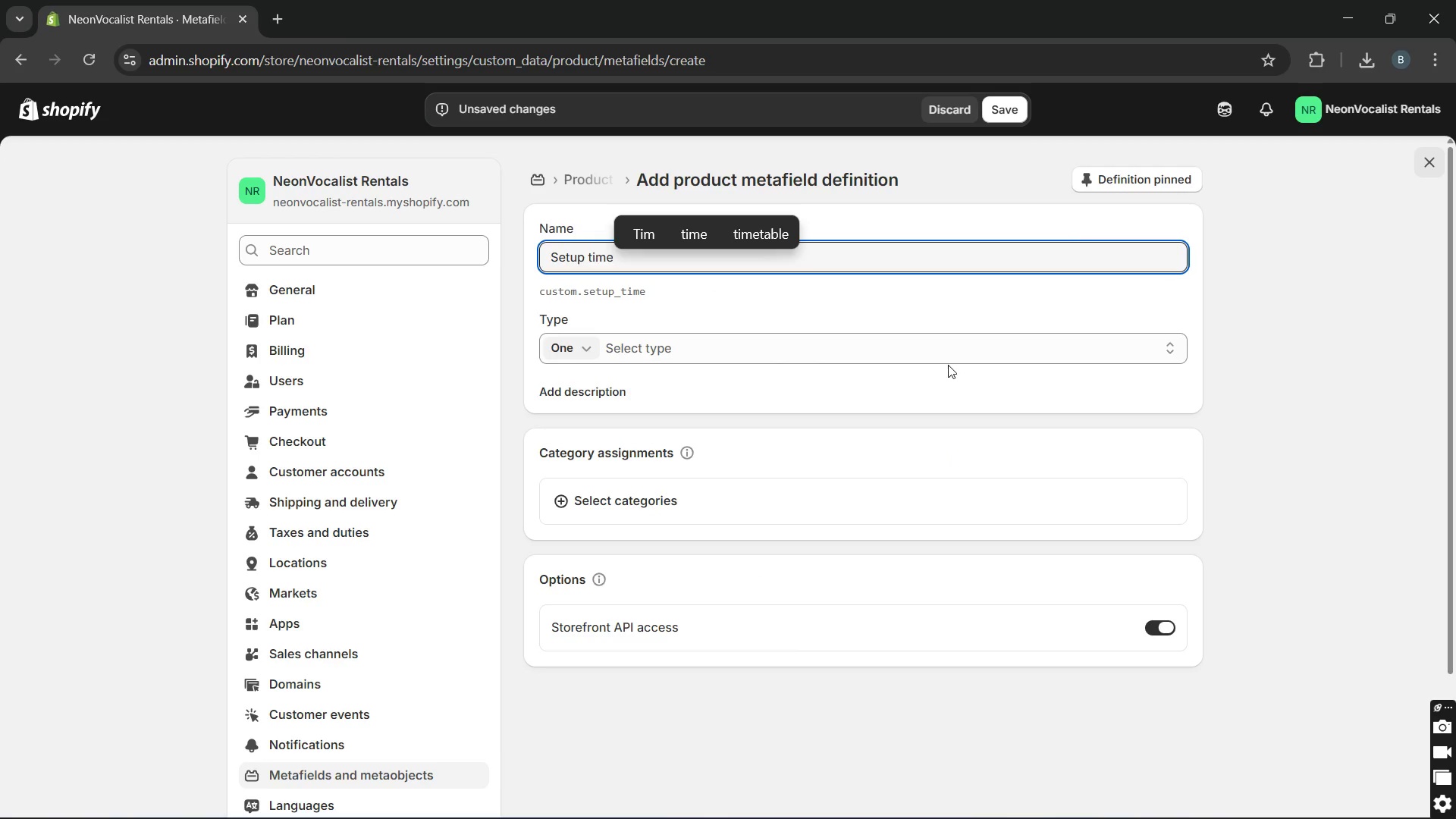 
left_click([945, 346])
 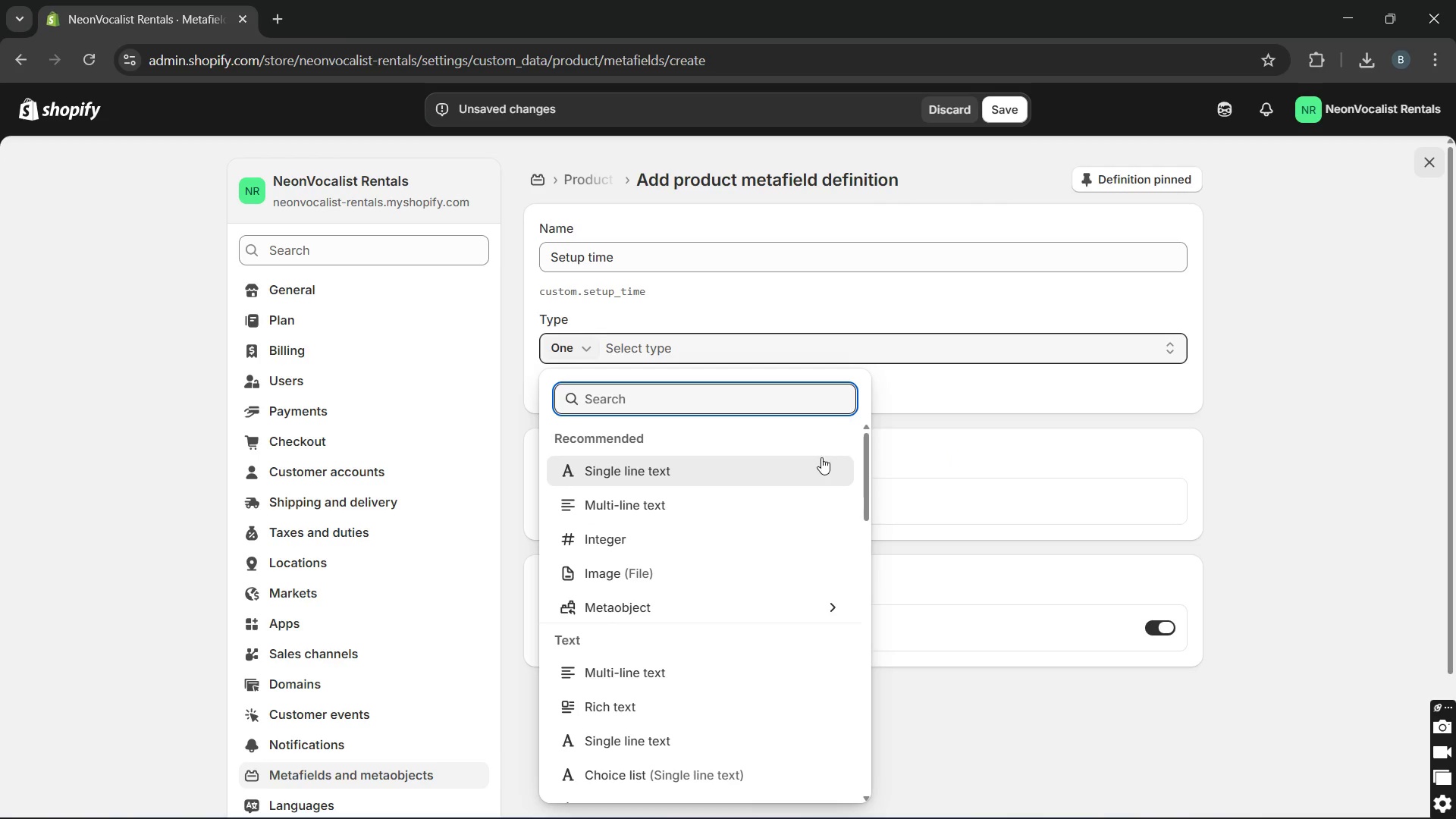 
left_click([813, 475])
 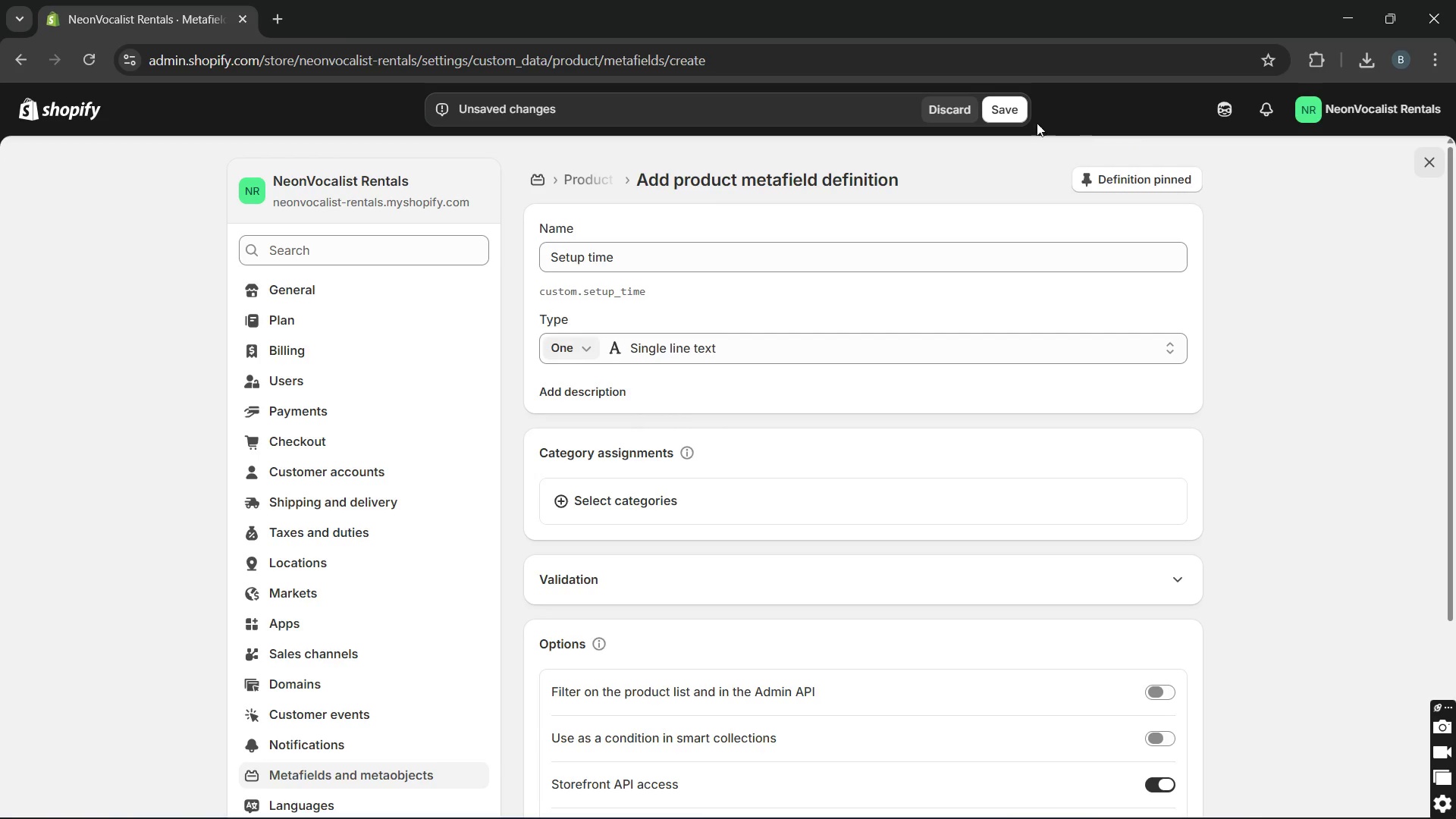 
left_click([1022, 116])
 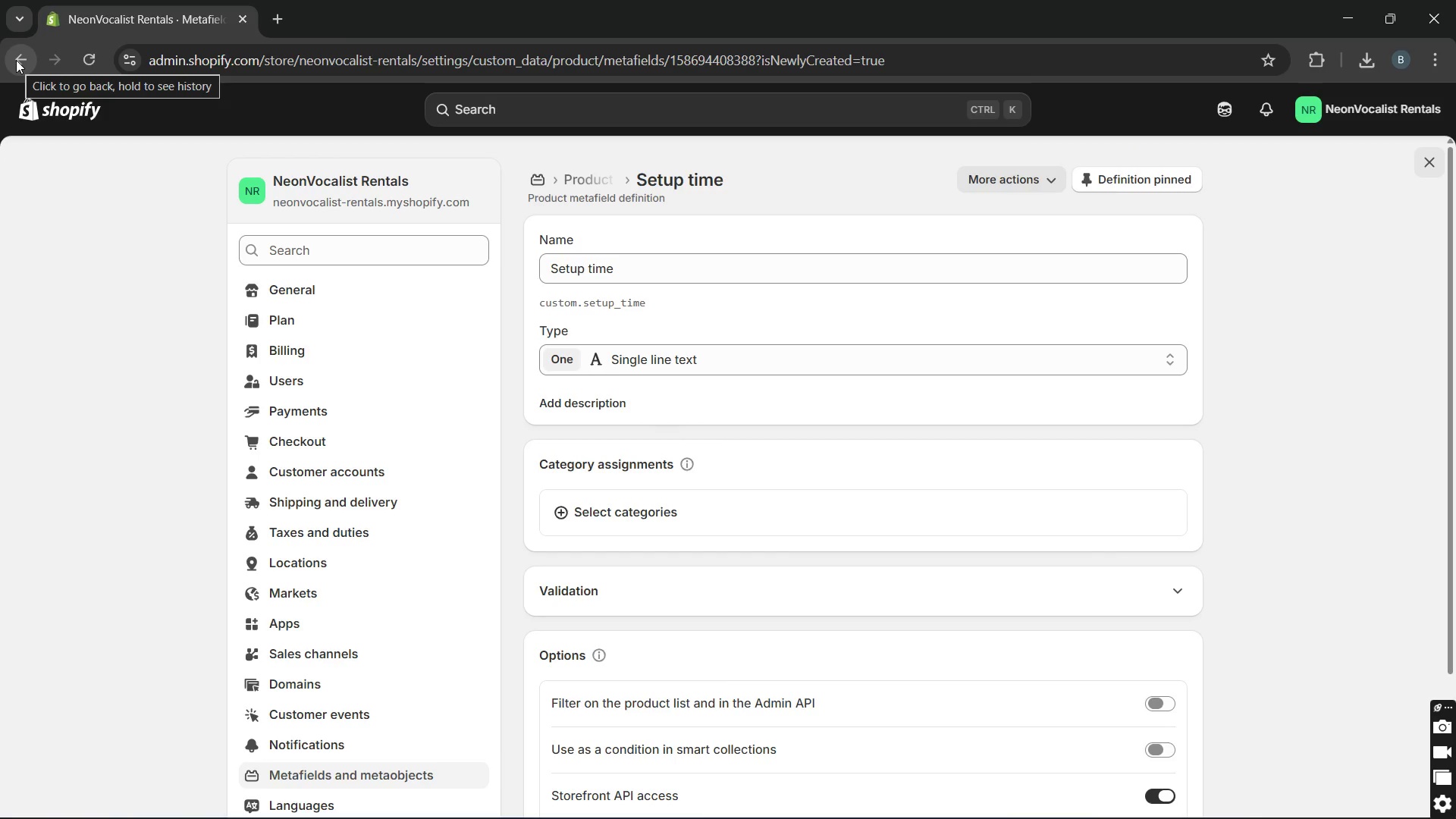 
wait(6.97)
 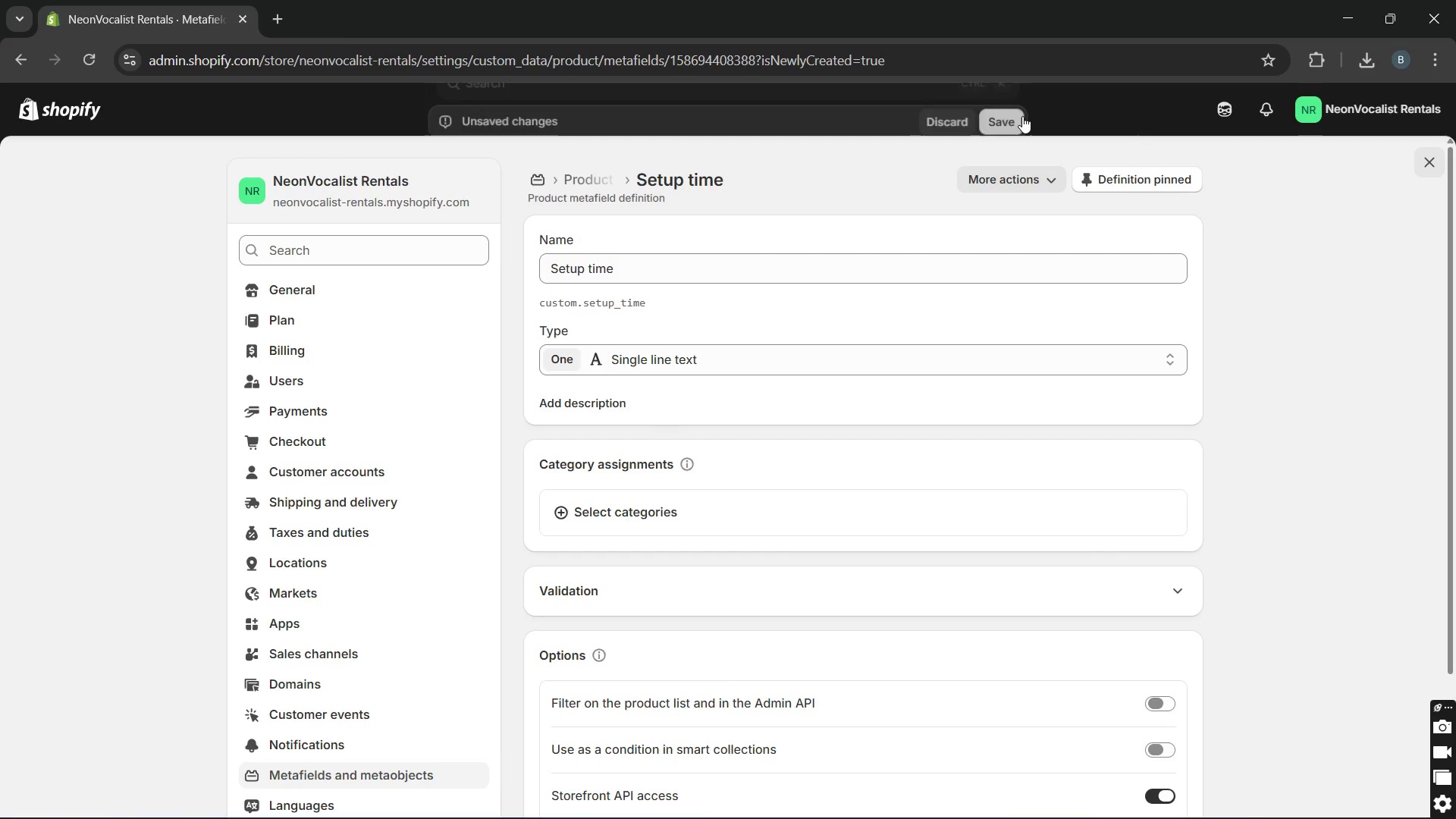 
left_click([16, 60])
 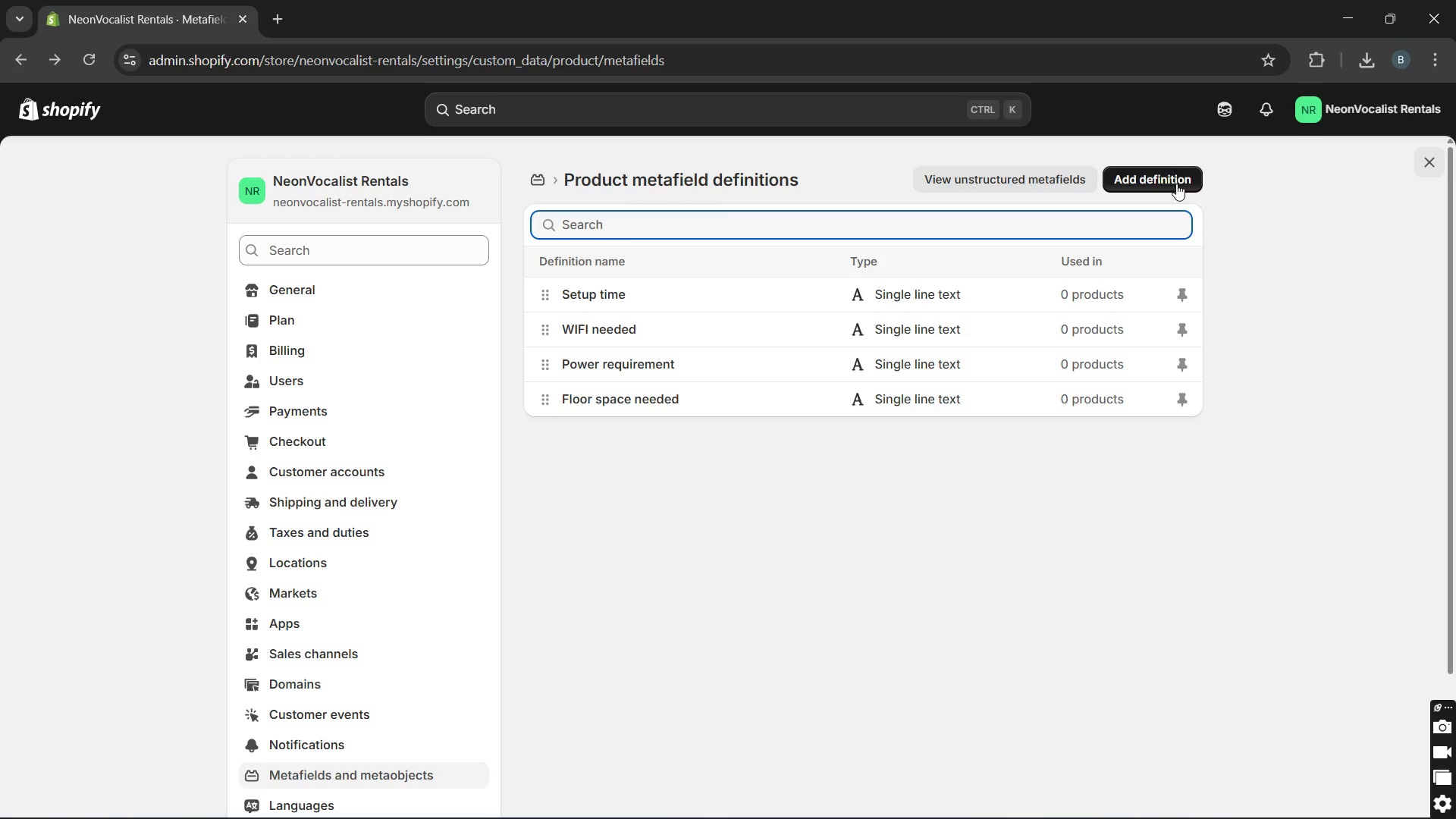 
left_click([1172, 174])
 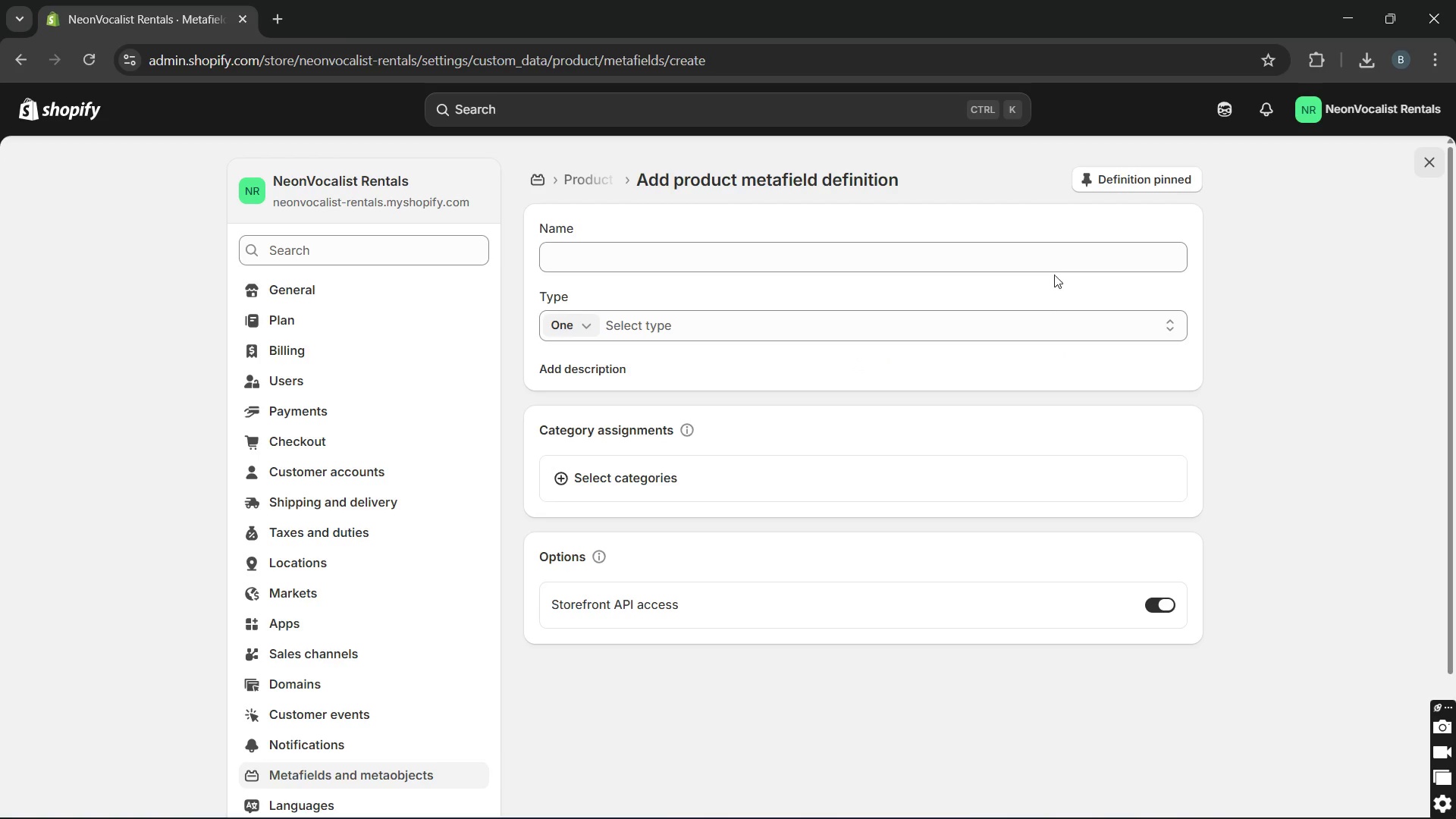 
left_click([1053, 259])
 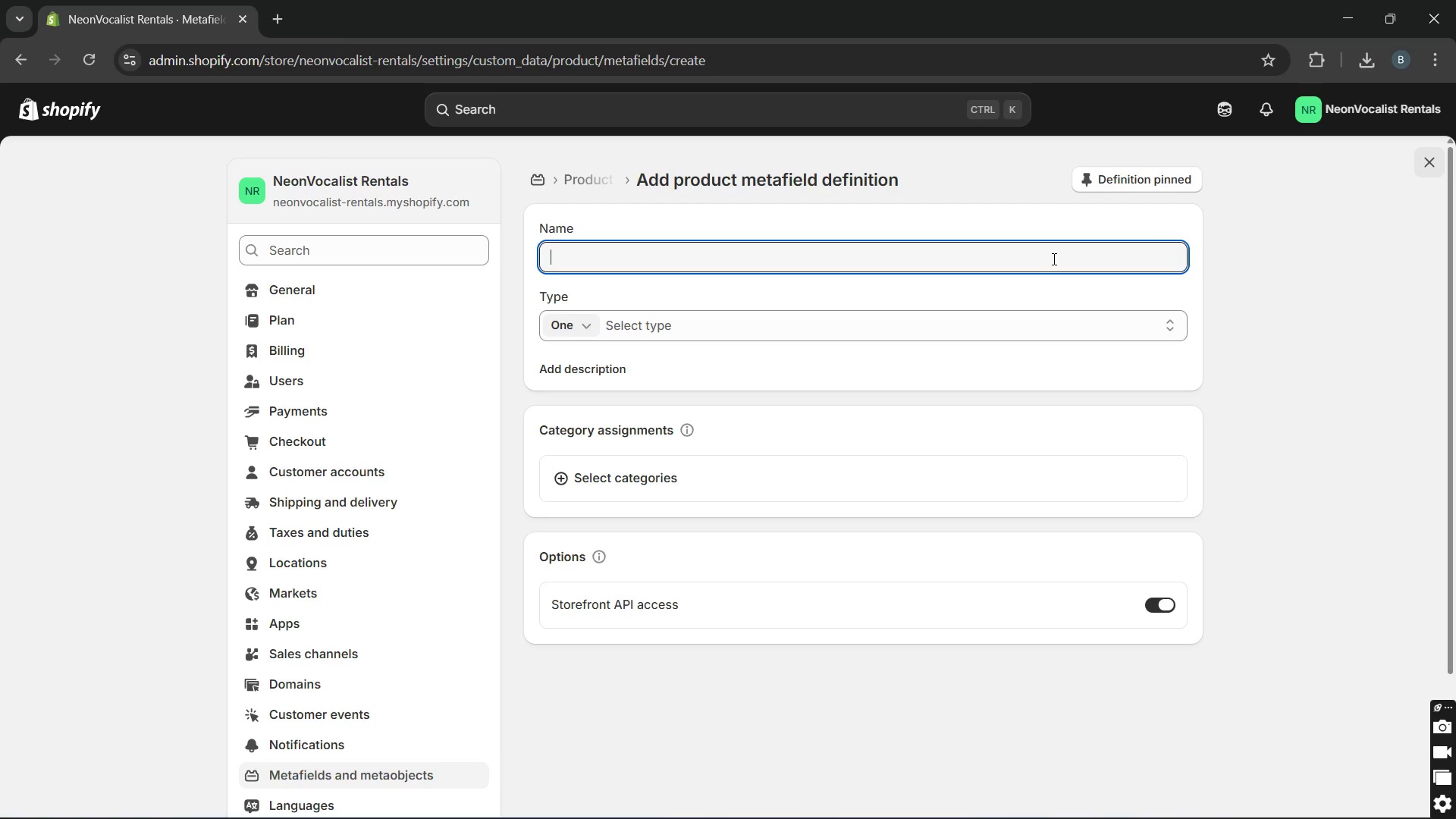 
type(Staff included)
 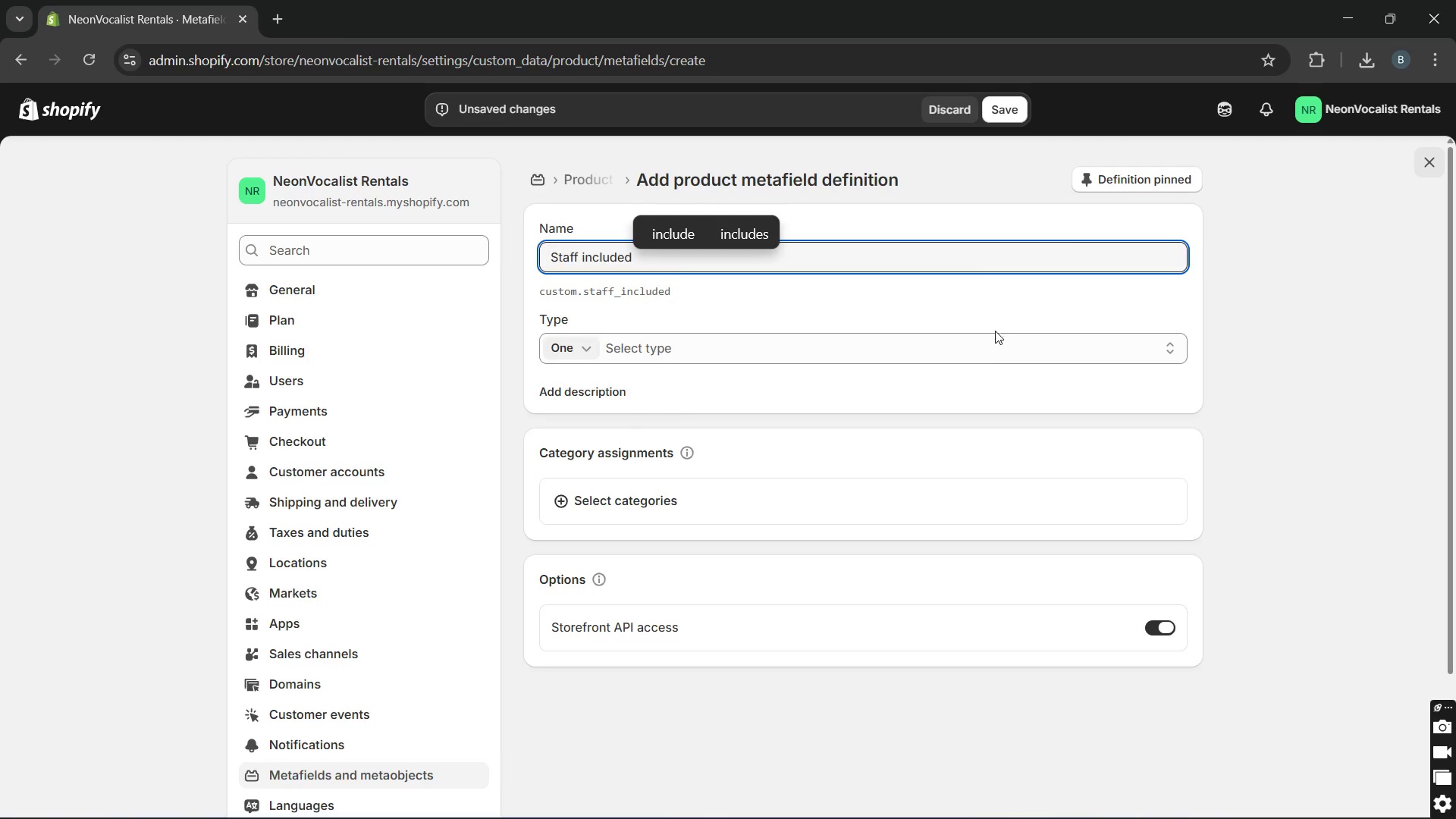 
left_click([993, 338])
 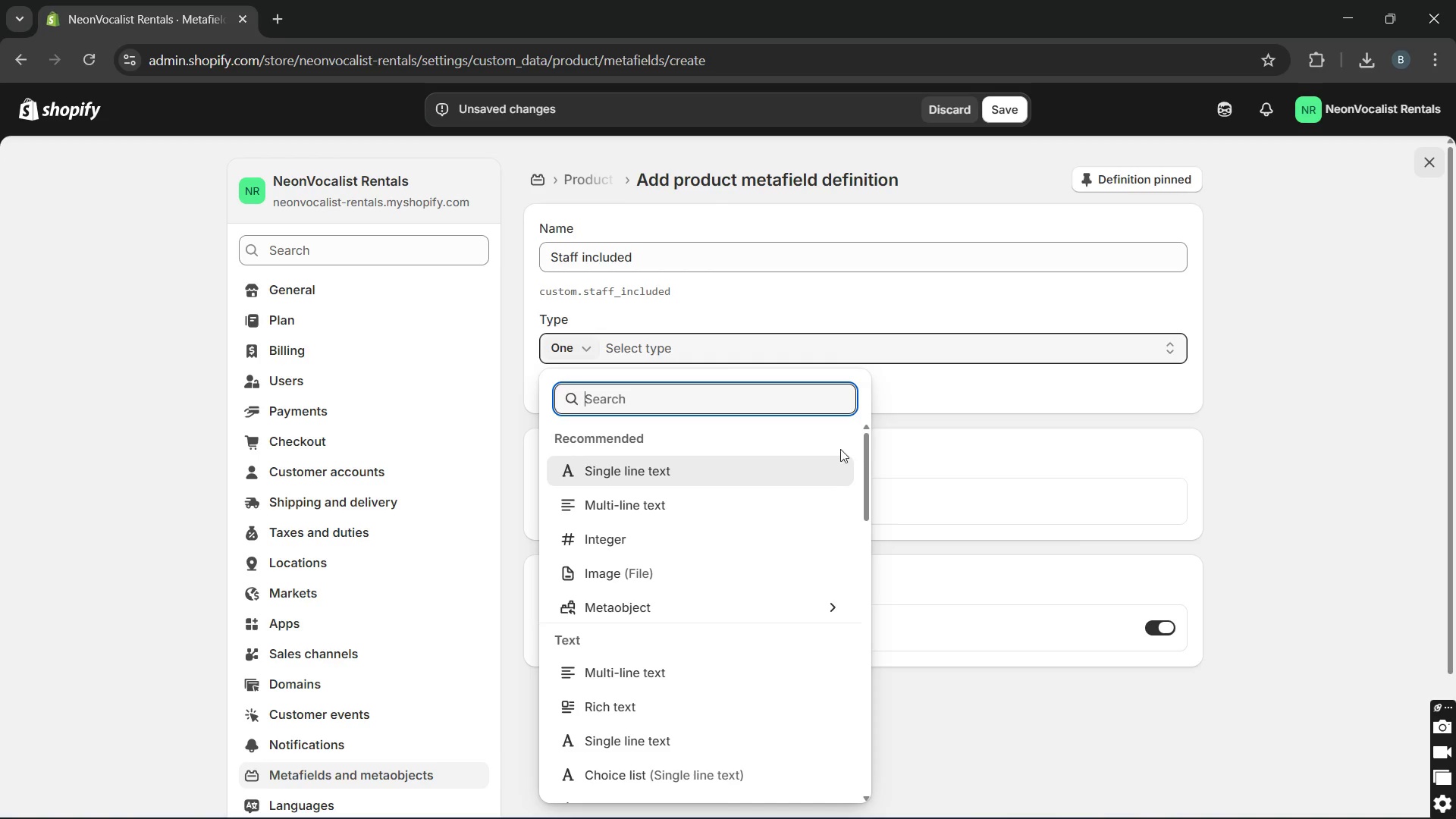 
left_click([830, 467])
 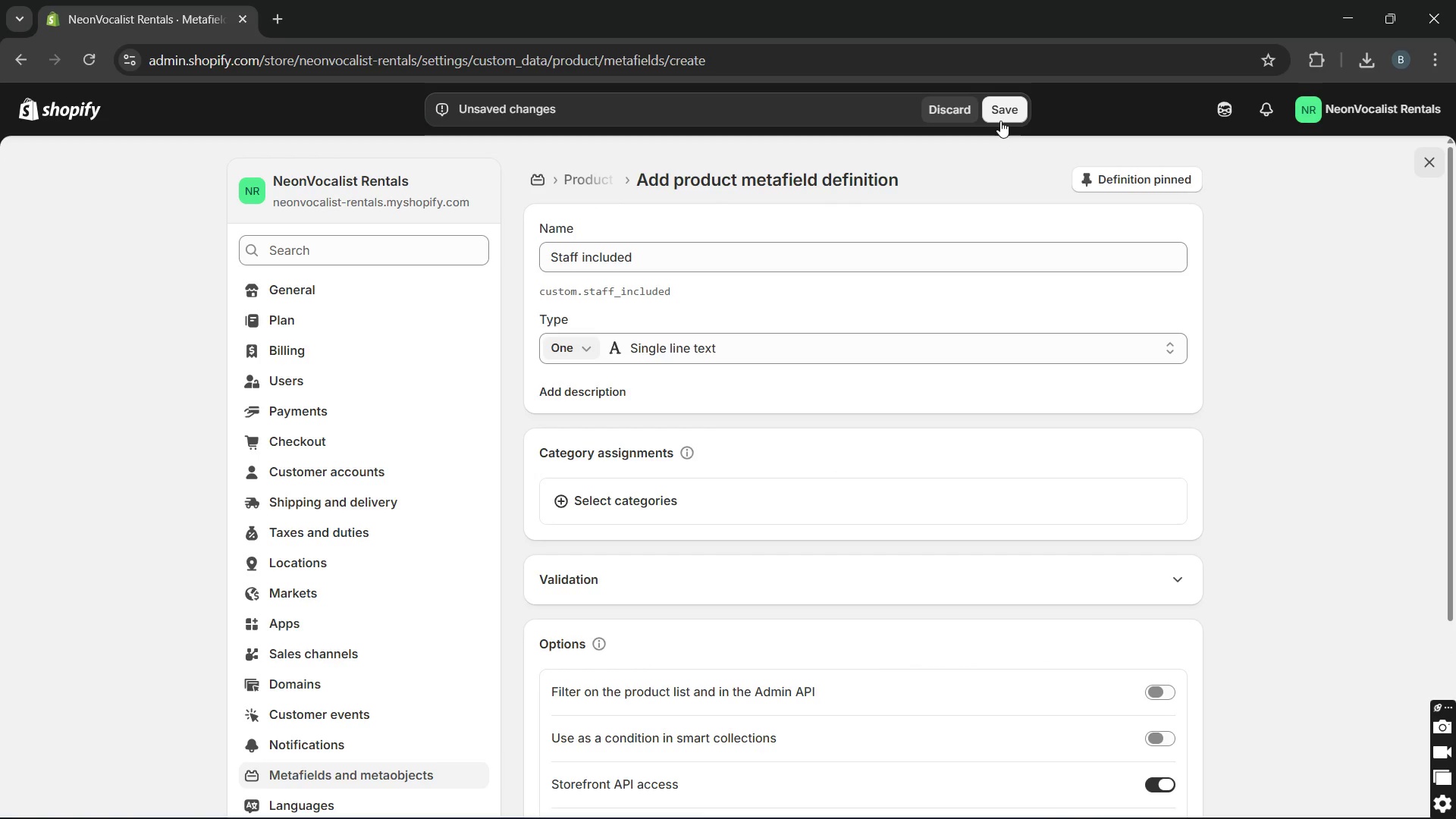 
left_click([1000, 121])
 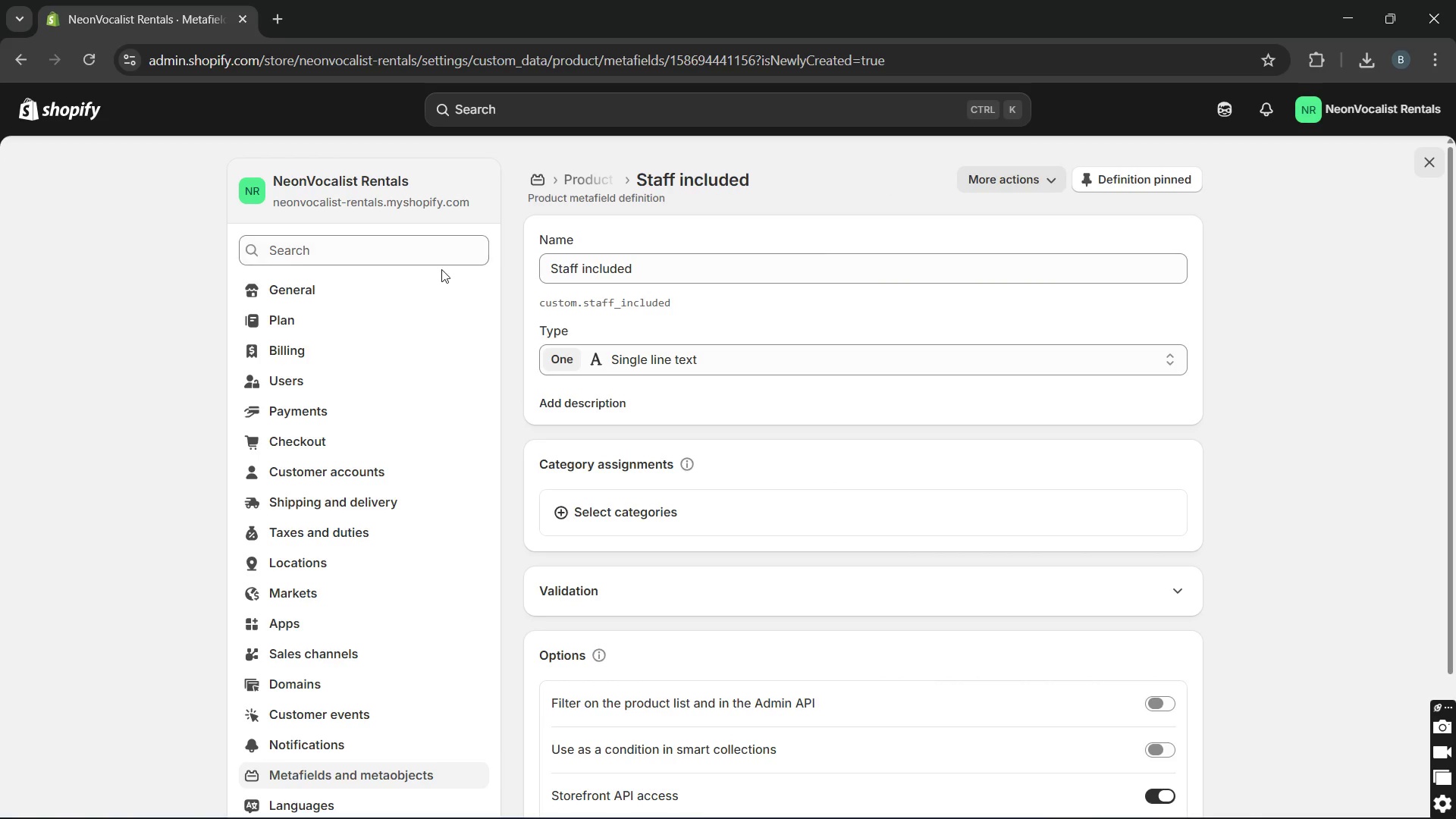 
wait(8.53)
 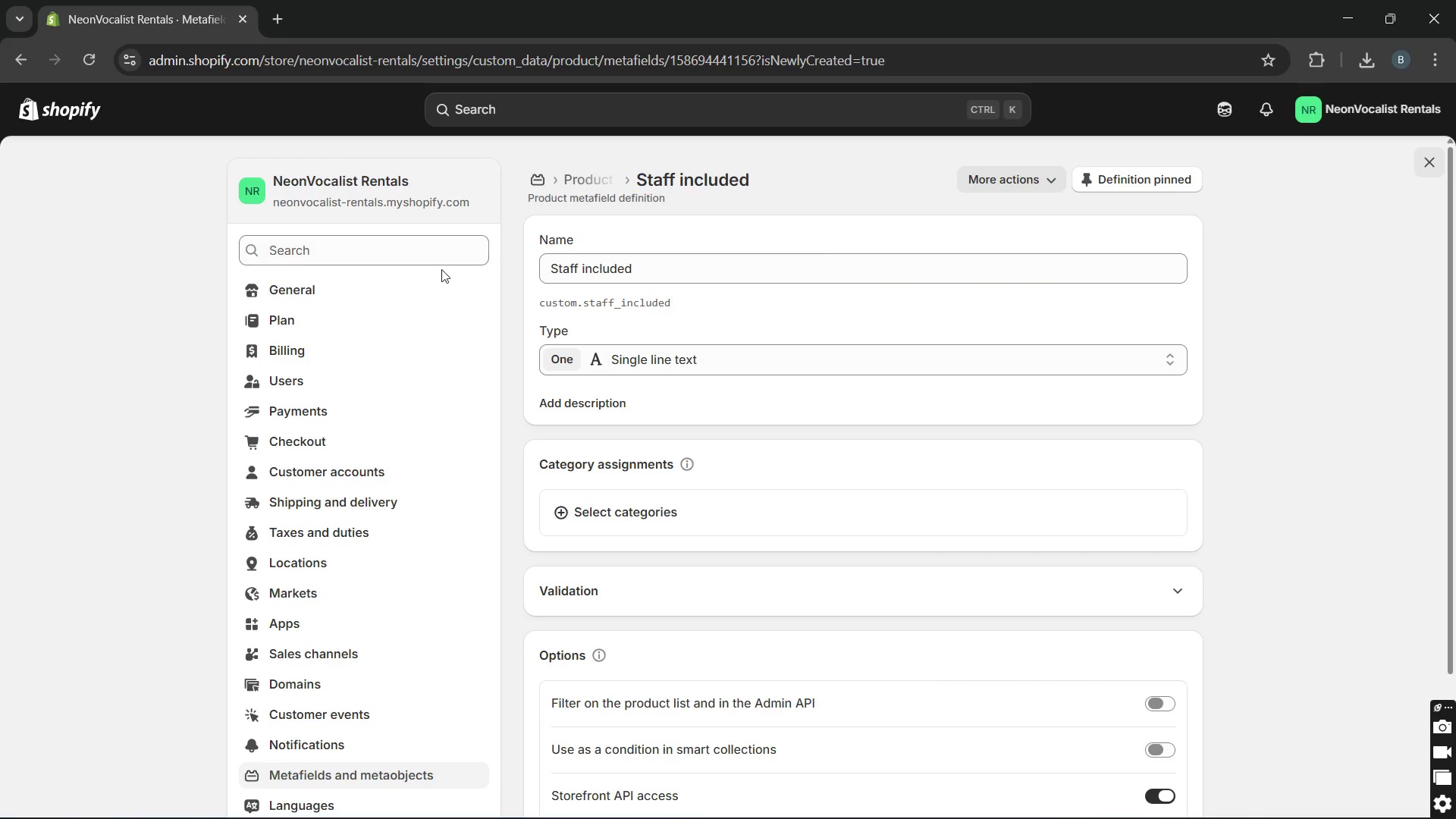 
left_click([24, 61])
 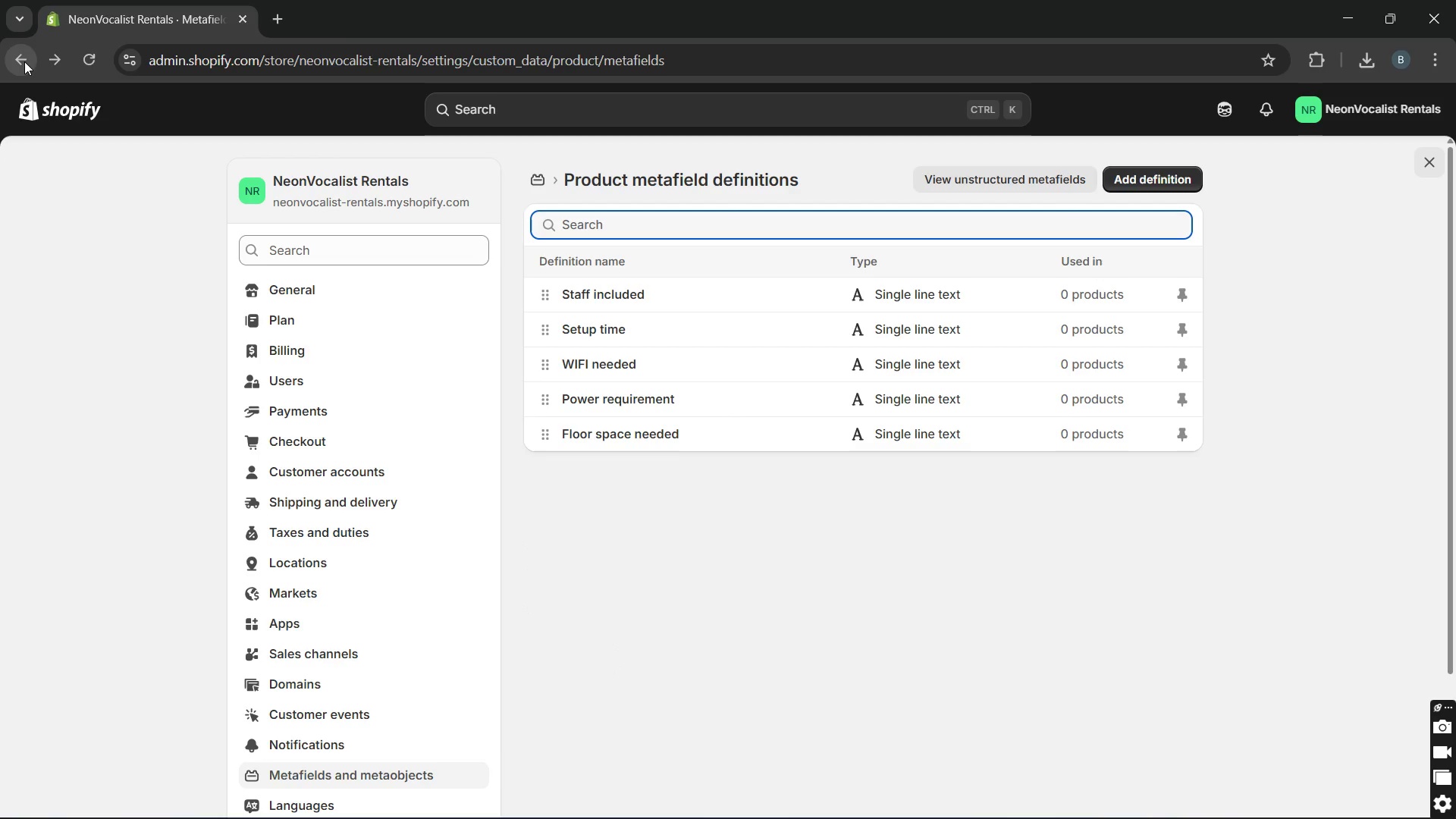 
left_click([24, 61])
 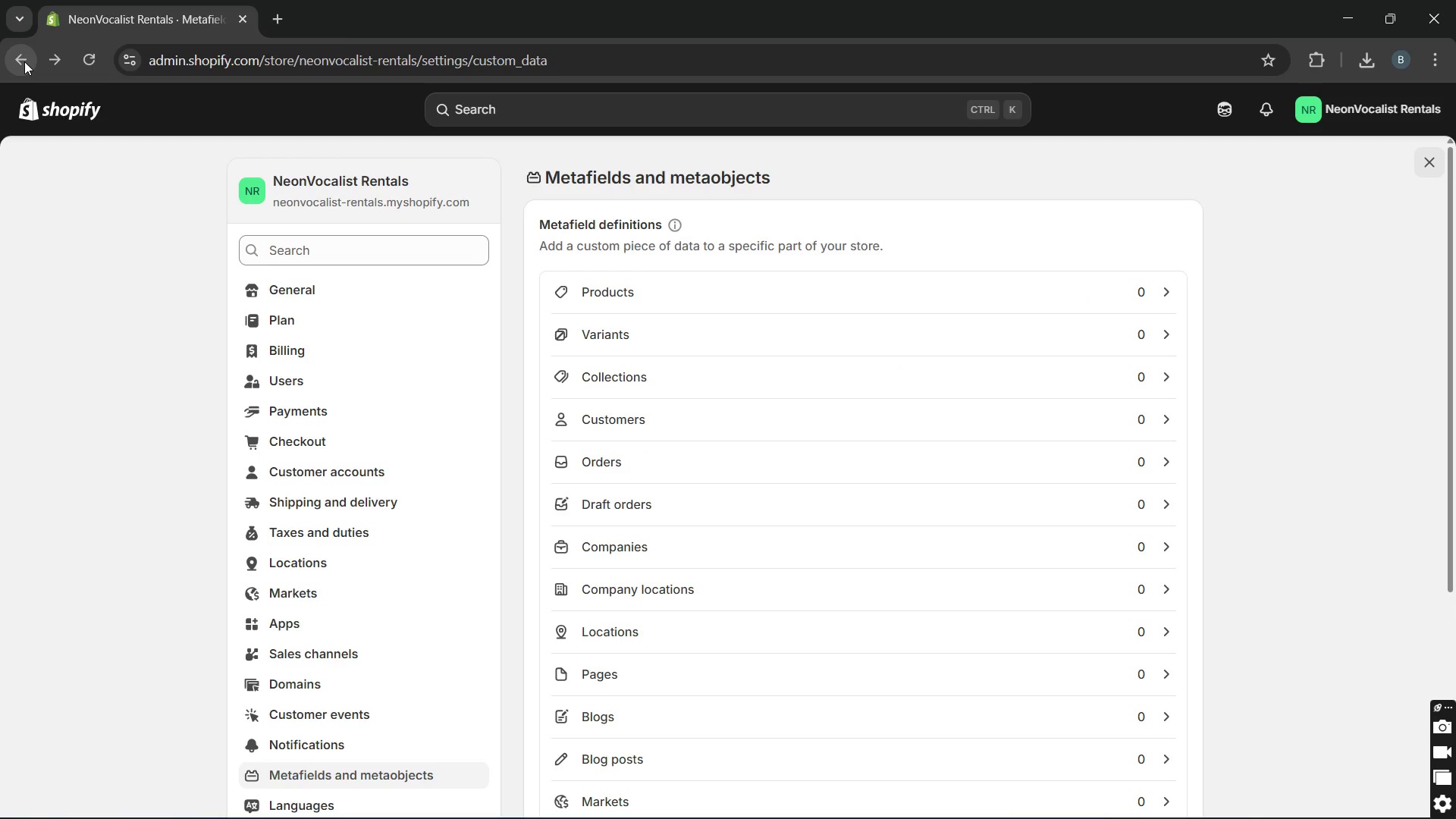 
left_click([24, 61])
 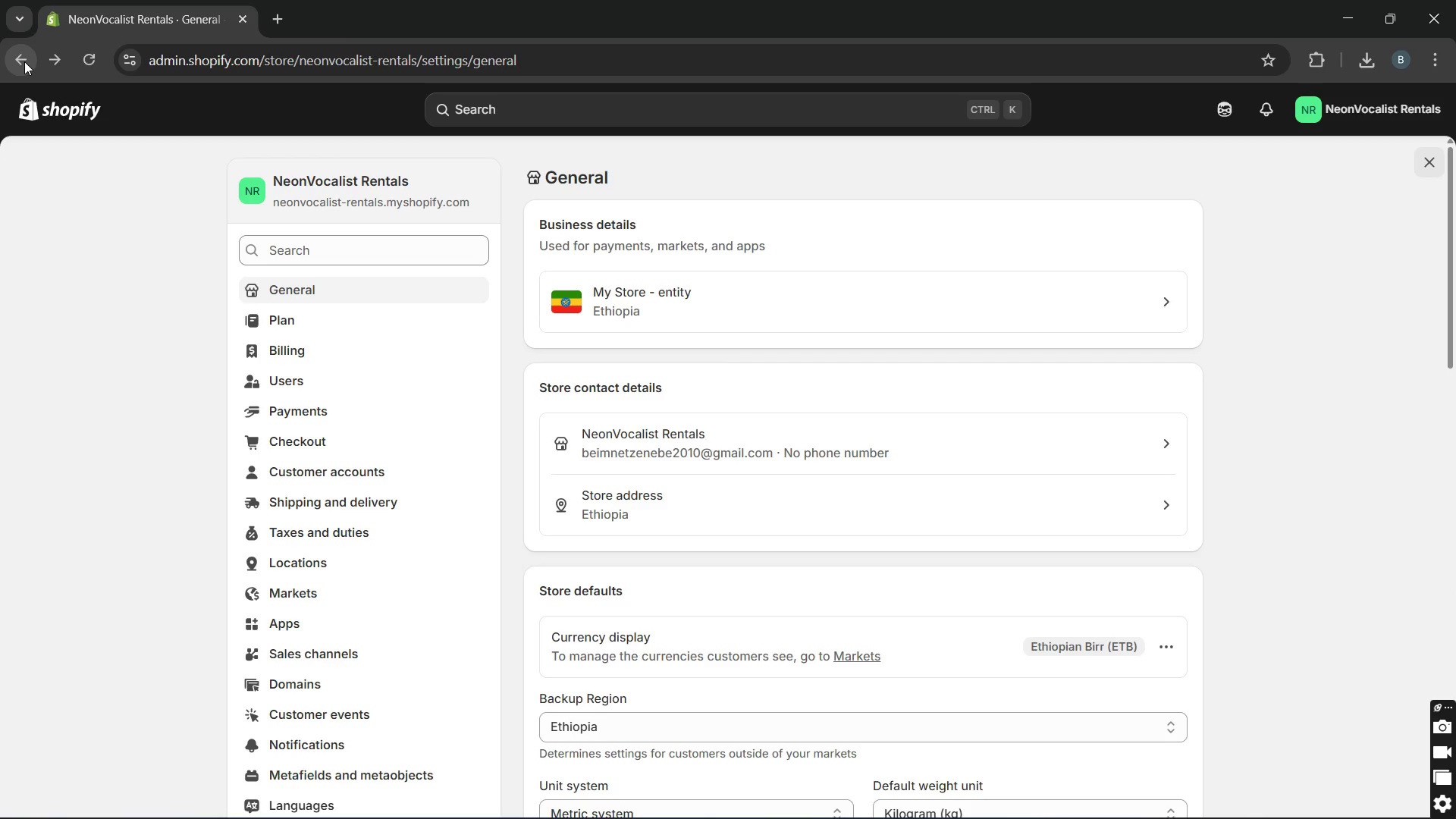 
key(Escape)
 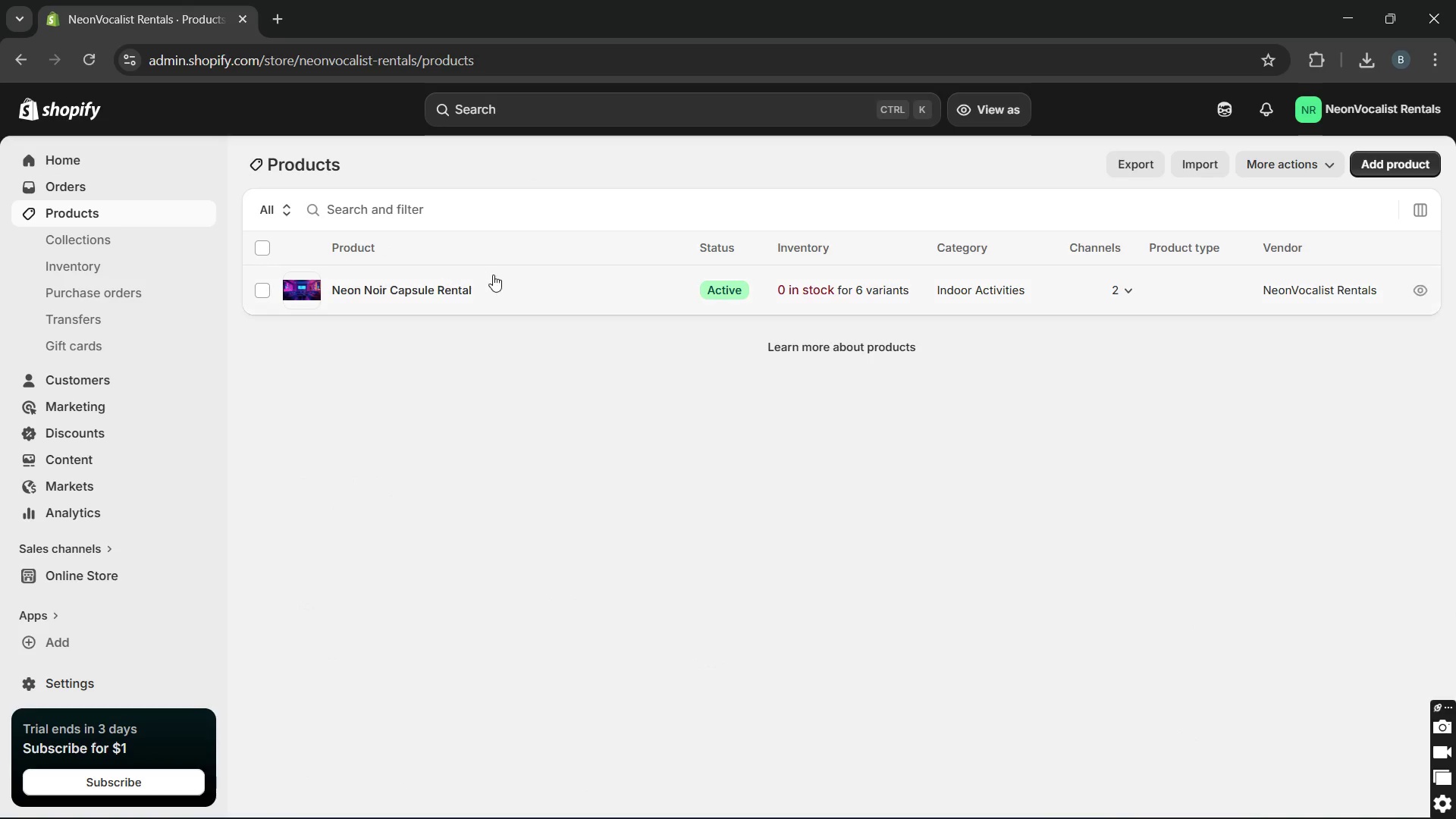 
double_click([493, 275])
 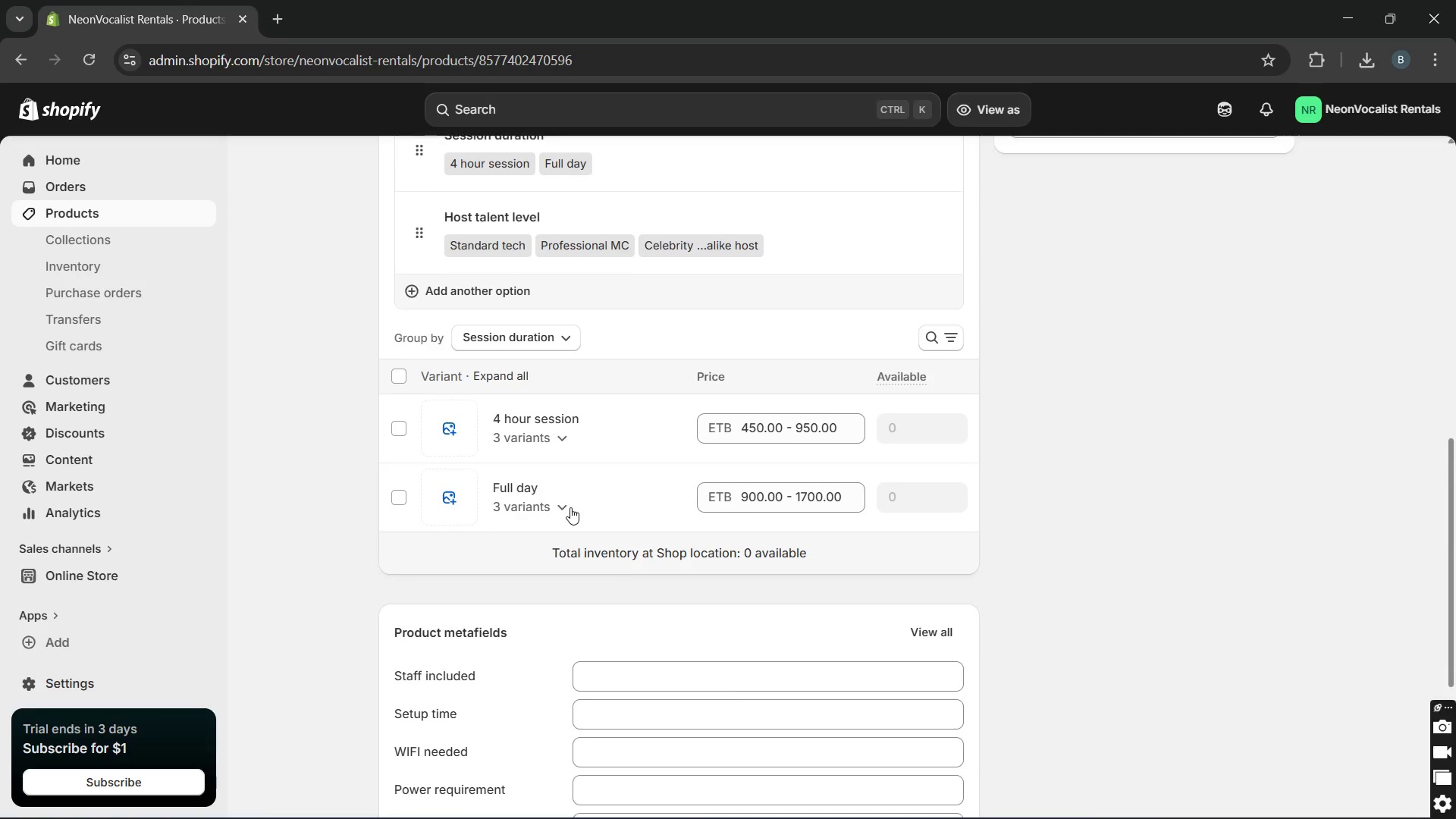 
wait(5.36)
 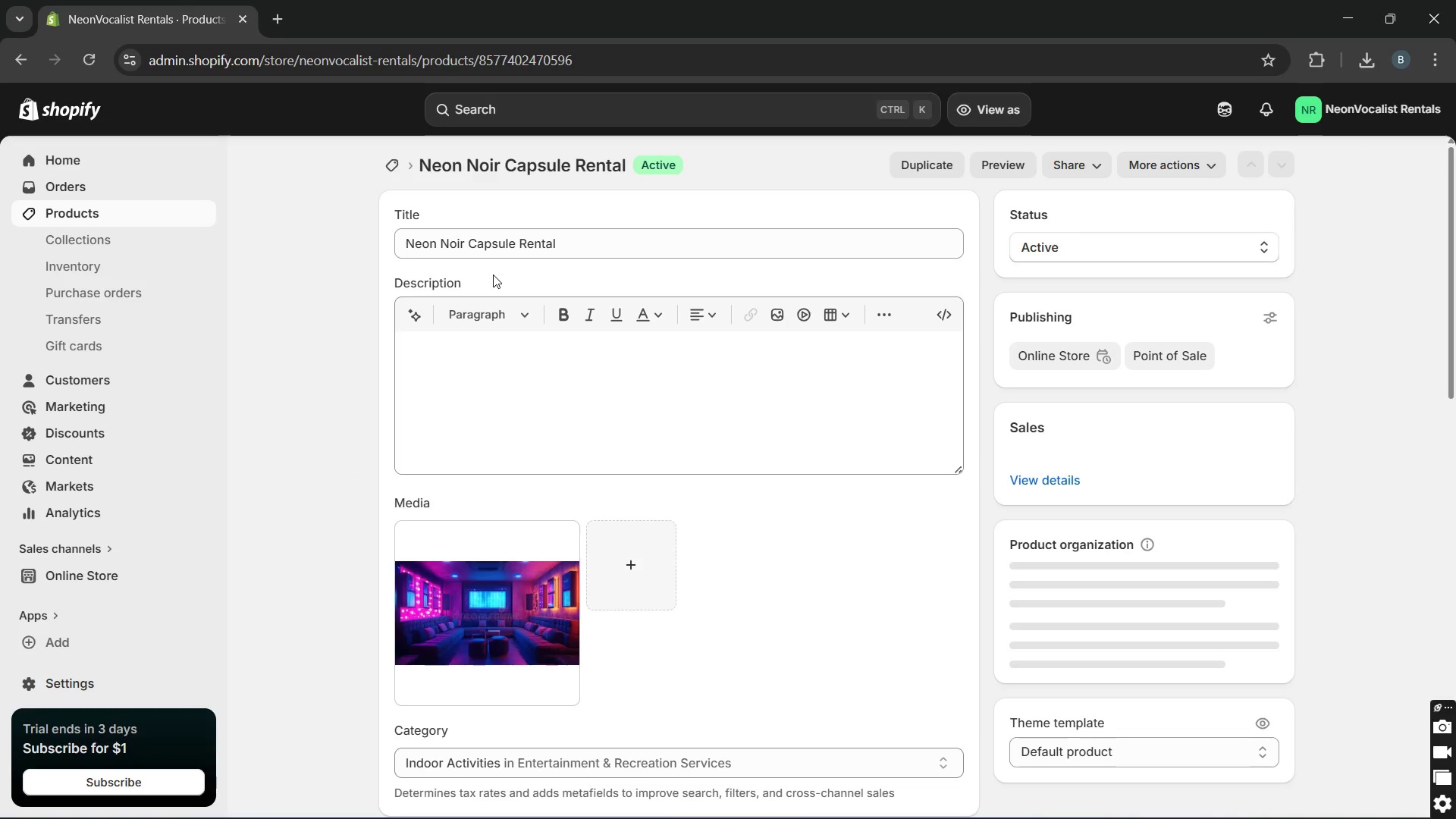 
left_click([617, 504])
 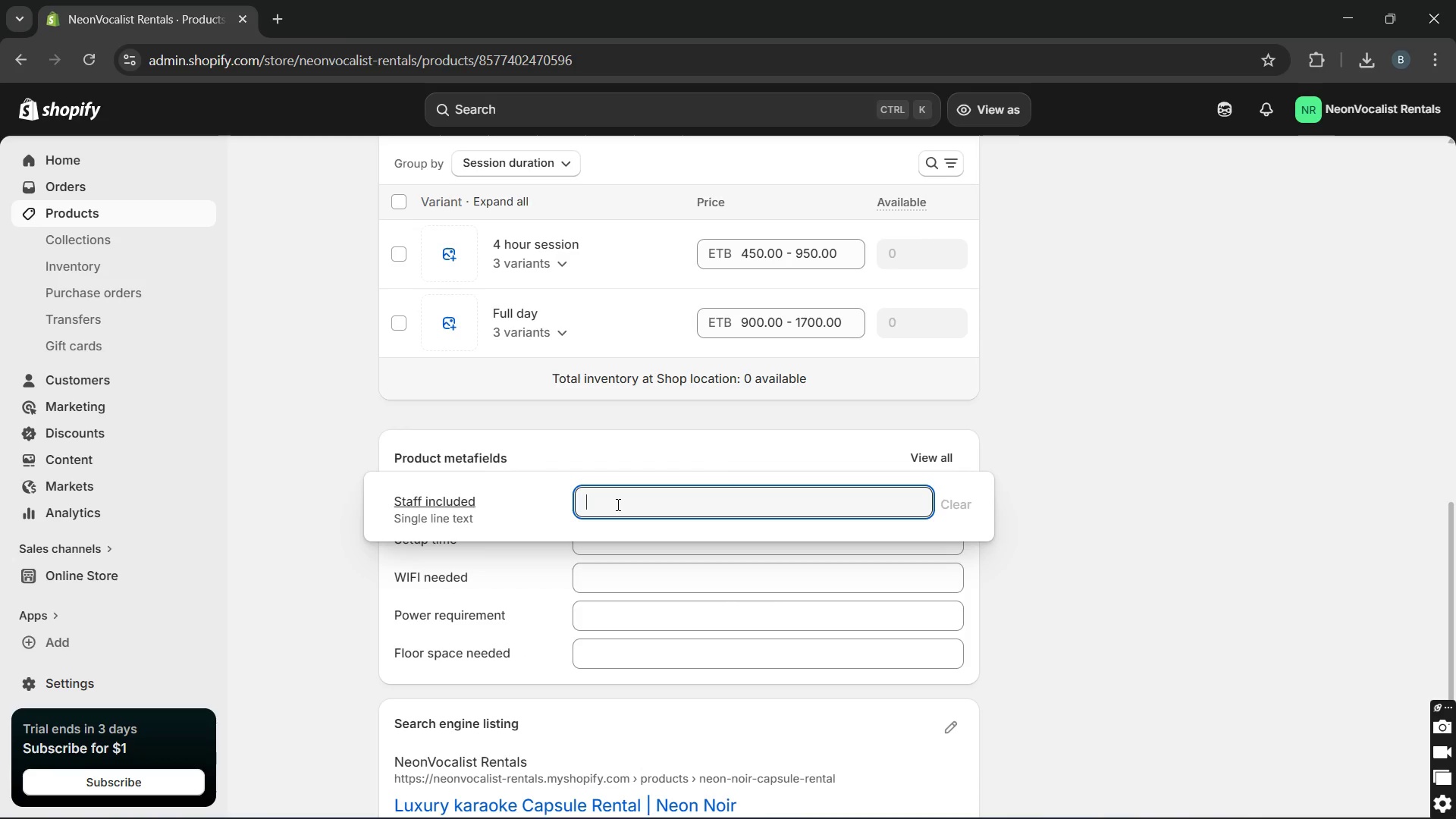 
type(1 technician)
 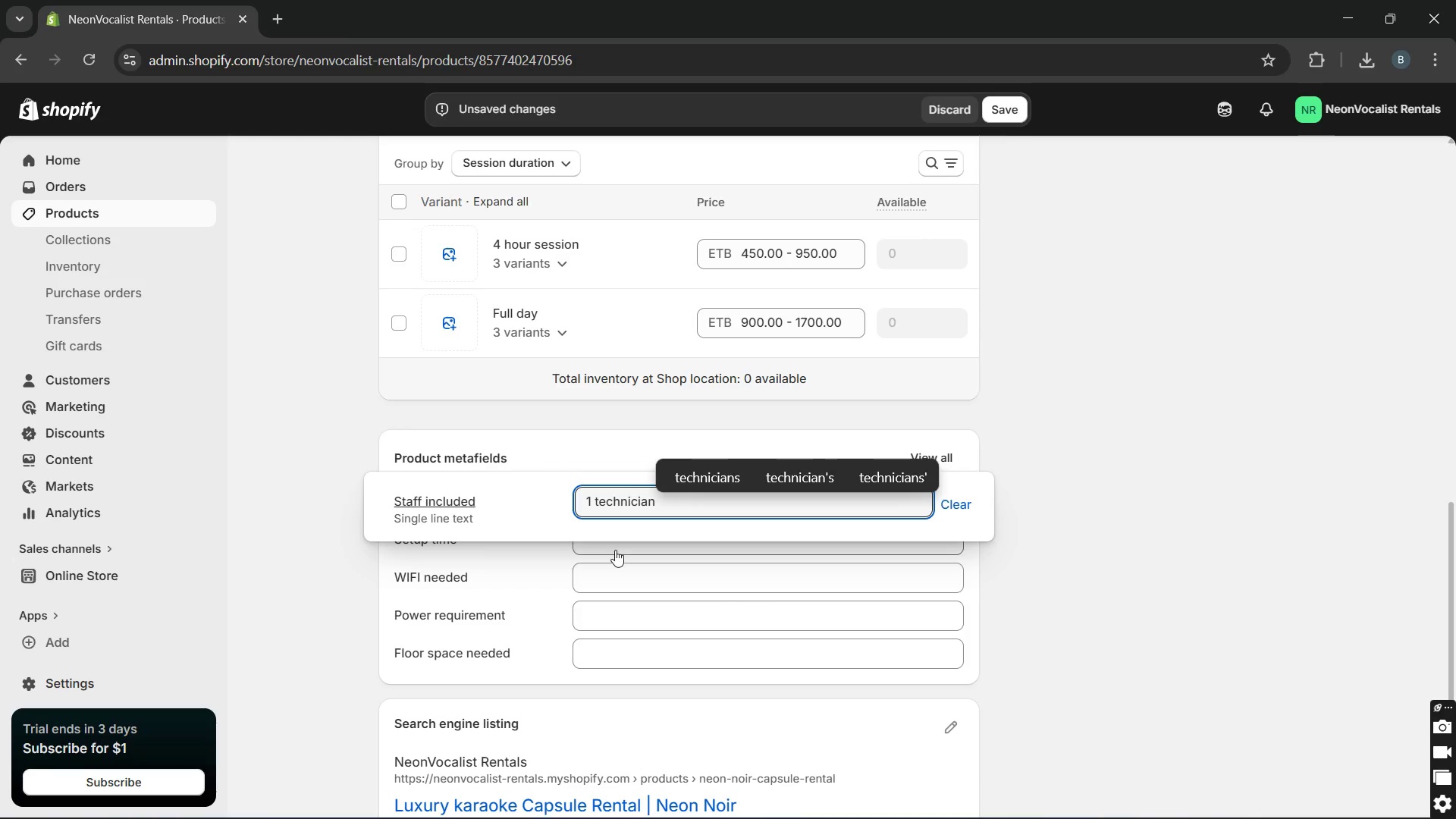 
left_click([615, 550])
 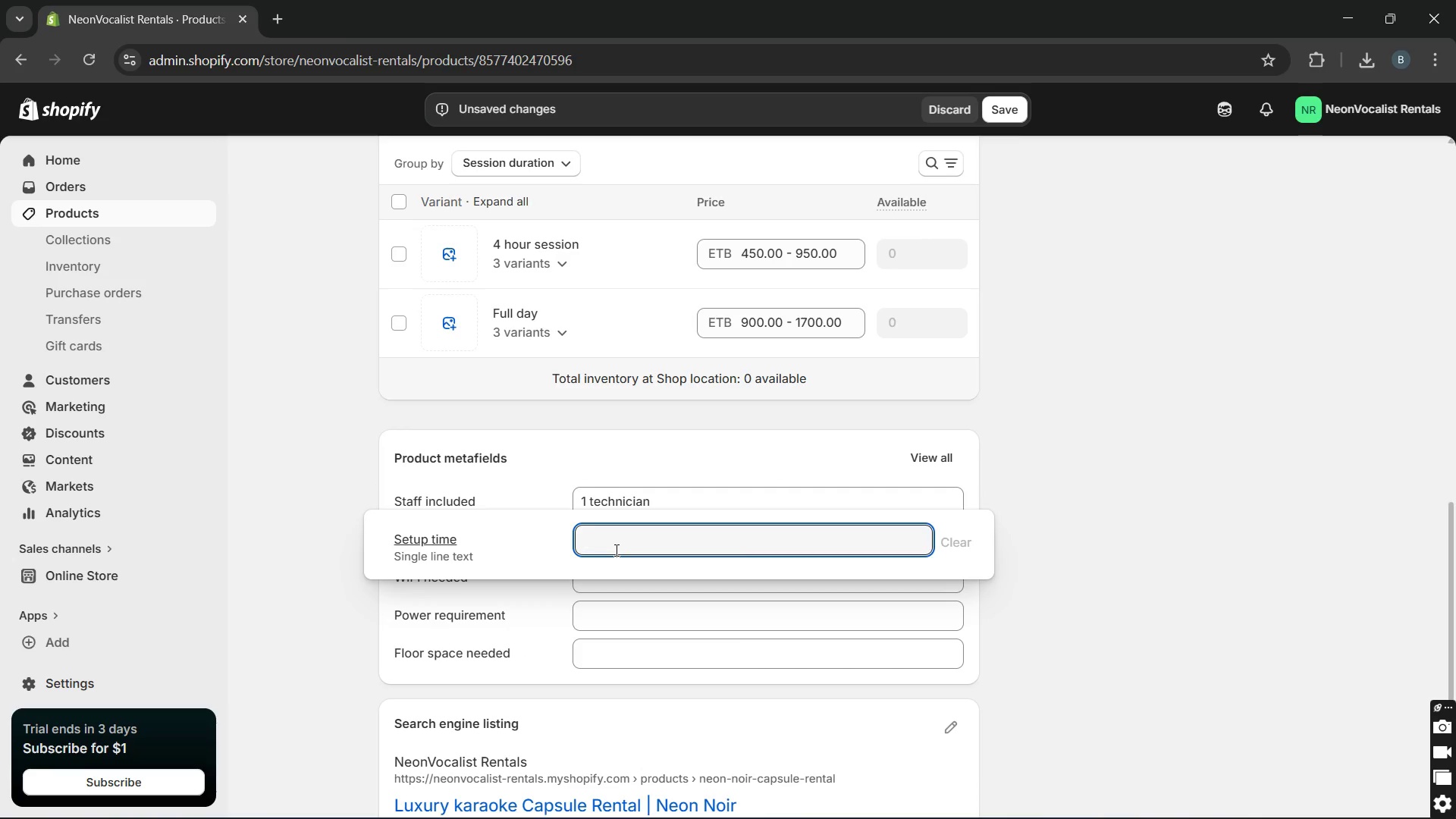 
wait(8.47)
 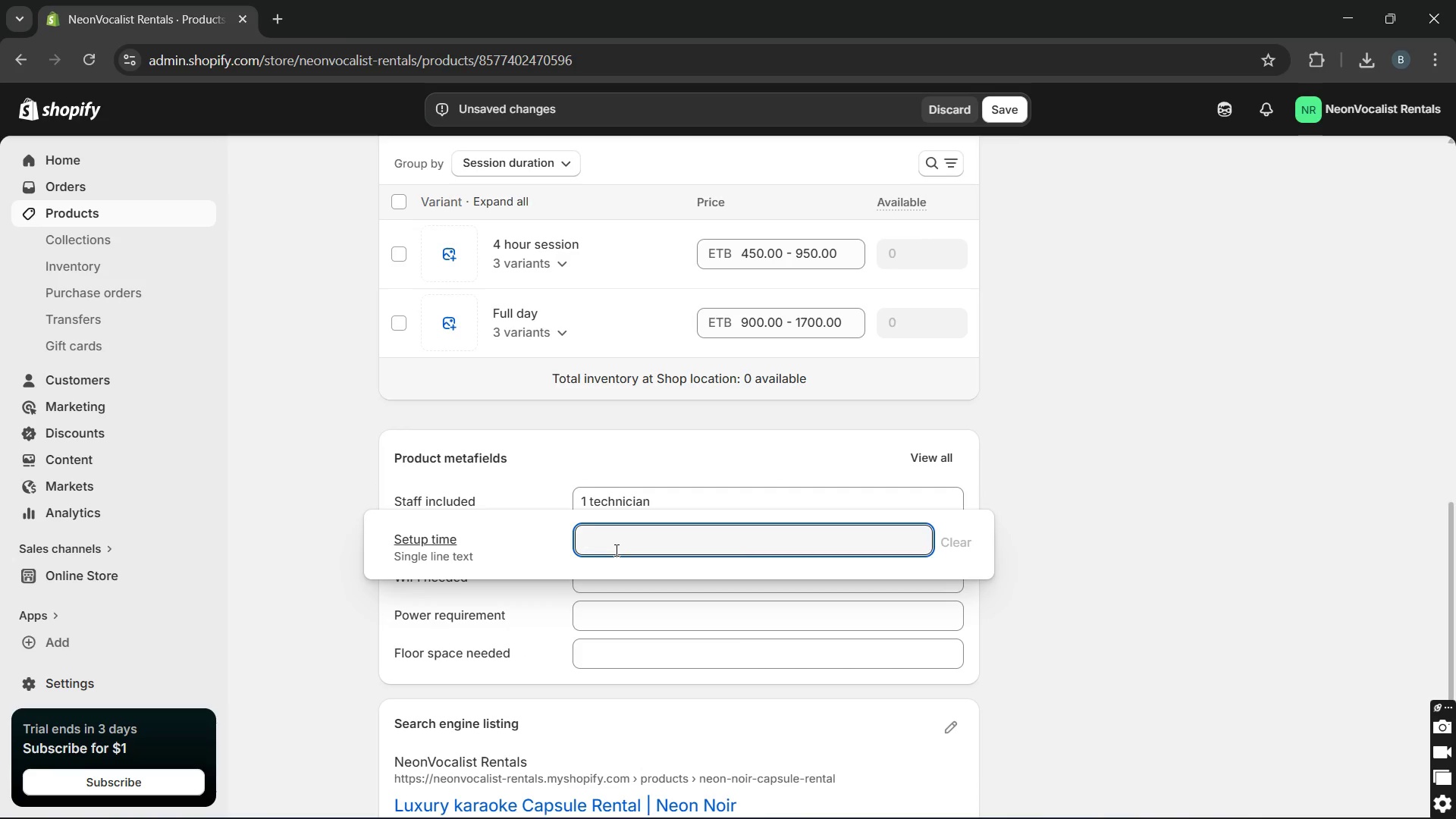 
type(45 min)
 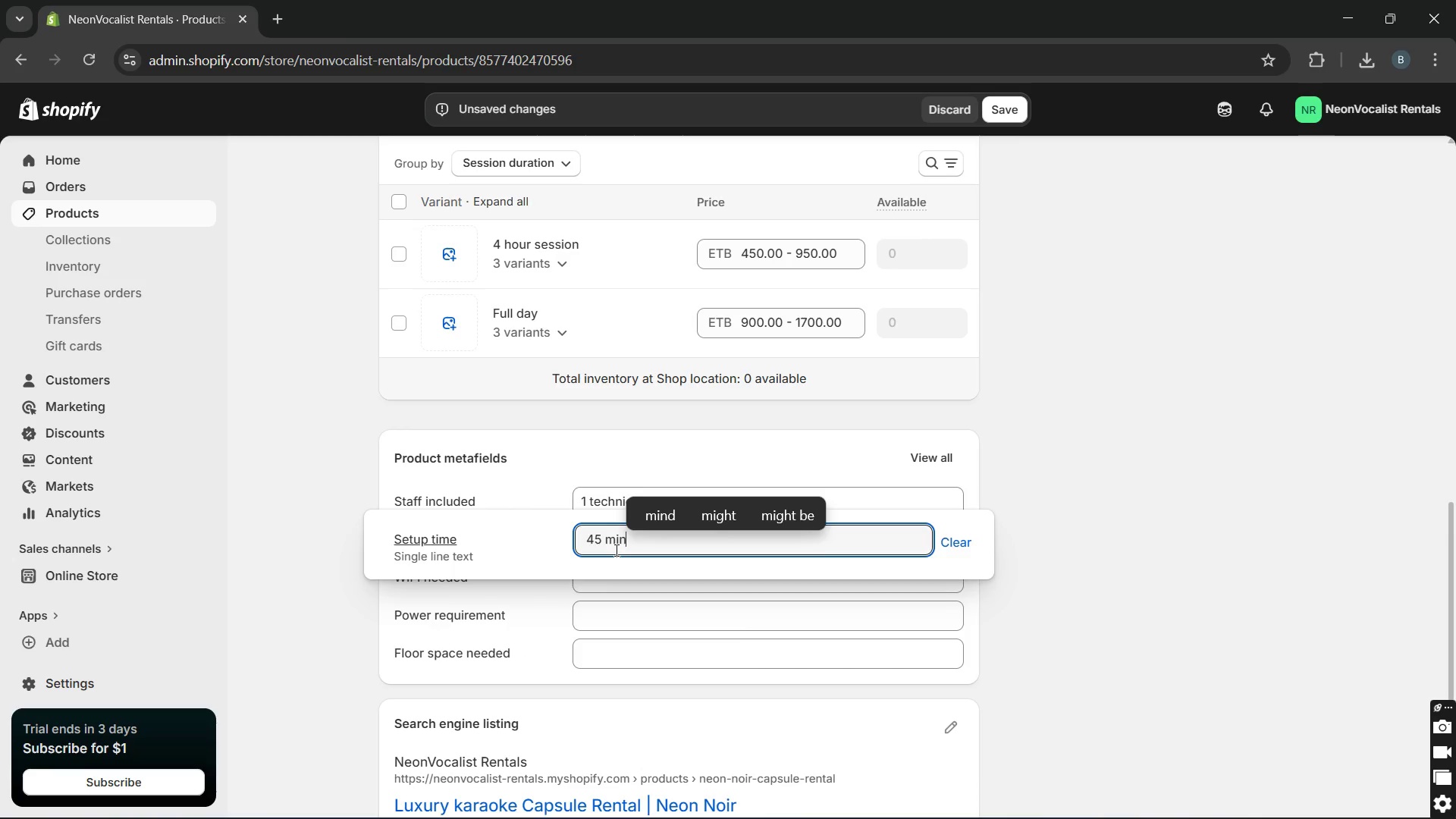 
type(ute )
 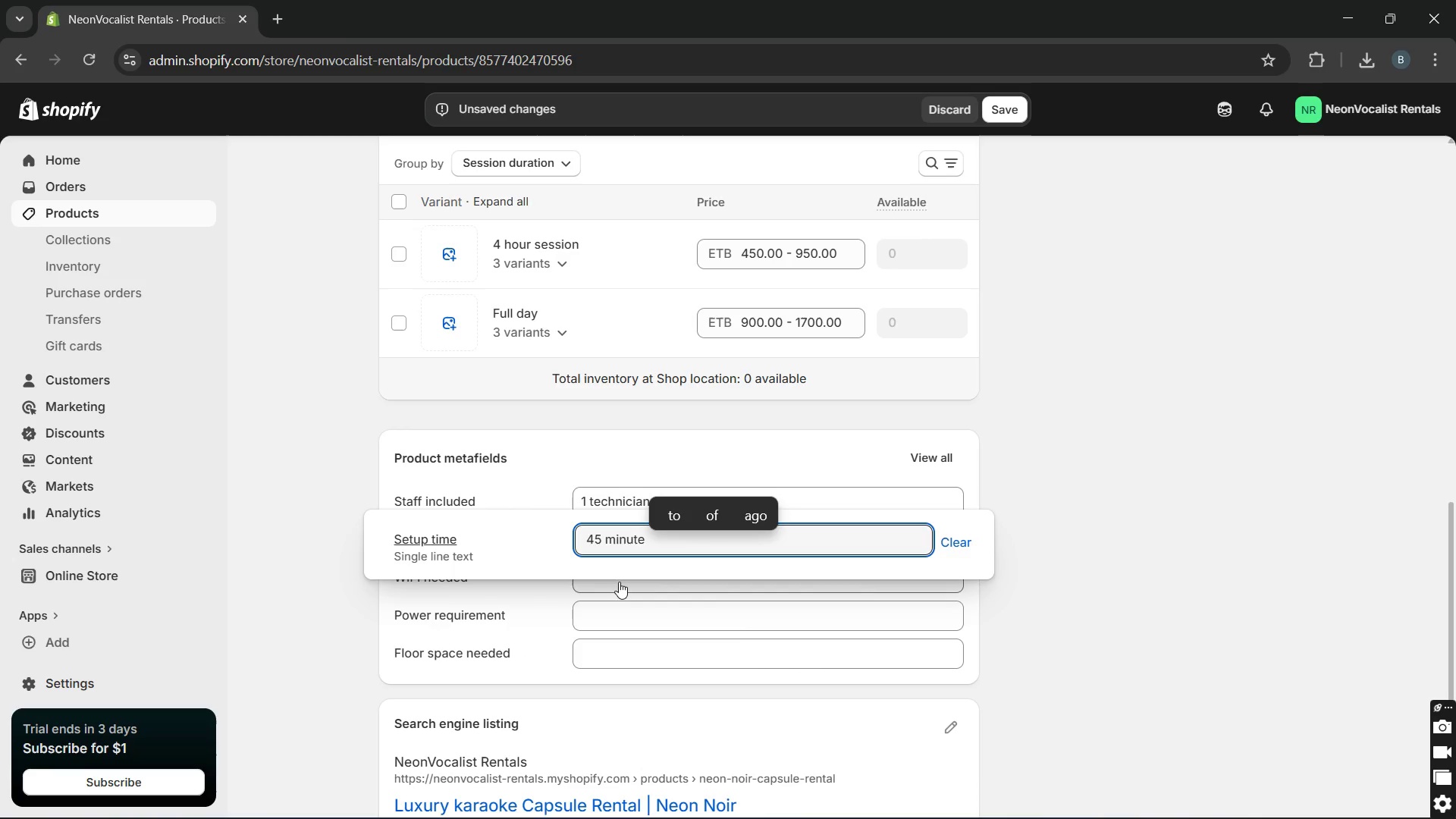 
left_click([619, 583])
 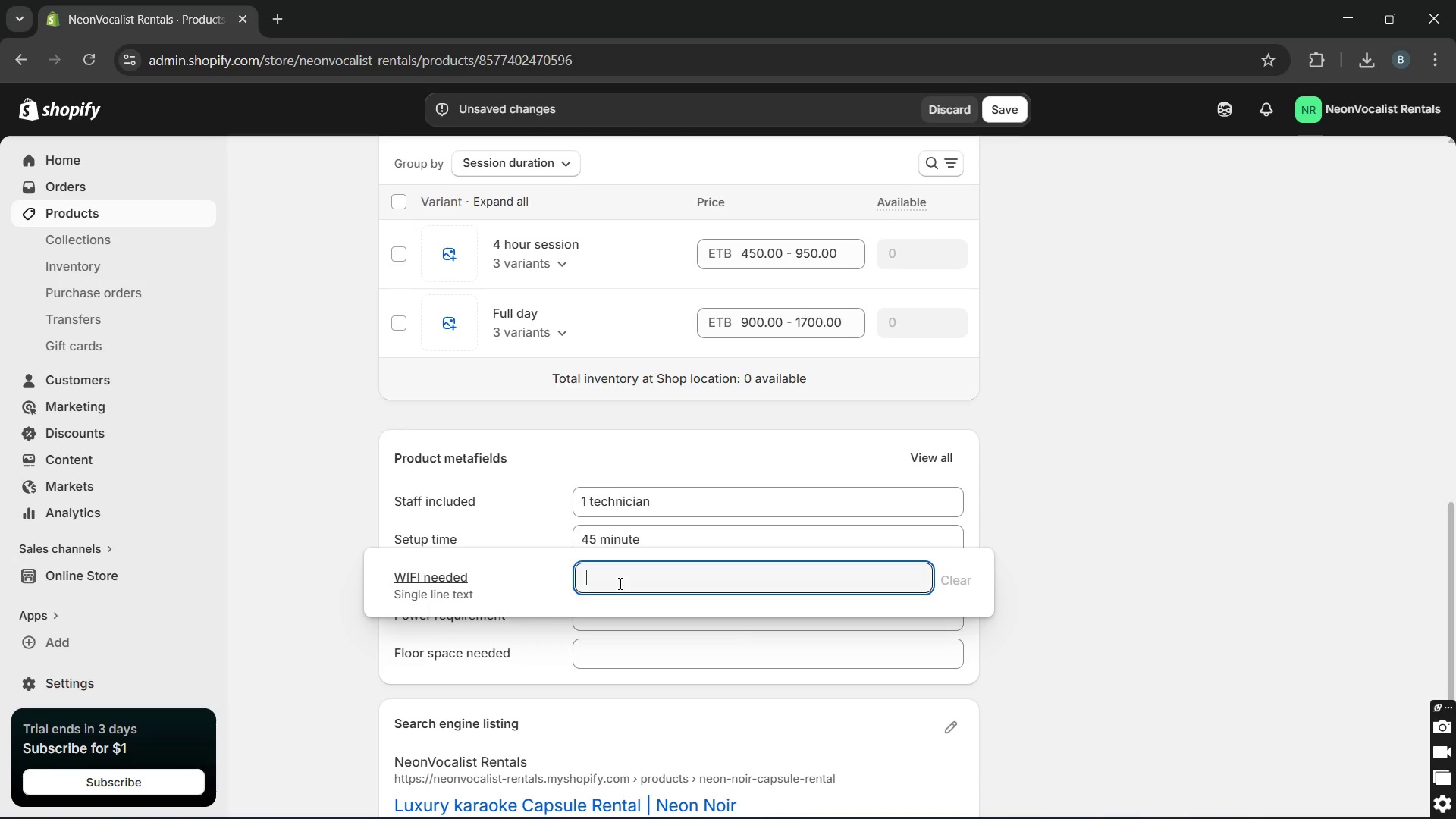 
type(Yes)
 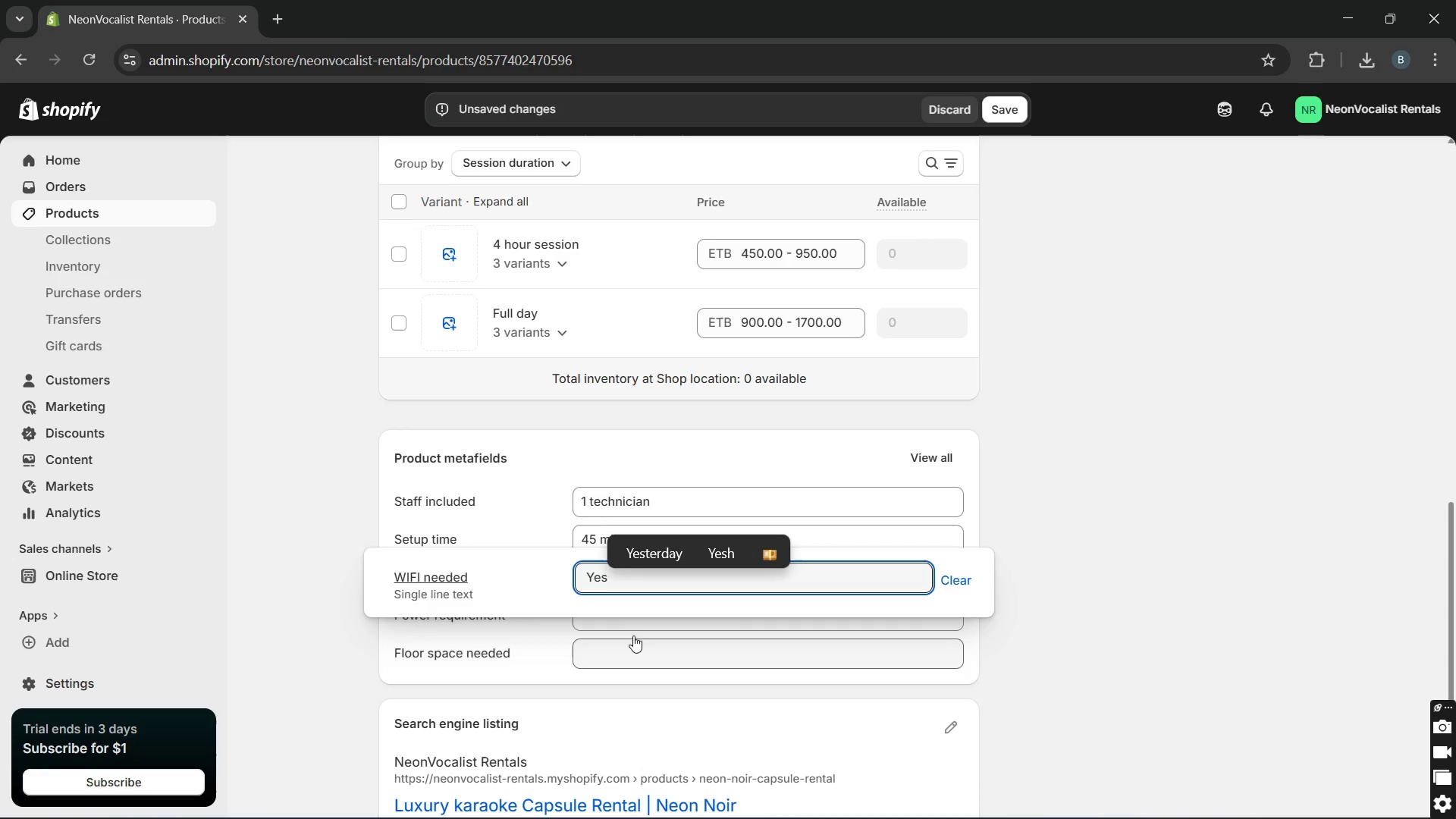 
left_click([633, 634])
 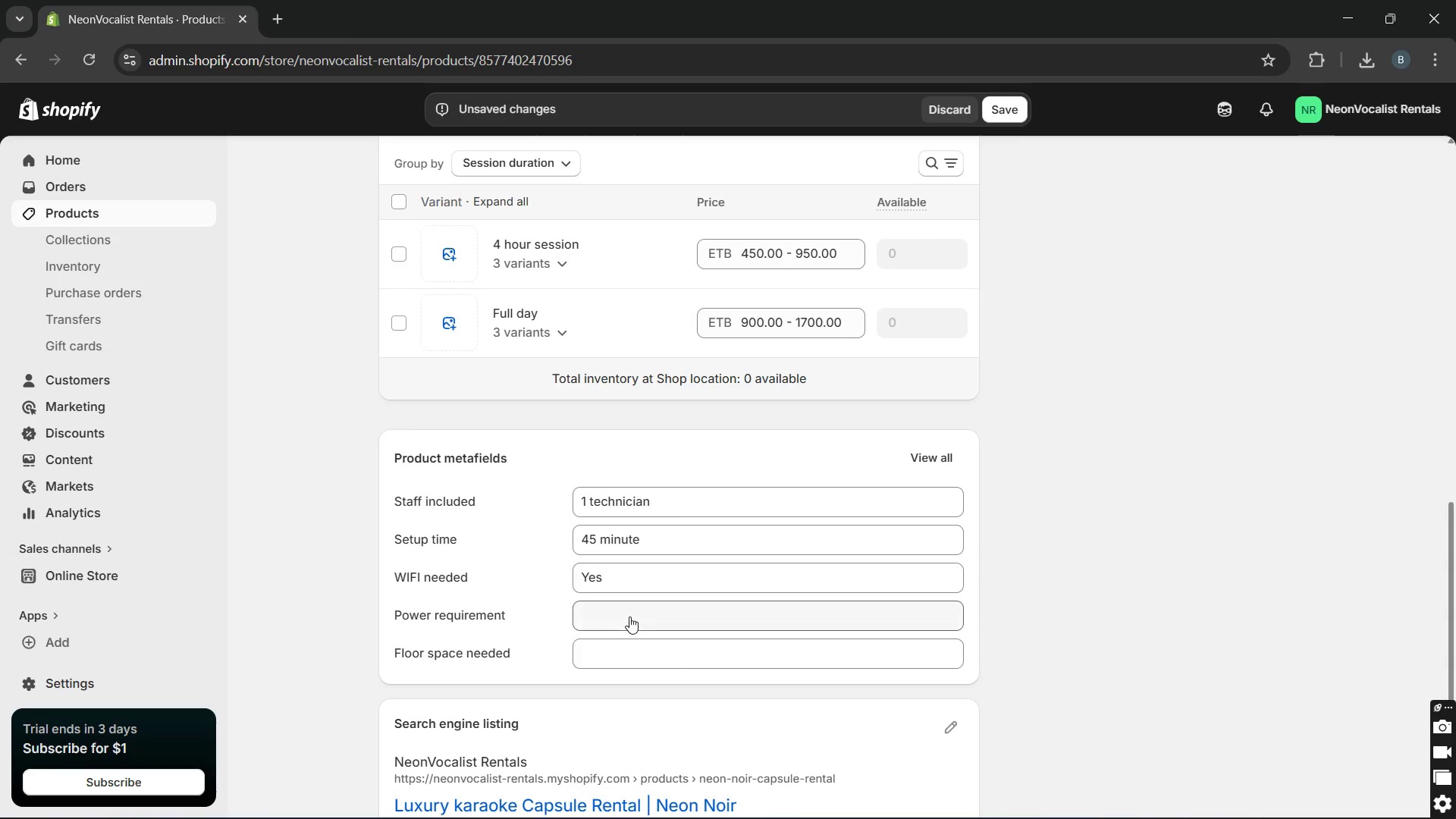 
left_click([629, 617])
 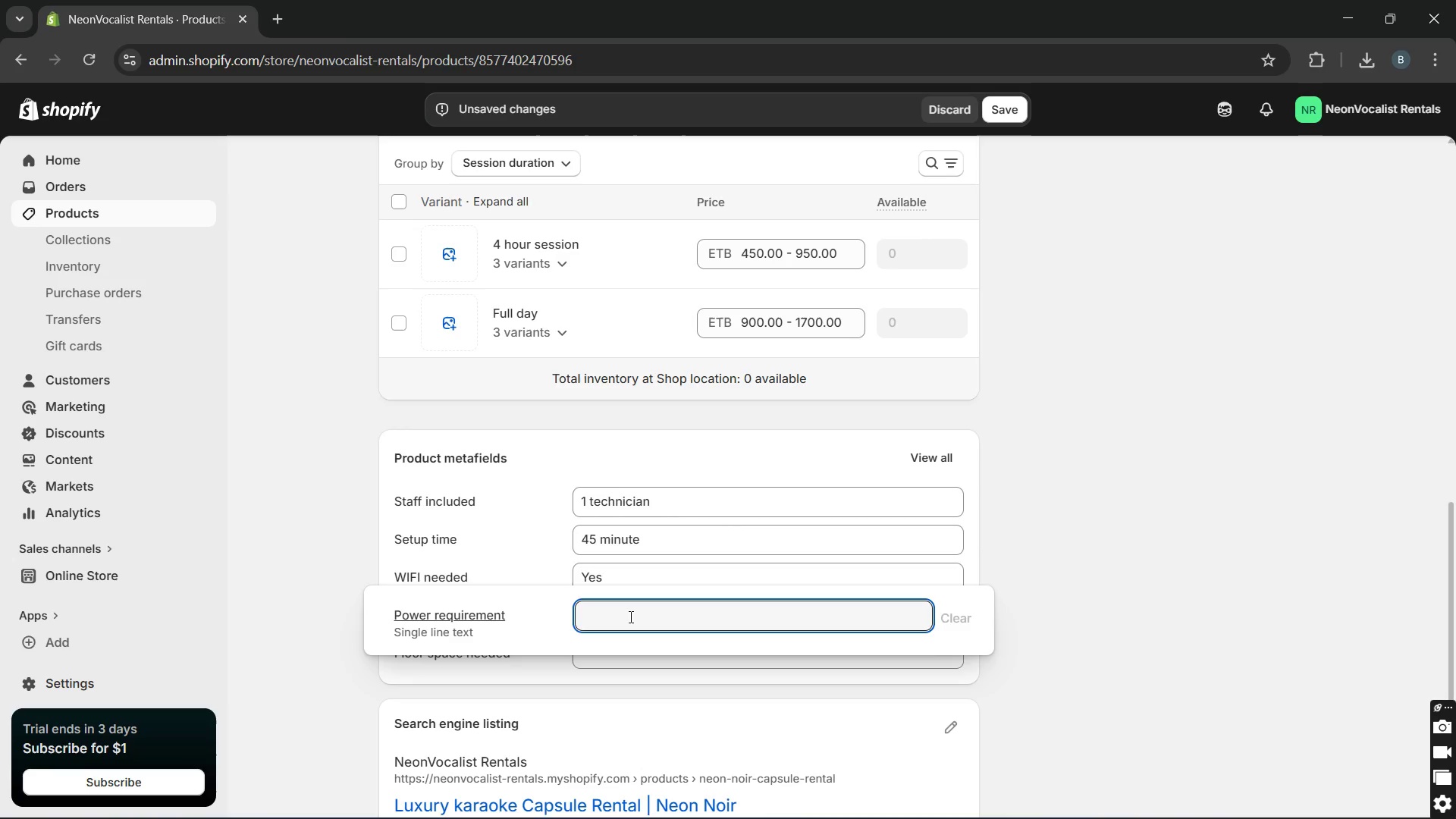 
type(Standard outlet)
 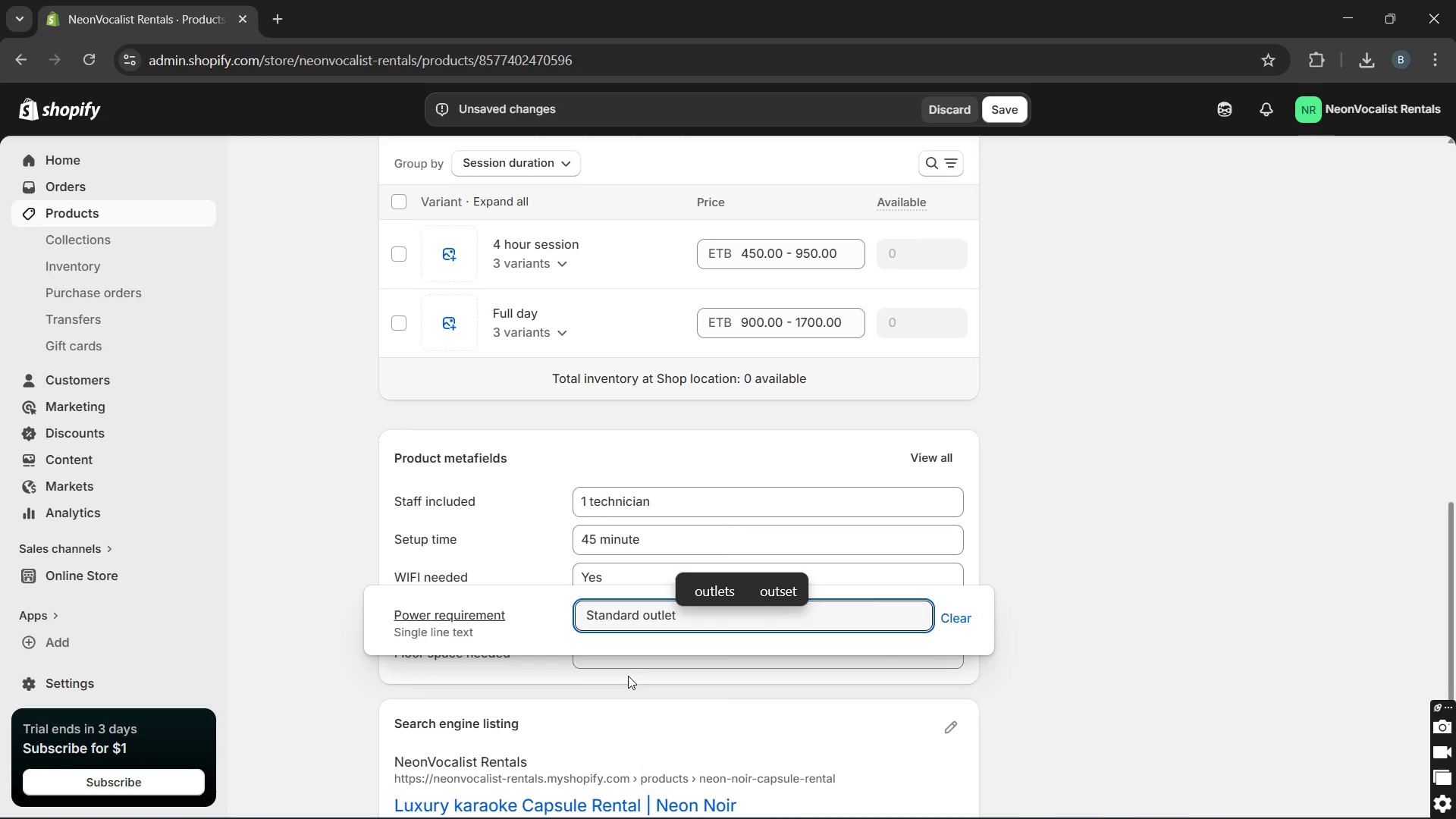 
left_click([627, 677])
 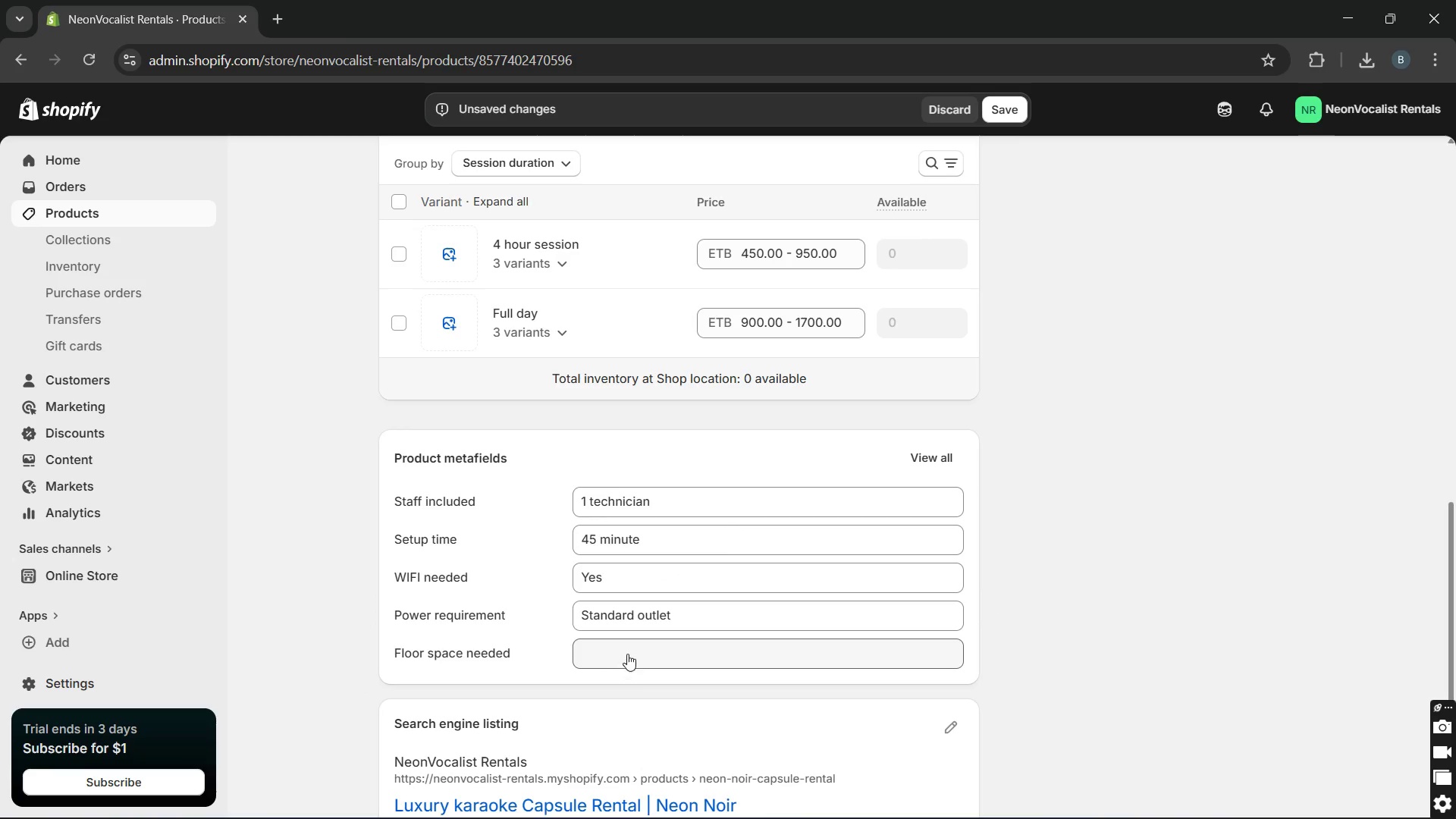 
left_click([628, 654])
 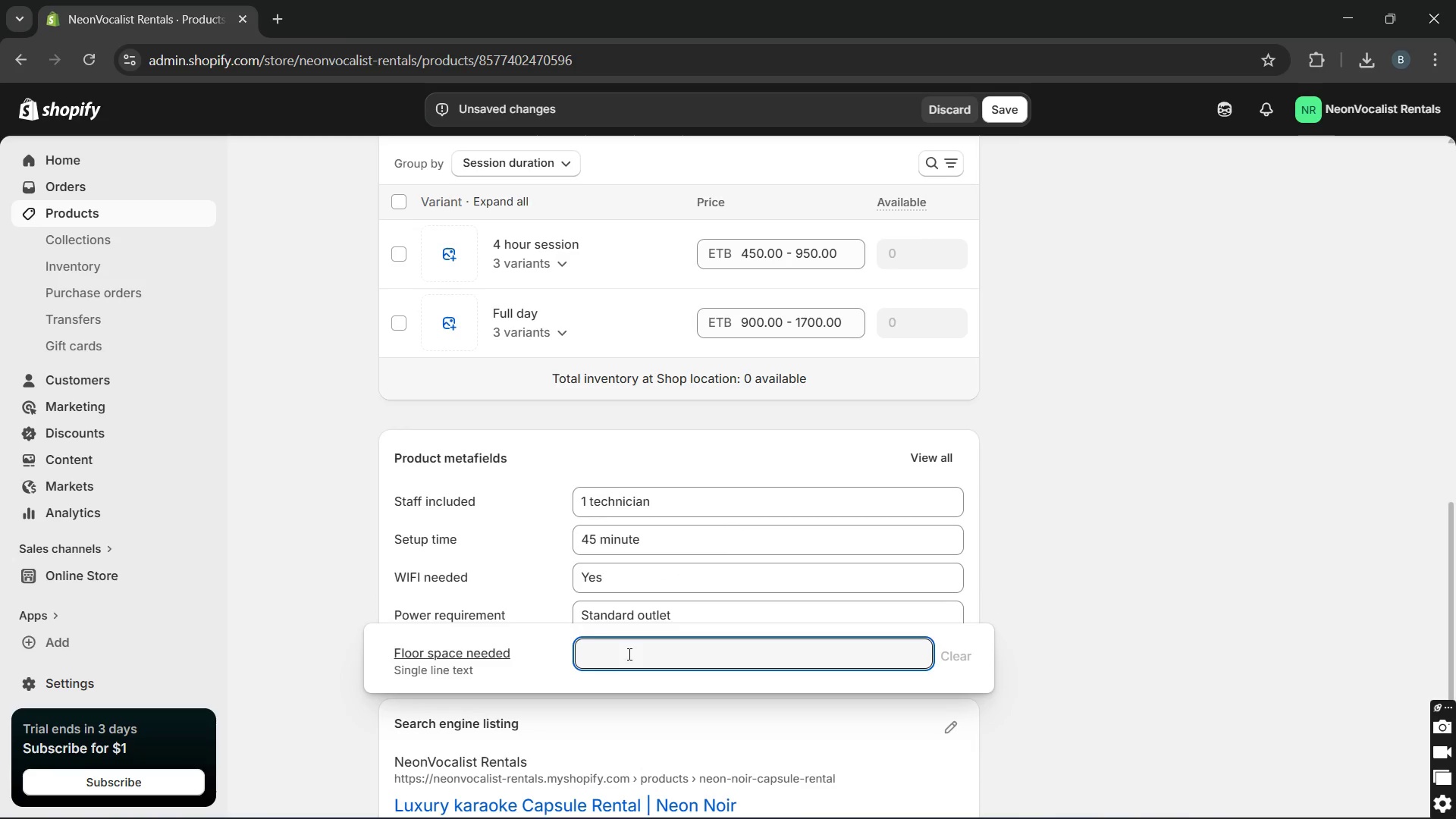 
type(3m X )
 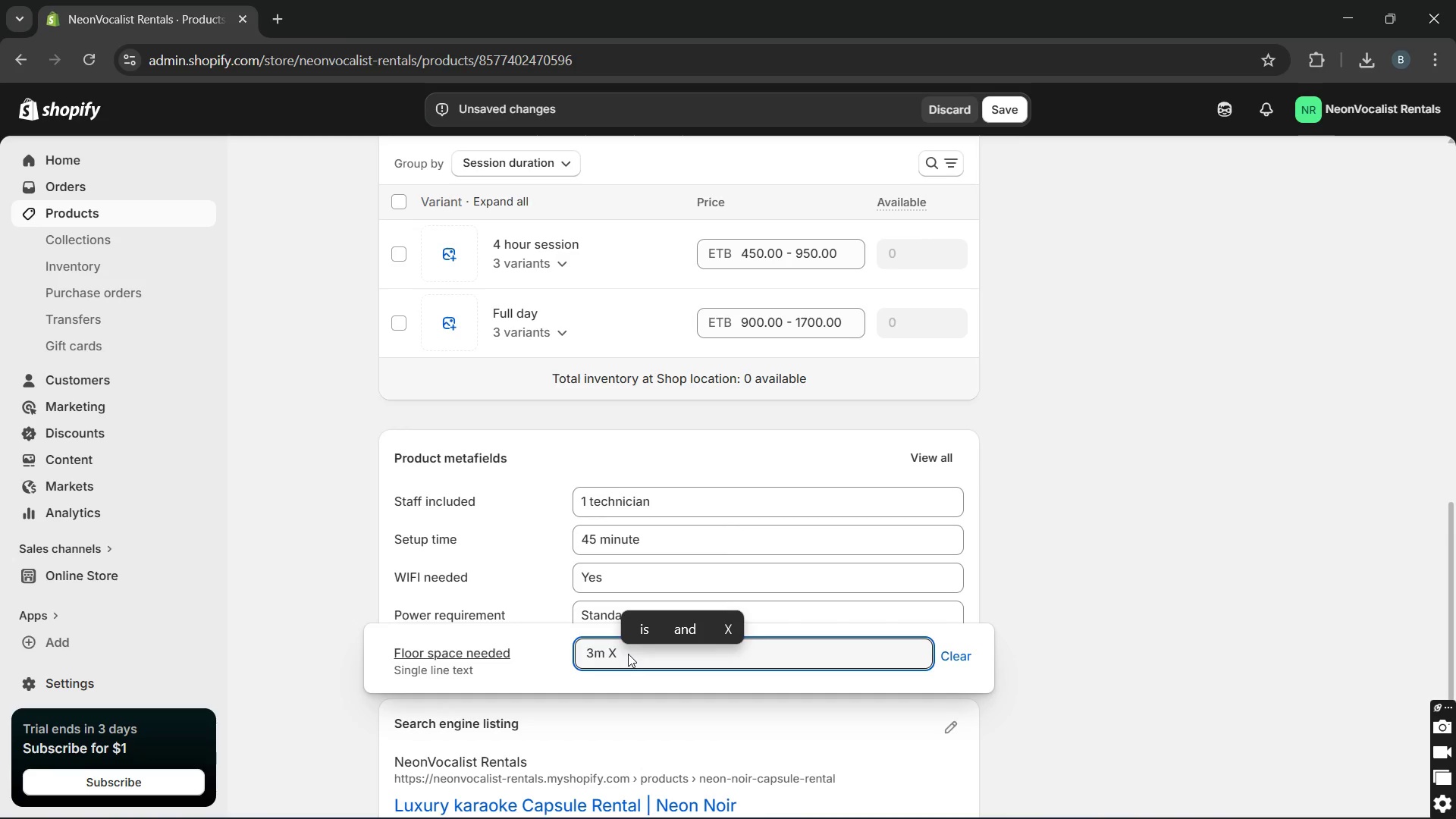 
type(3M)
key(Backspace)
type(m)
 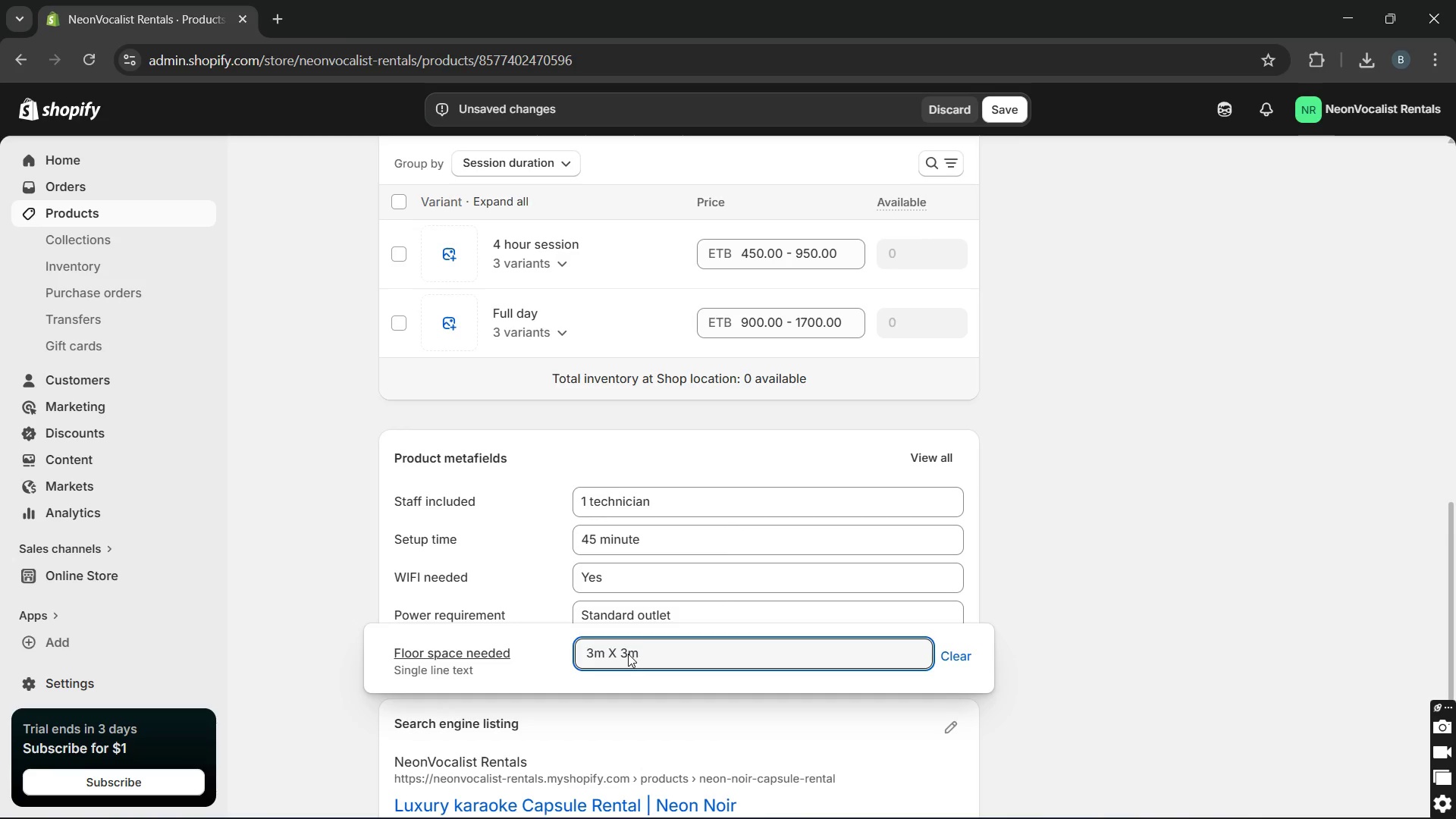 
key(ArrowLeft)
 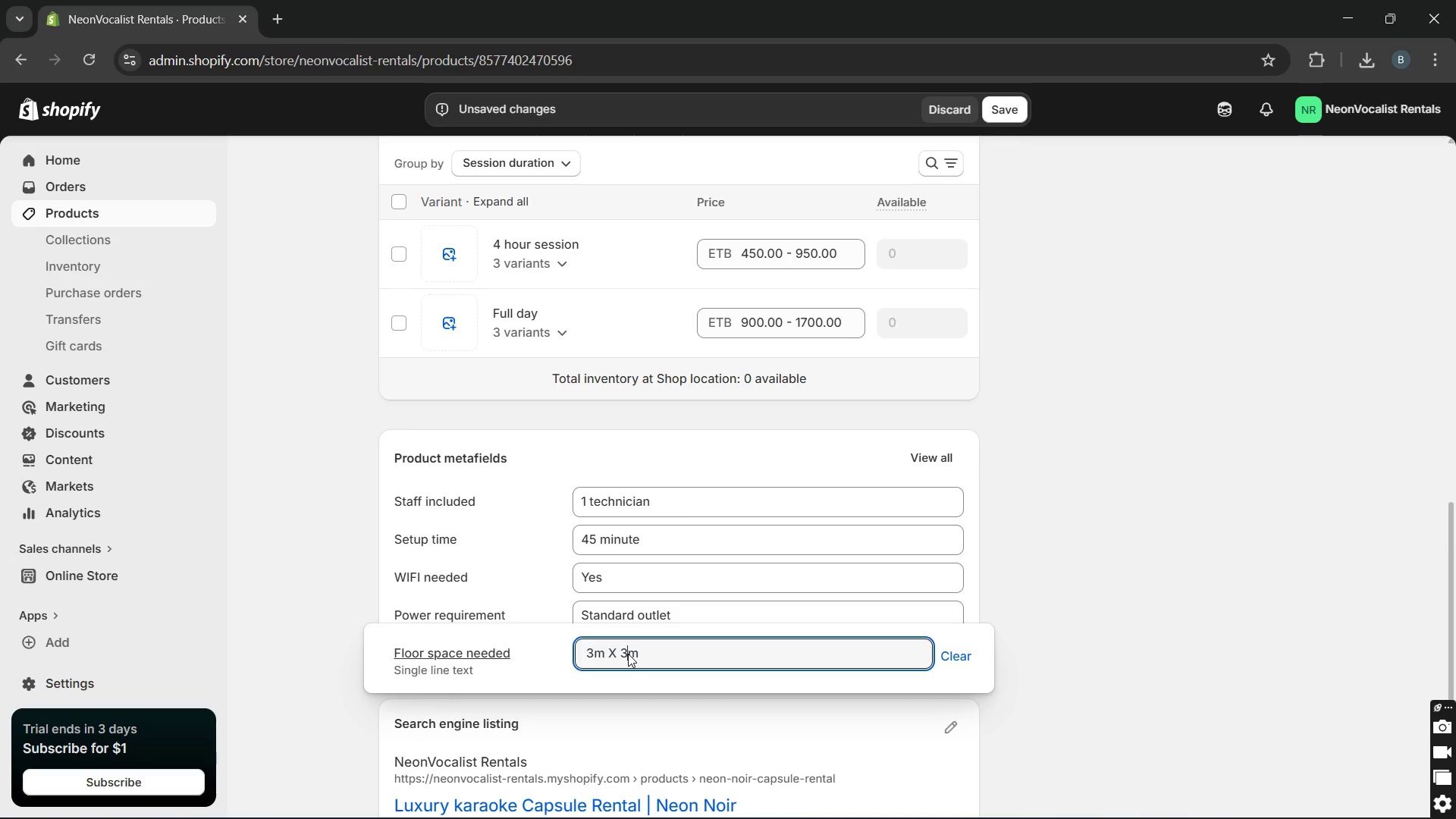 
key(ArrowLeft)
 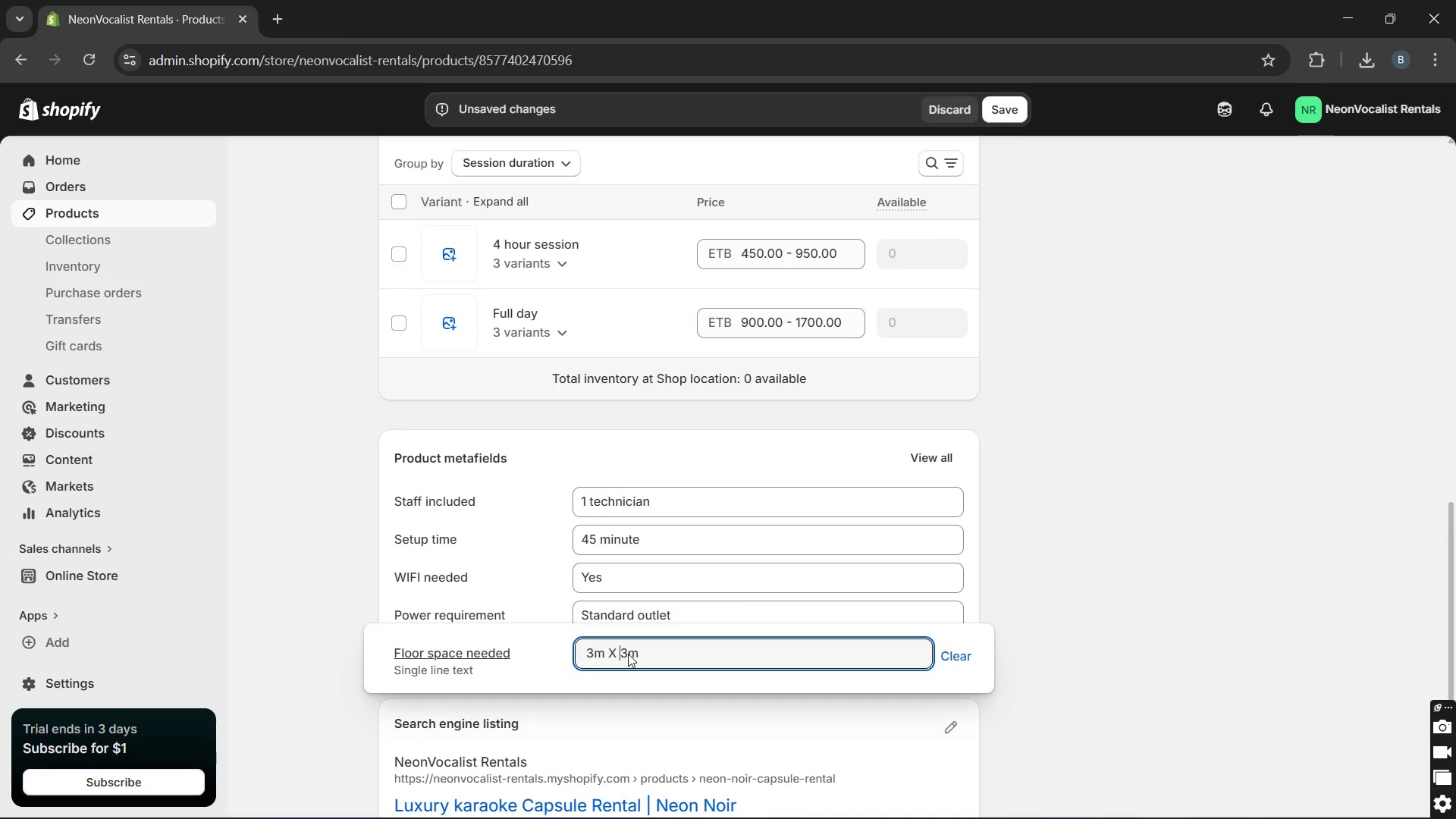 
key(ArrowLeft)
 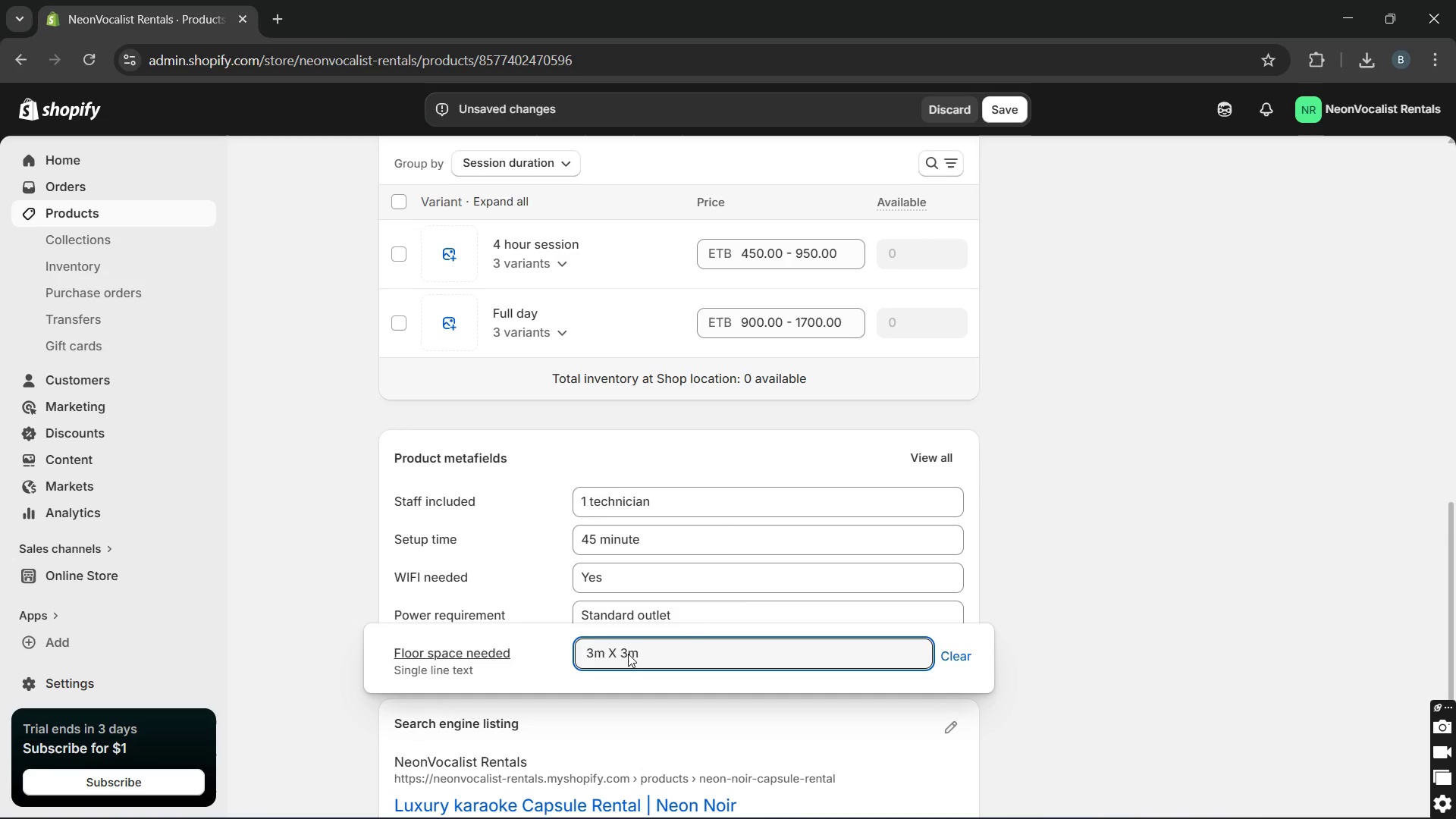 
key(Backspace)
 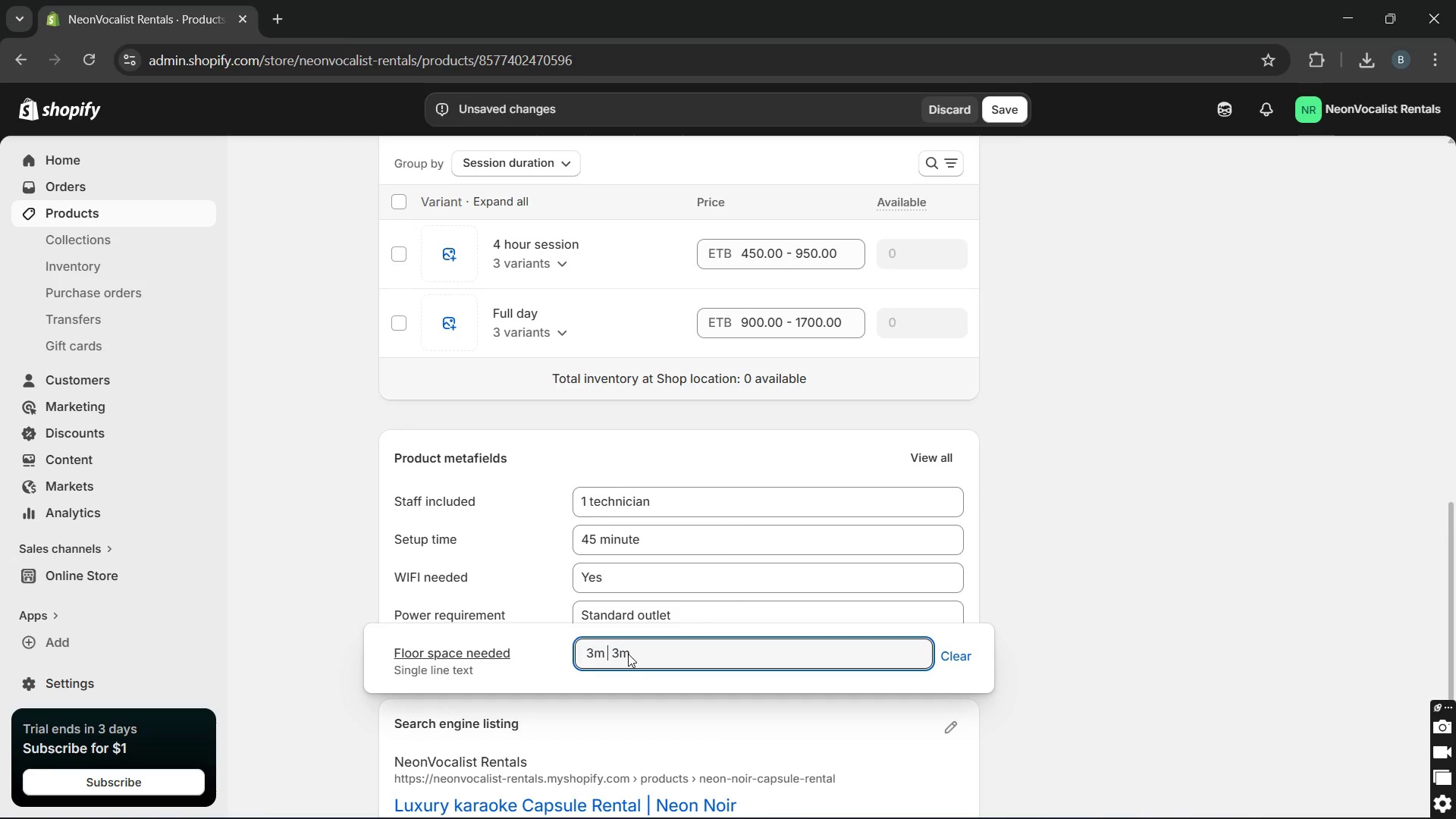 
key(X)
 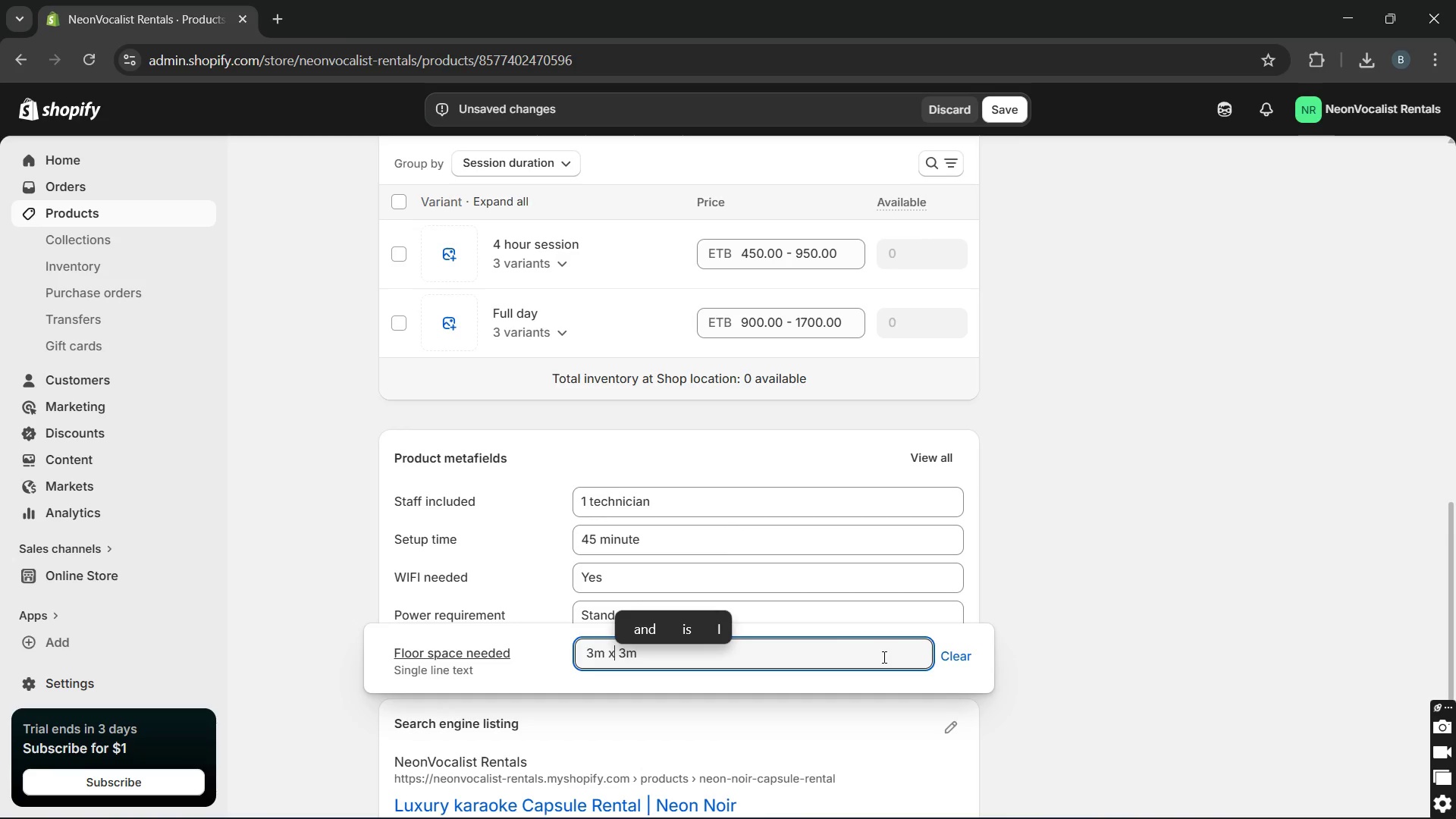 
left_click([1073, 585])
 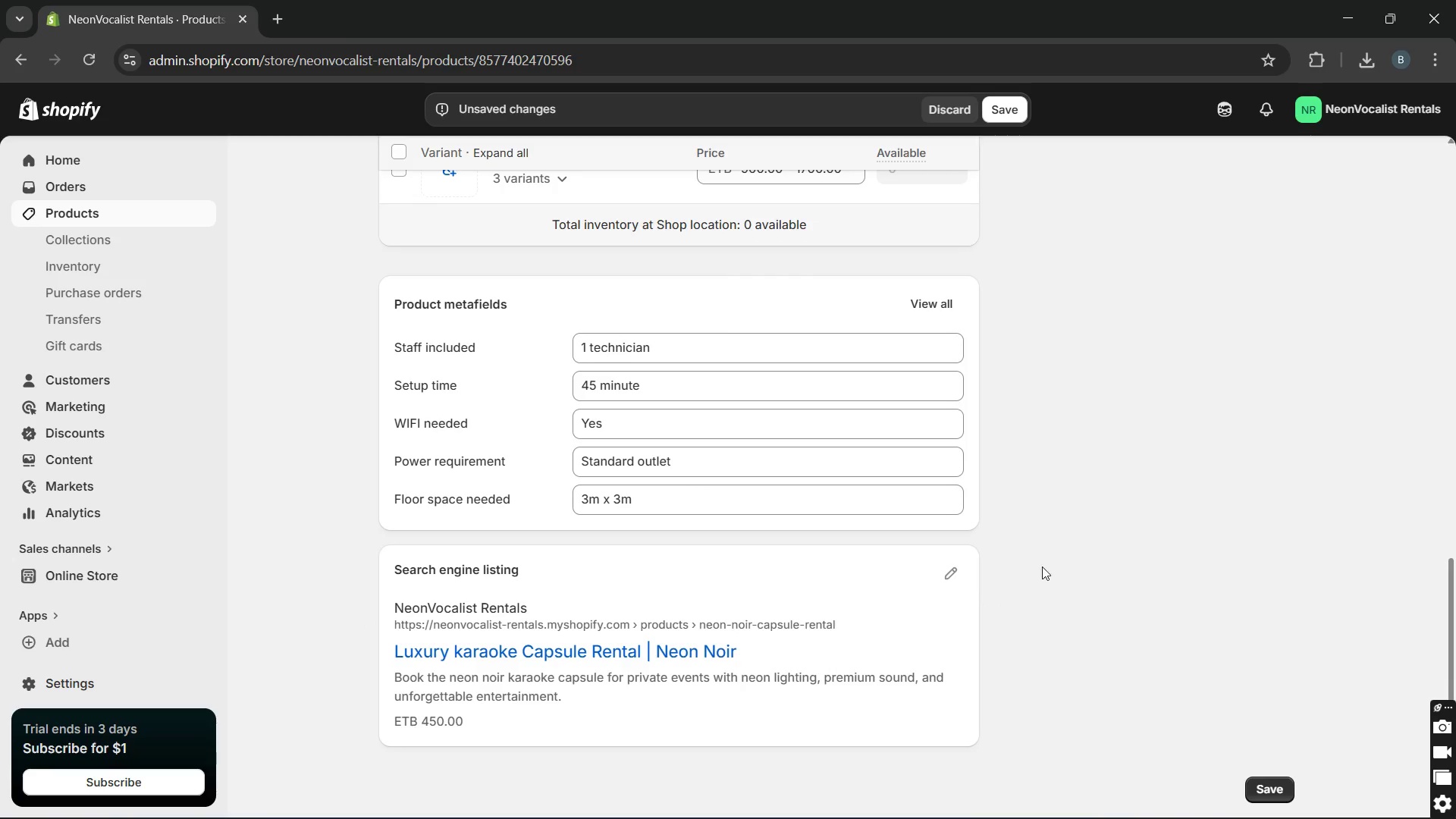 
left_click([946, 582])
 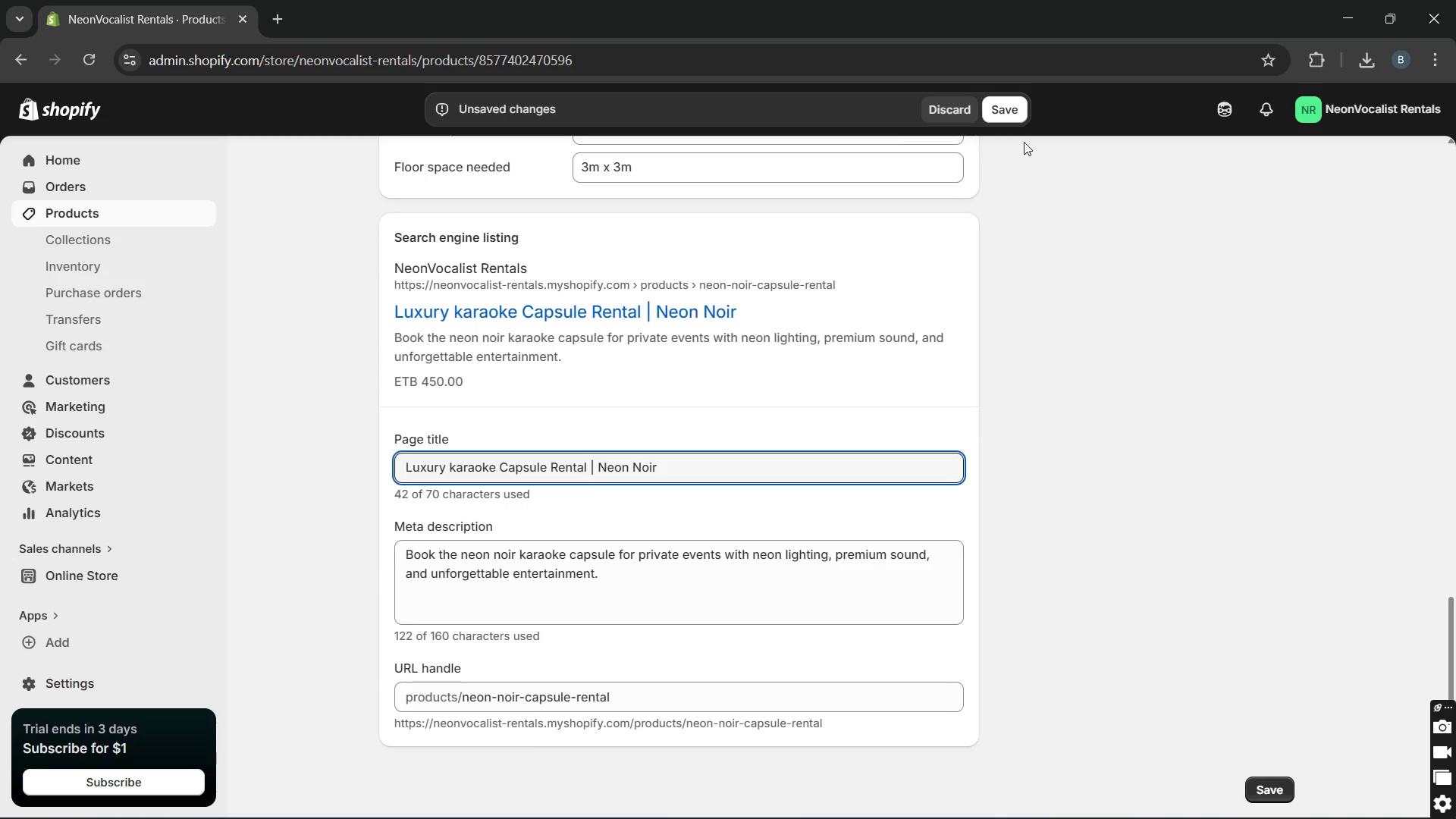 
left_click([1009, 92])
 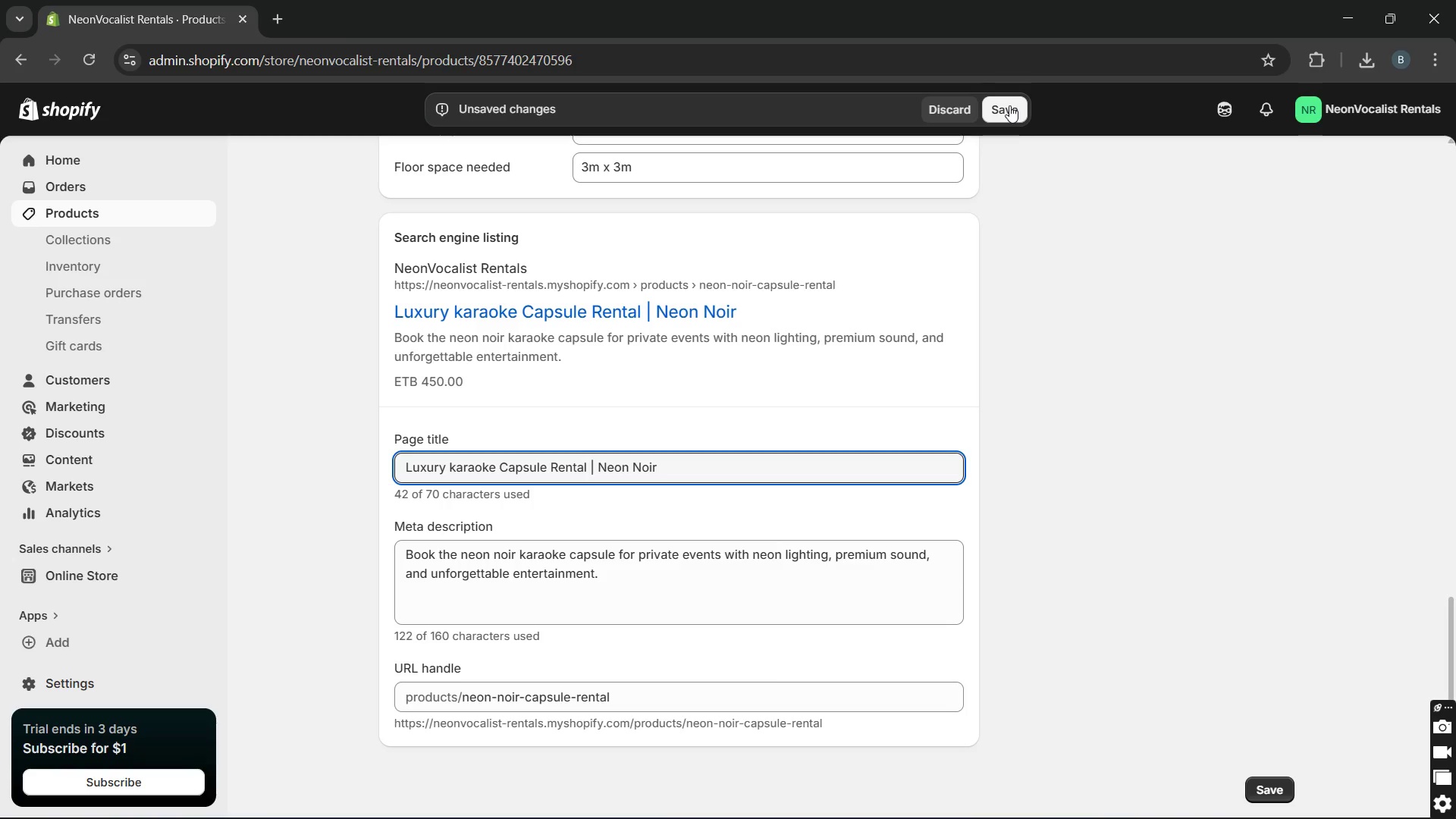 
left_click([1009, 105])
 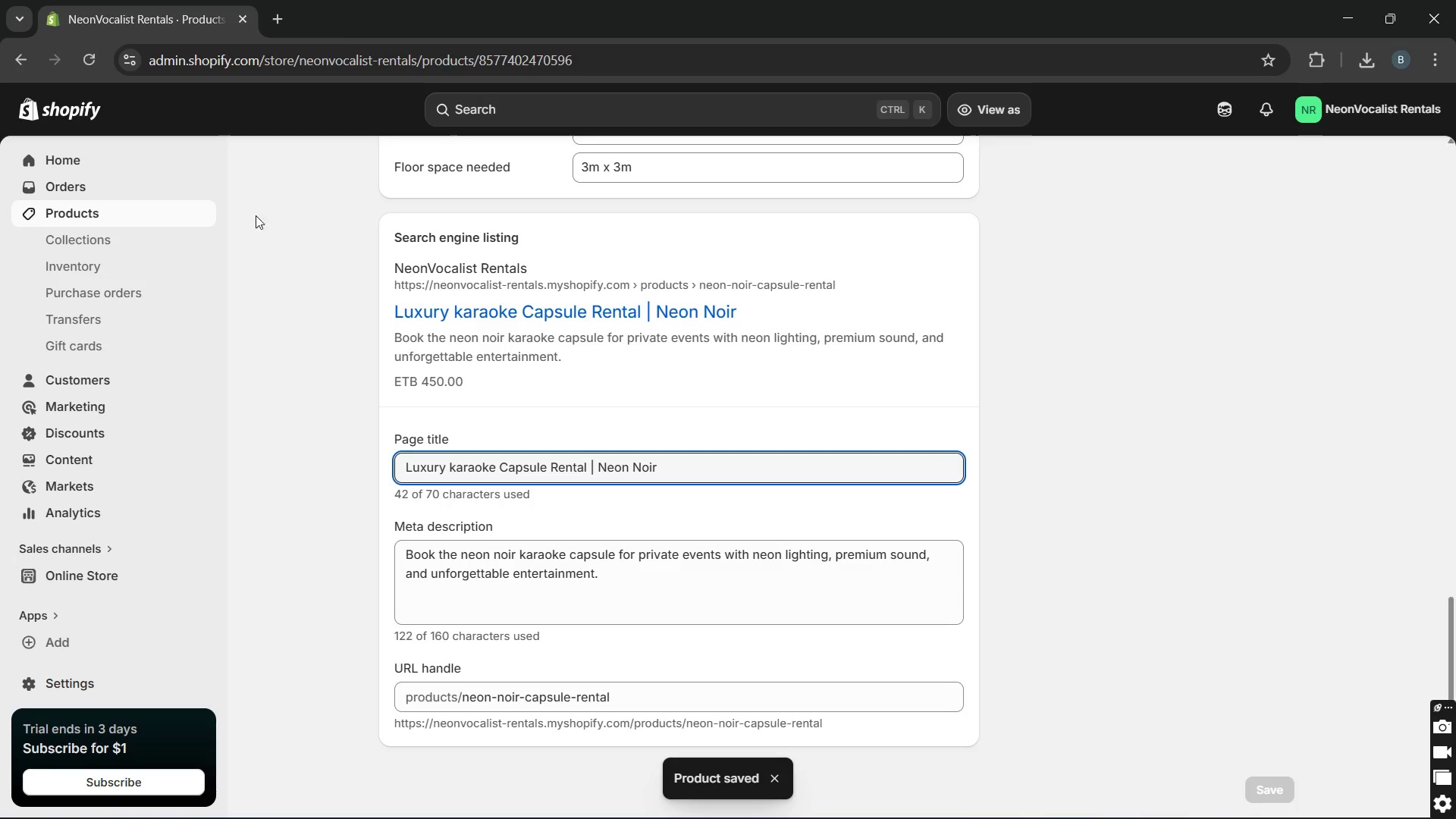 
wait(5.47)
 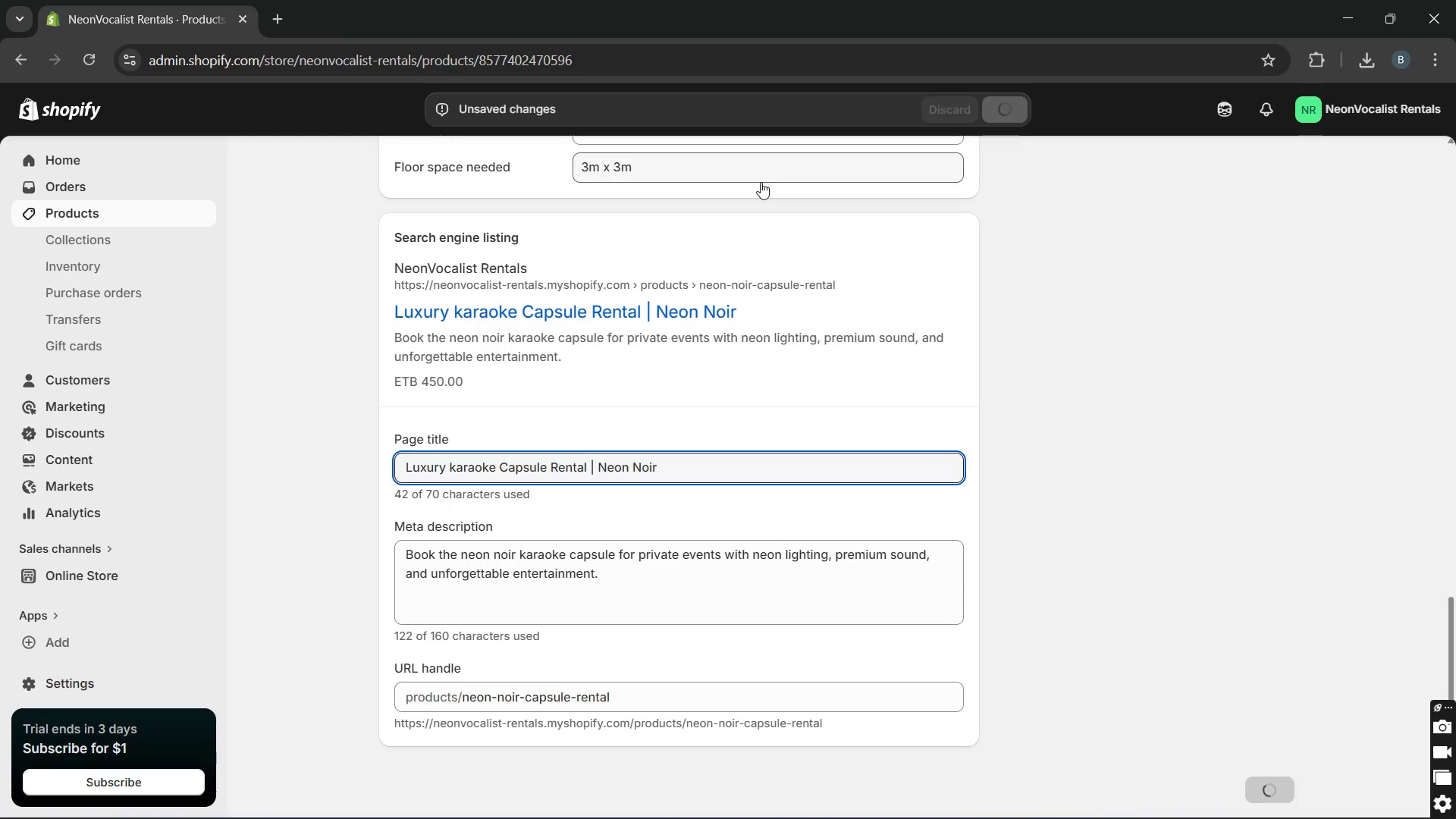 
left_click([187, 215])
 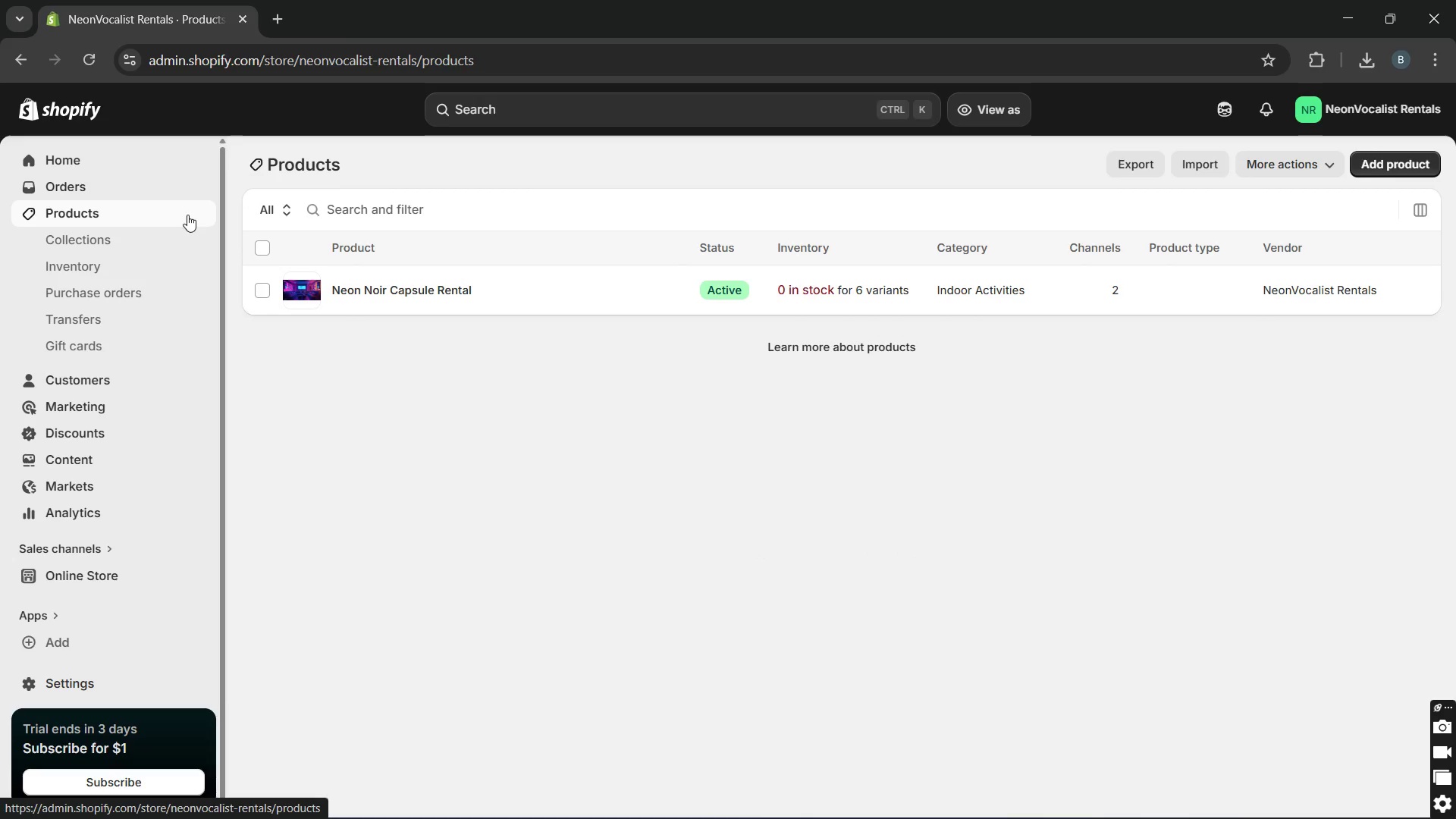 
wait(7.77)
 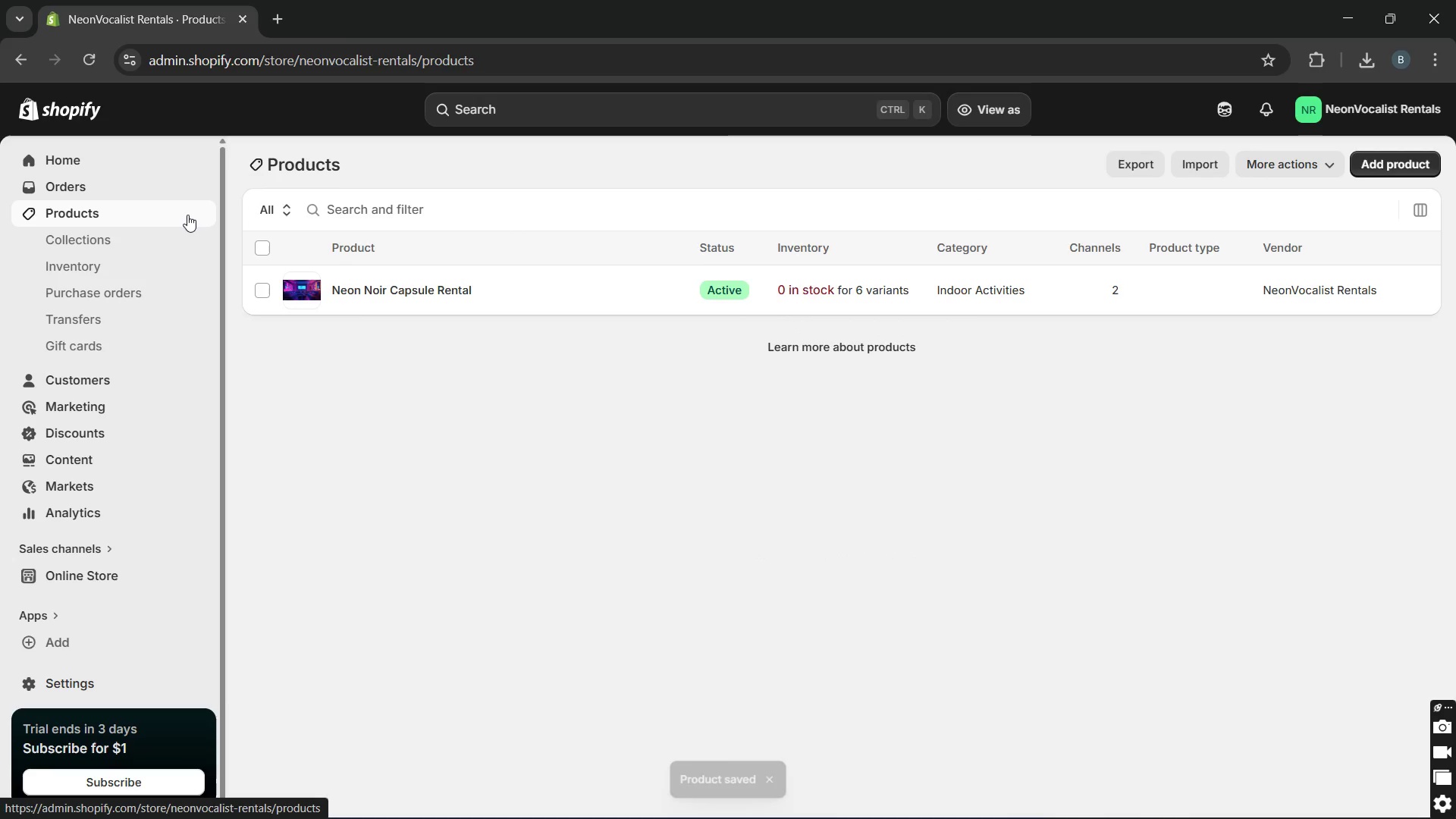 
left_click([1391, 166])
 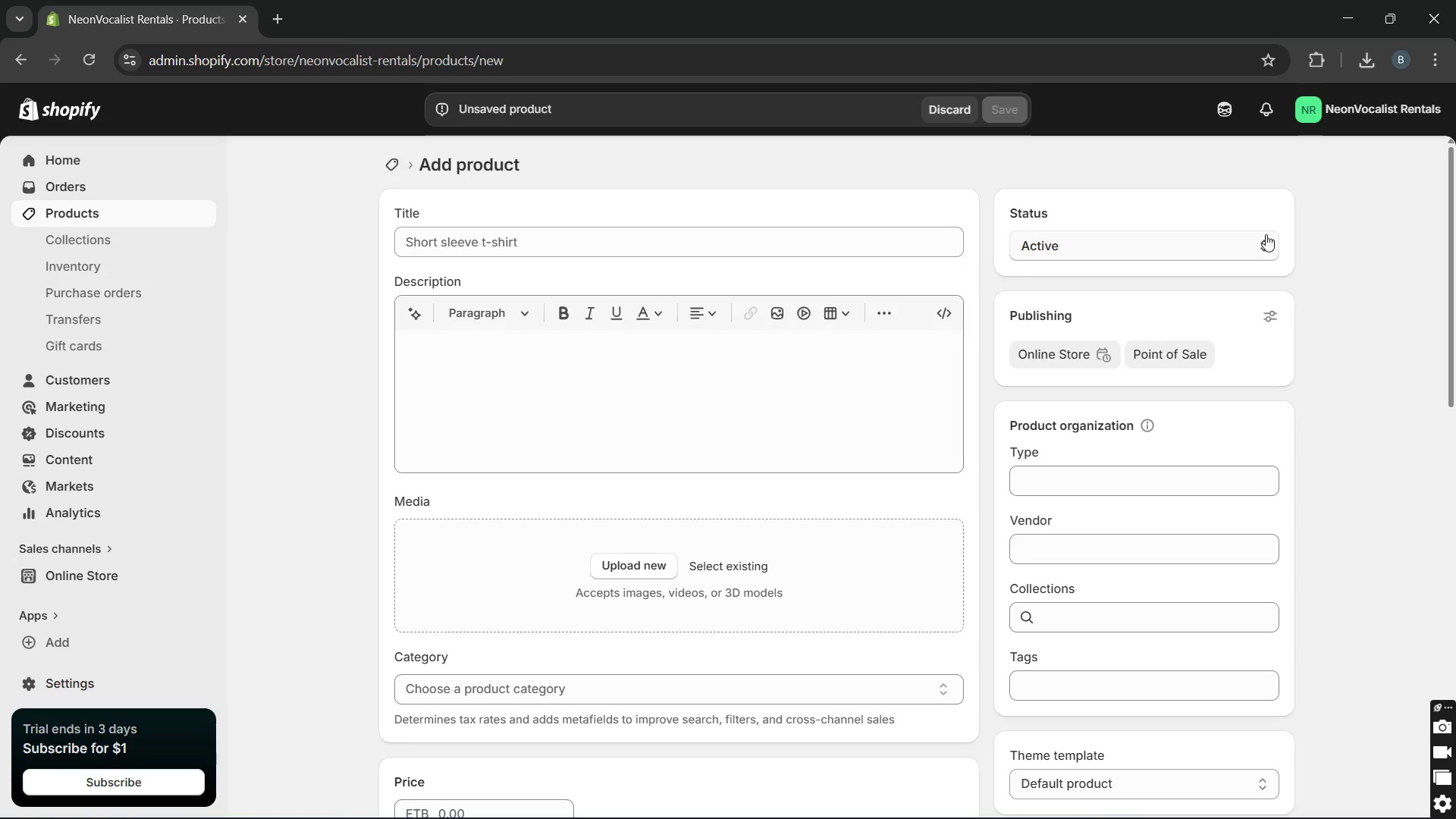 
wait(6.89)
 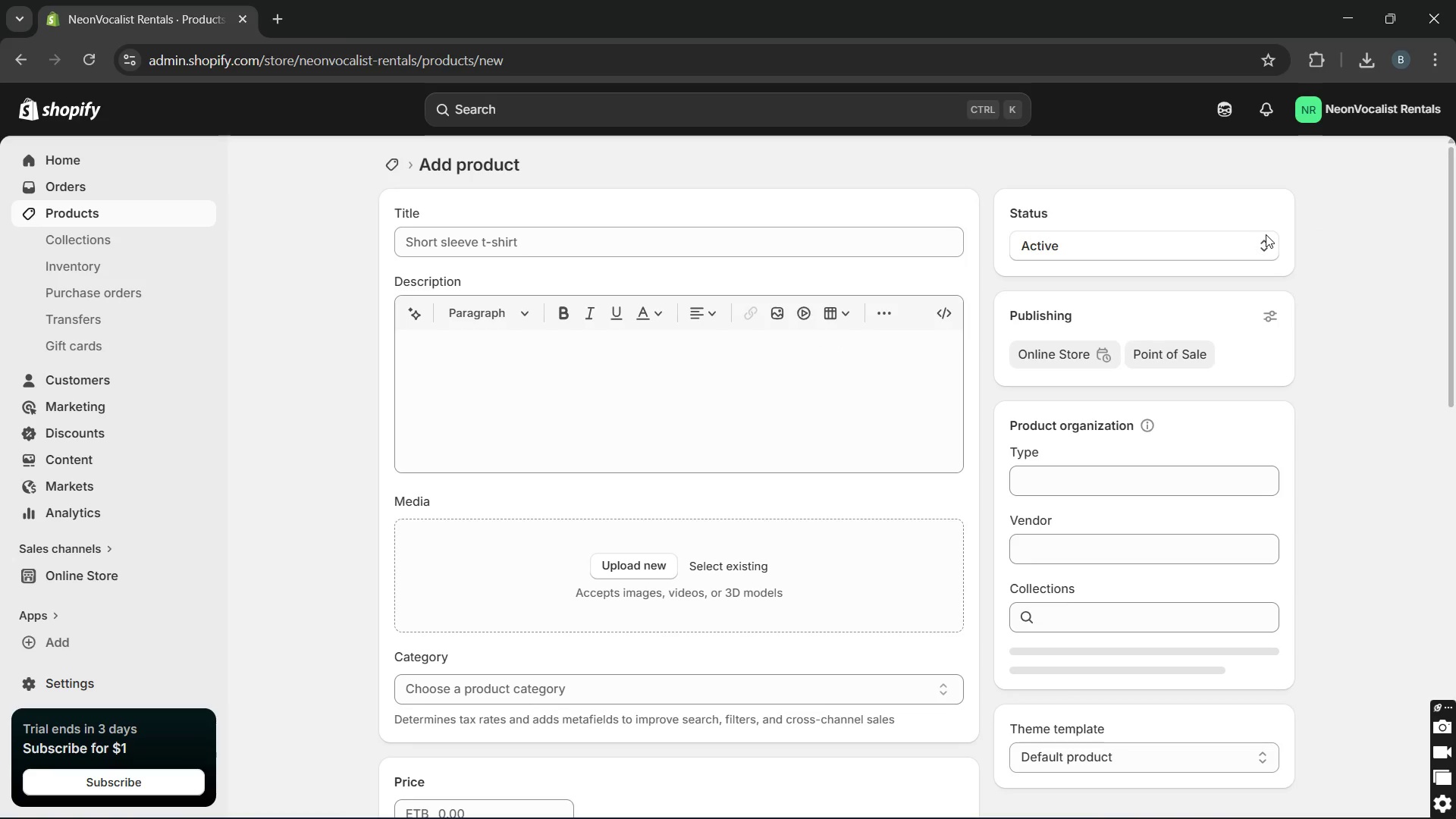 
left_click([898, 251])
 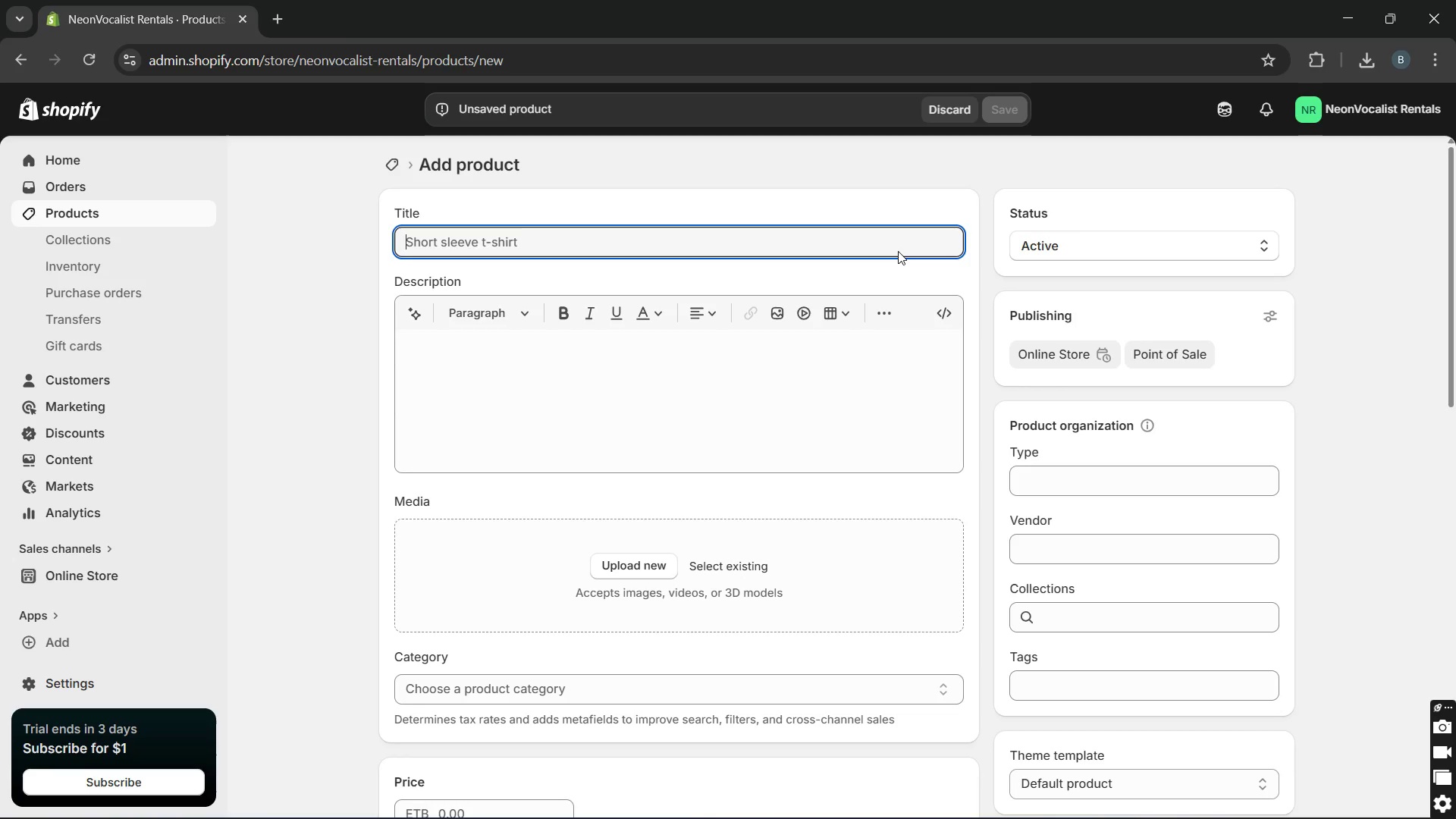 
wait(30.67)
 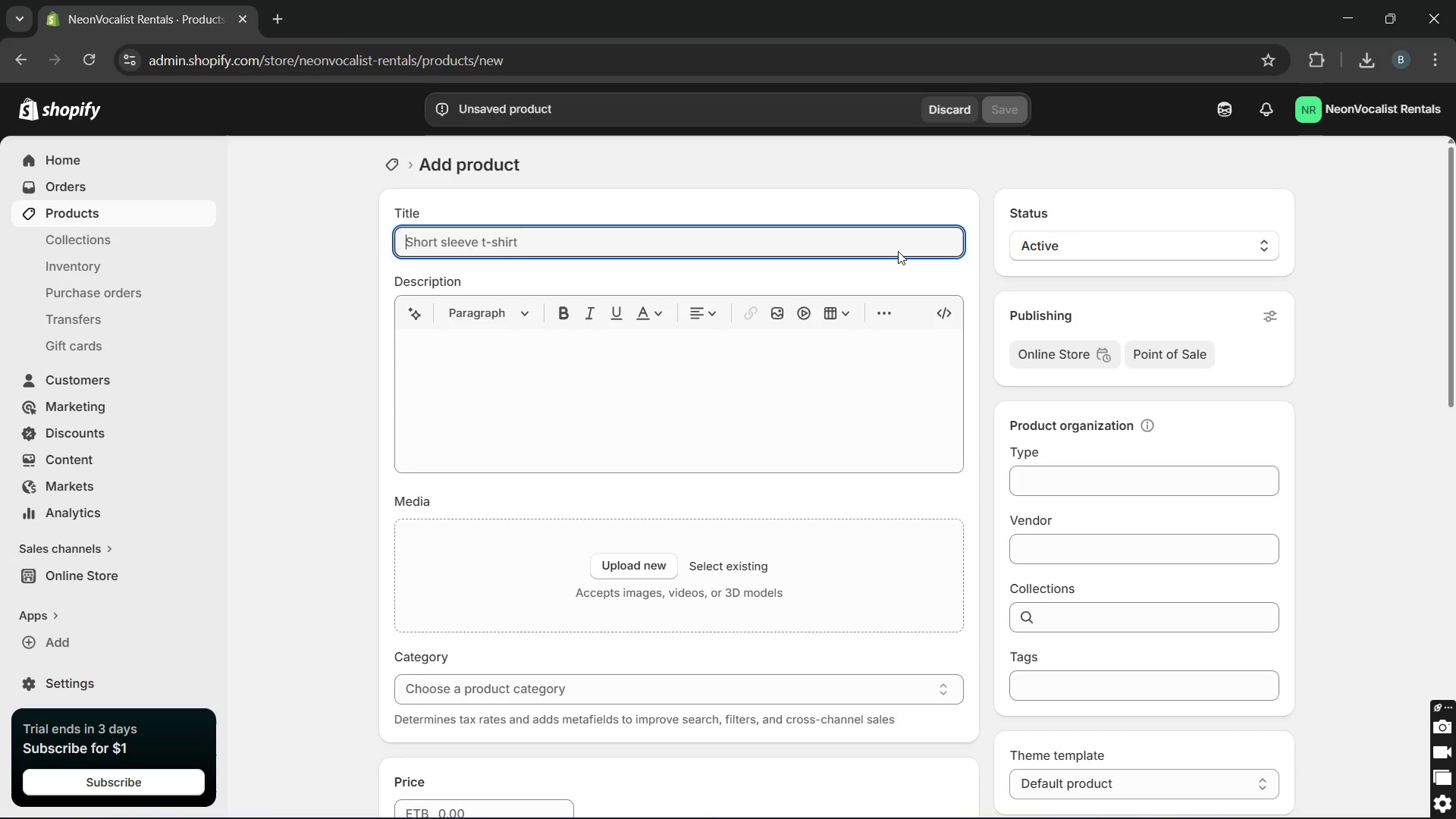 
type(Stadium rock)
key(Backspace)
key(Backspace)
key(Backspace)
key(Backspace)
type(Rockstar Capsi)
key(Backspace)
type(ule )
 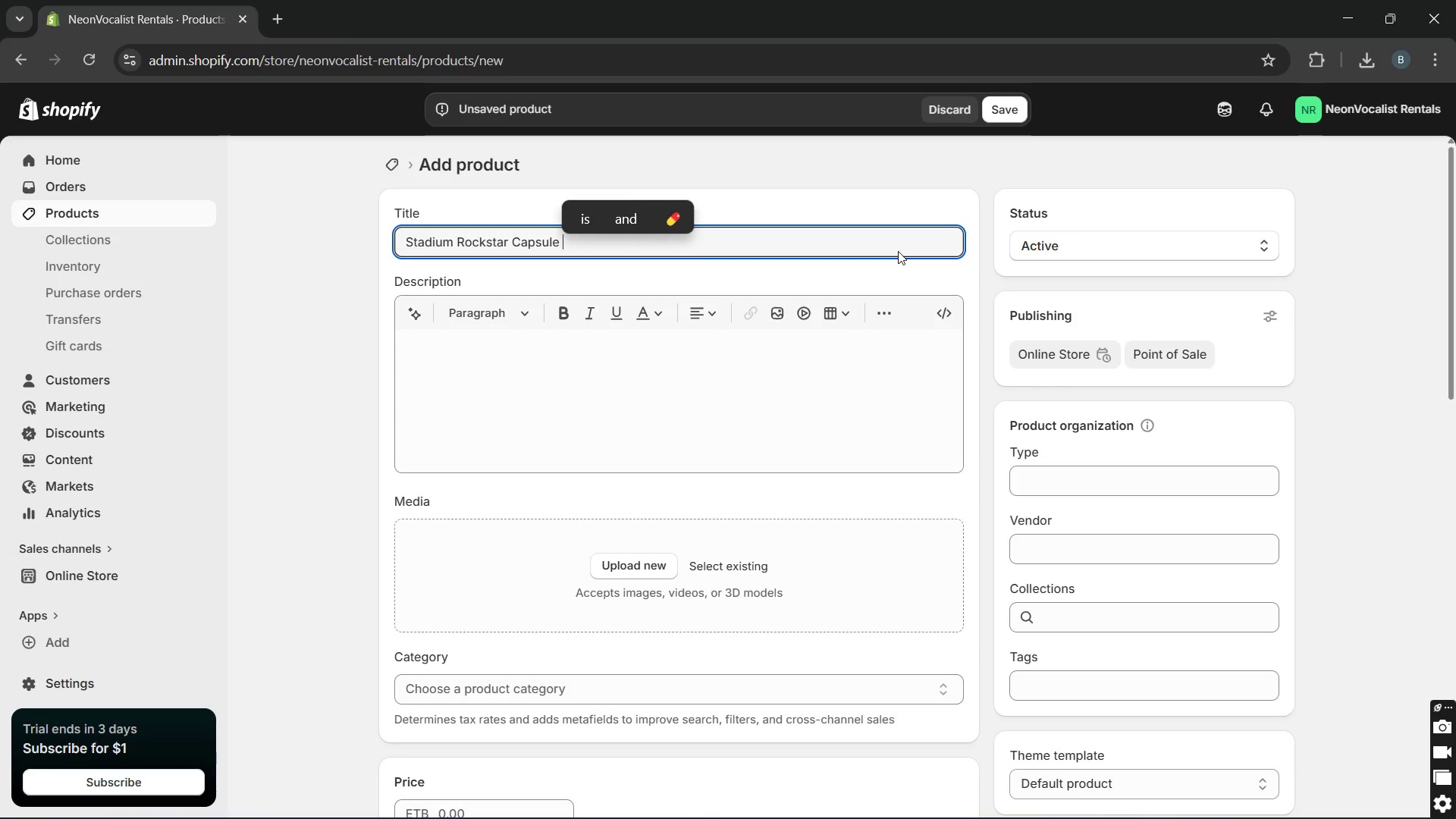 
type(Rental)
 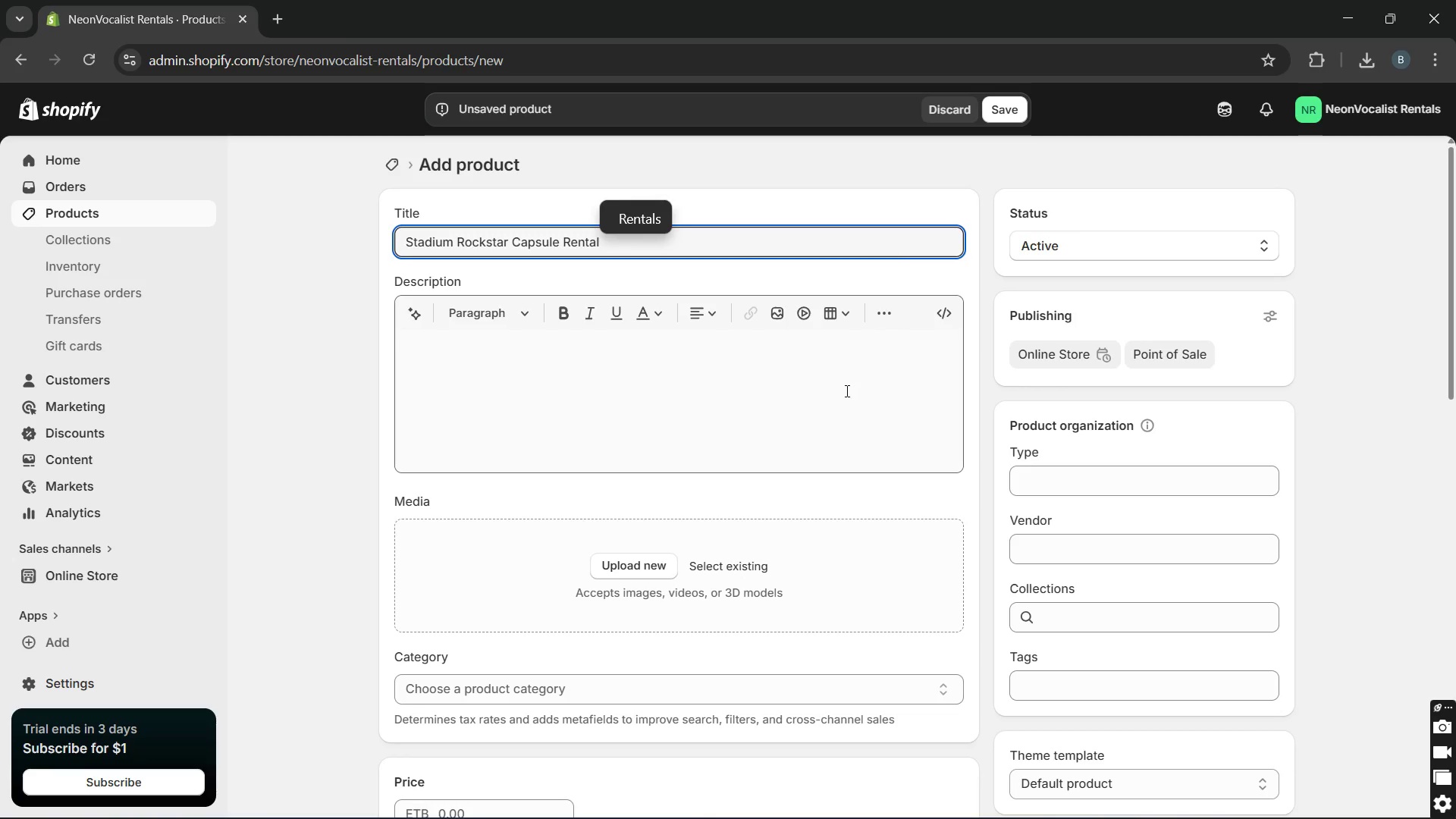 
left_click([845, 390])
 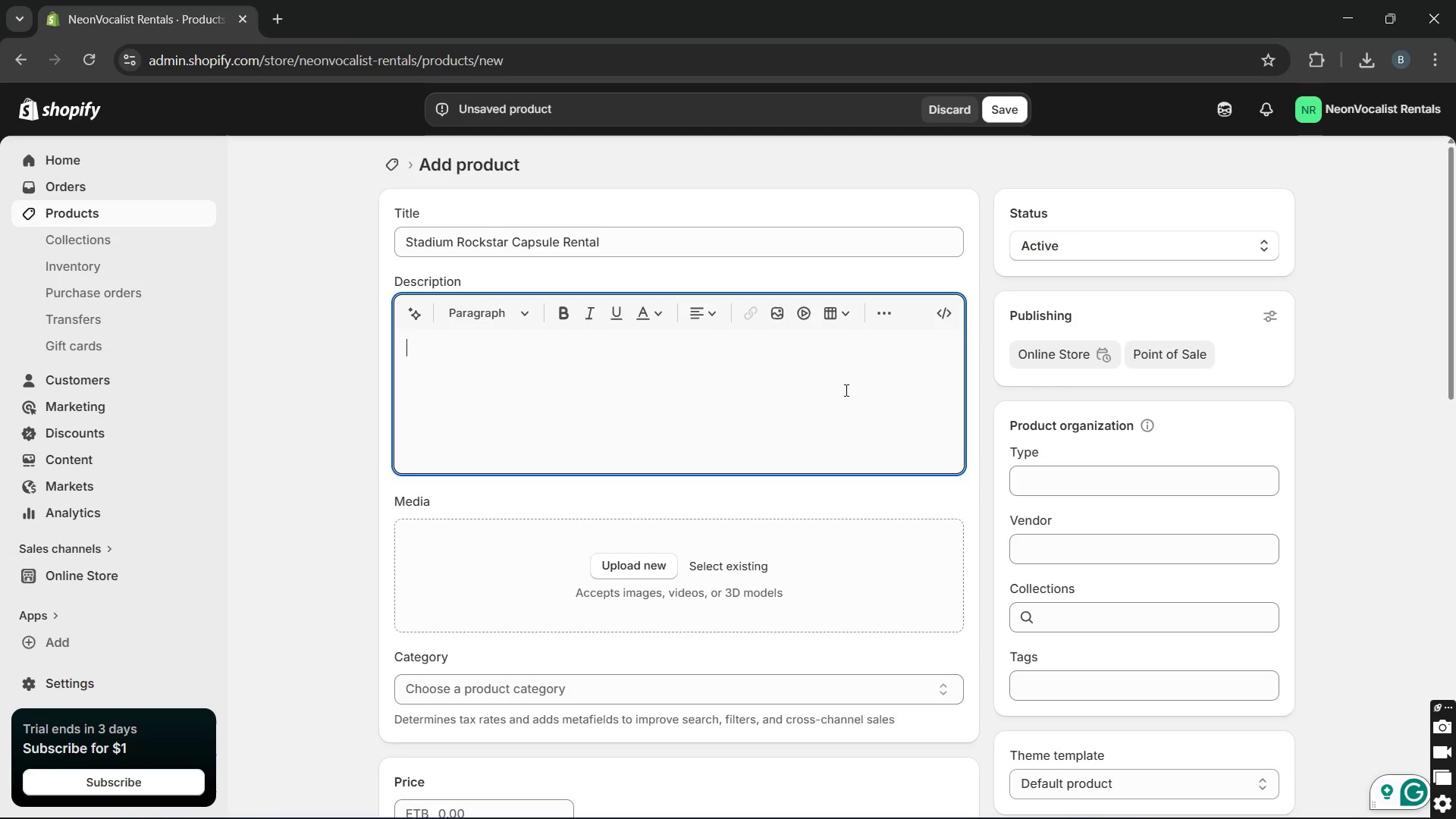 
type(A highr)
key(Backspace)
type( energy )
 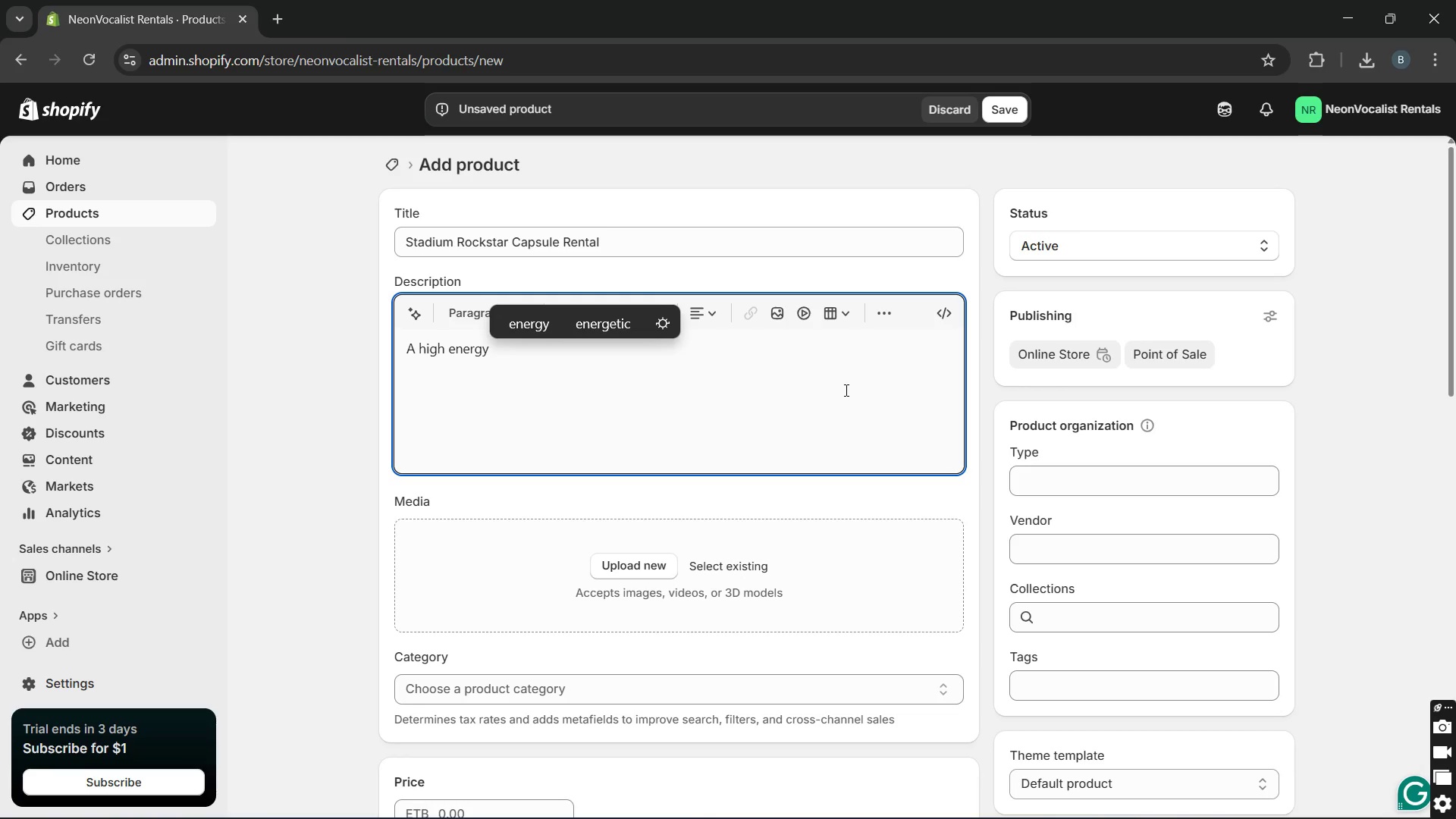 
wait(6.92)
 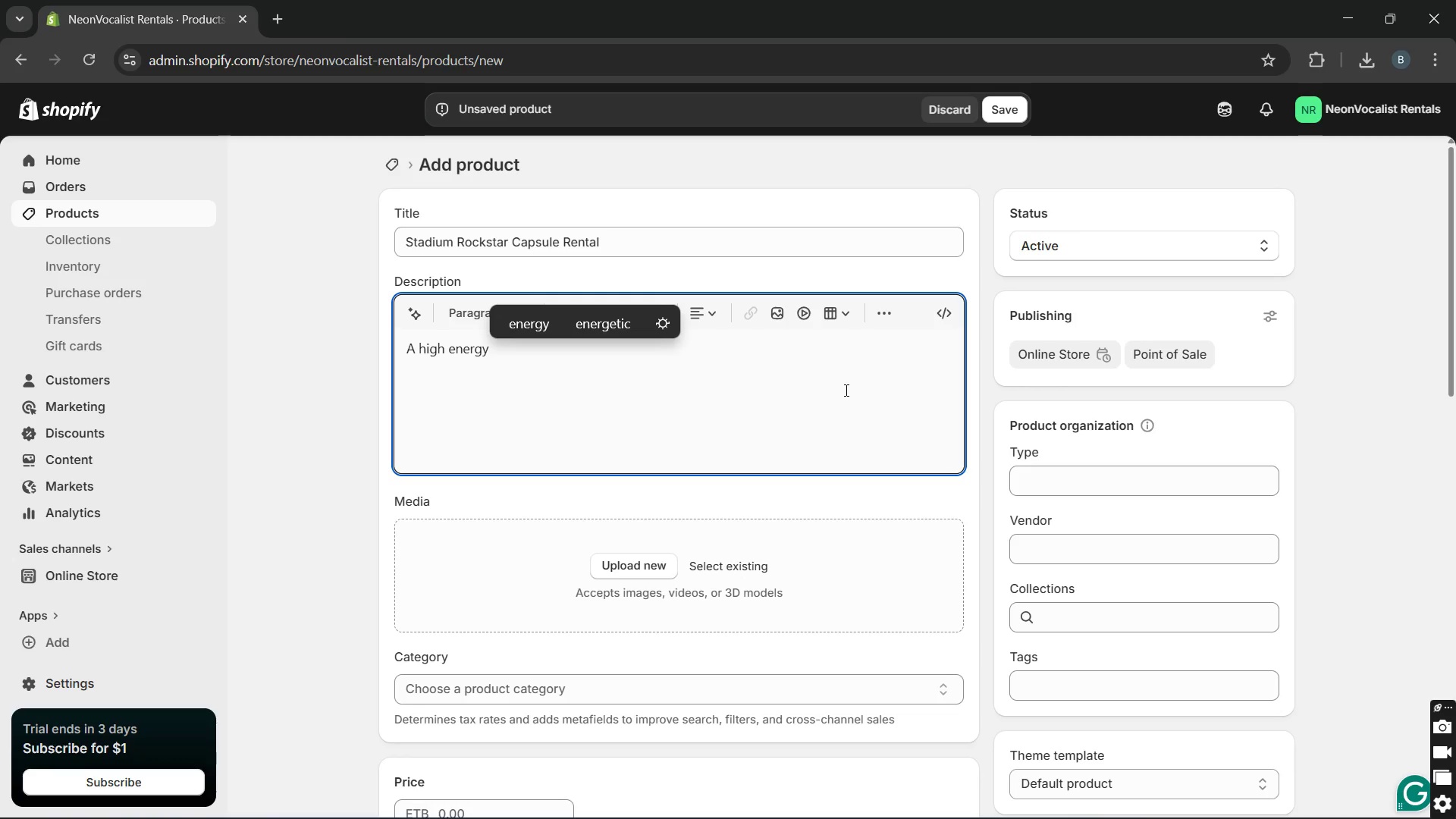 
hold_key(key=Backspace, duration=1.5)
 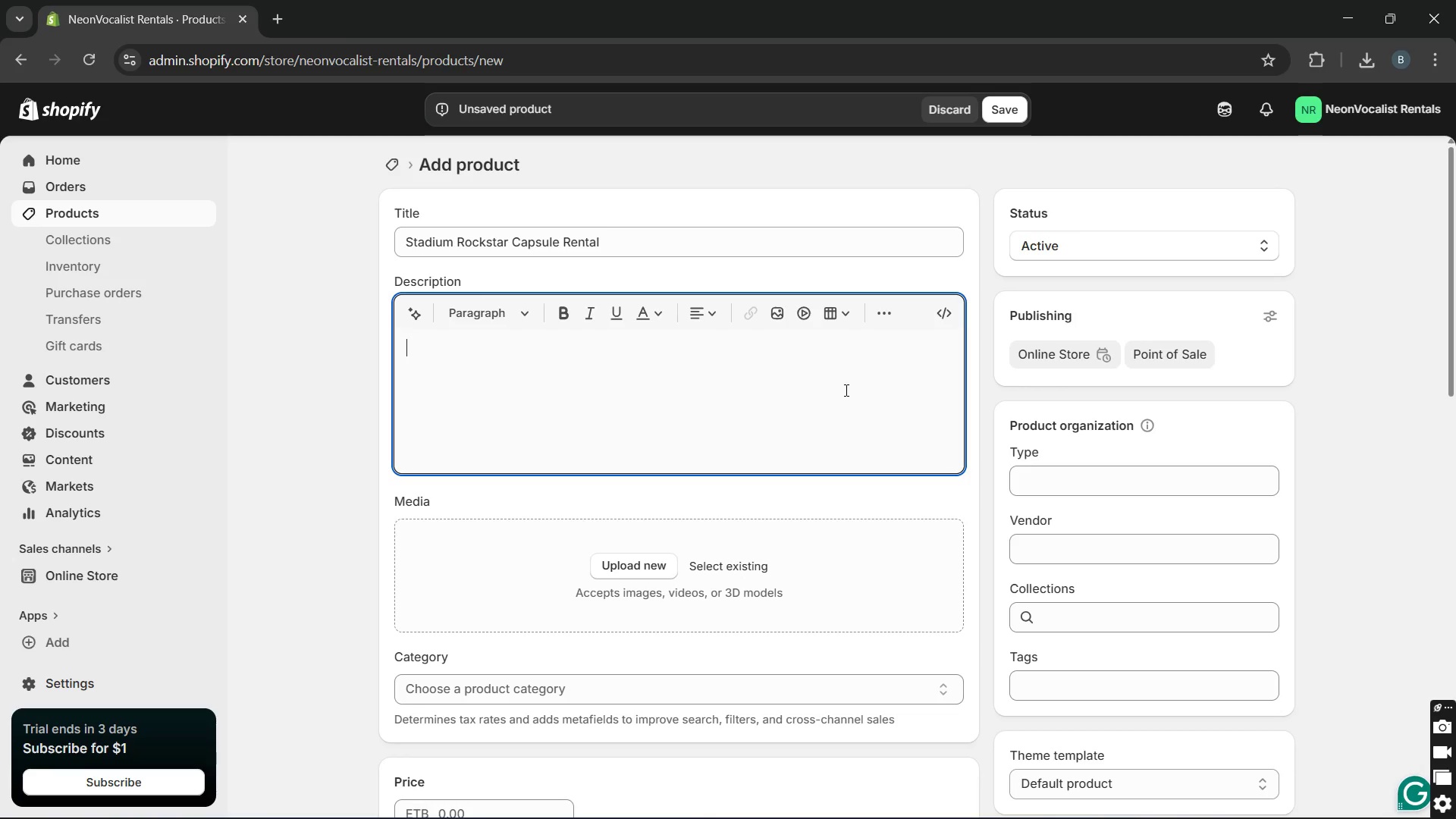 
key(Backspace)
key(Backspace)
key(Backspace)
key(Backspace)
key(Backspace)
key(Backspace)
key(Backspace)
type(If you want a louder and more energeteic experience )
key(Backspace)
type(, this one is a soild option. The stadium rockstar capsule is designed to feel more like a smalll)
key(Backspace)
type( concert with brighter lights and a small concert,)
 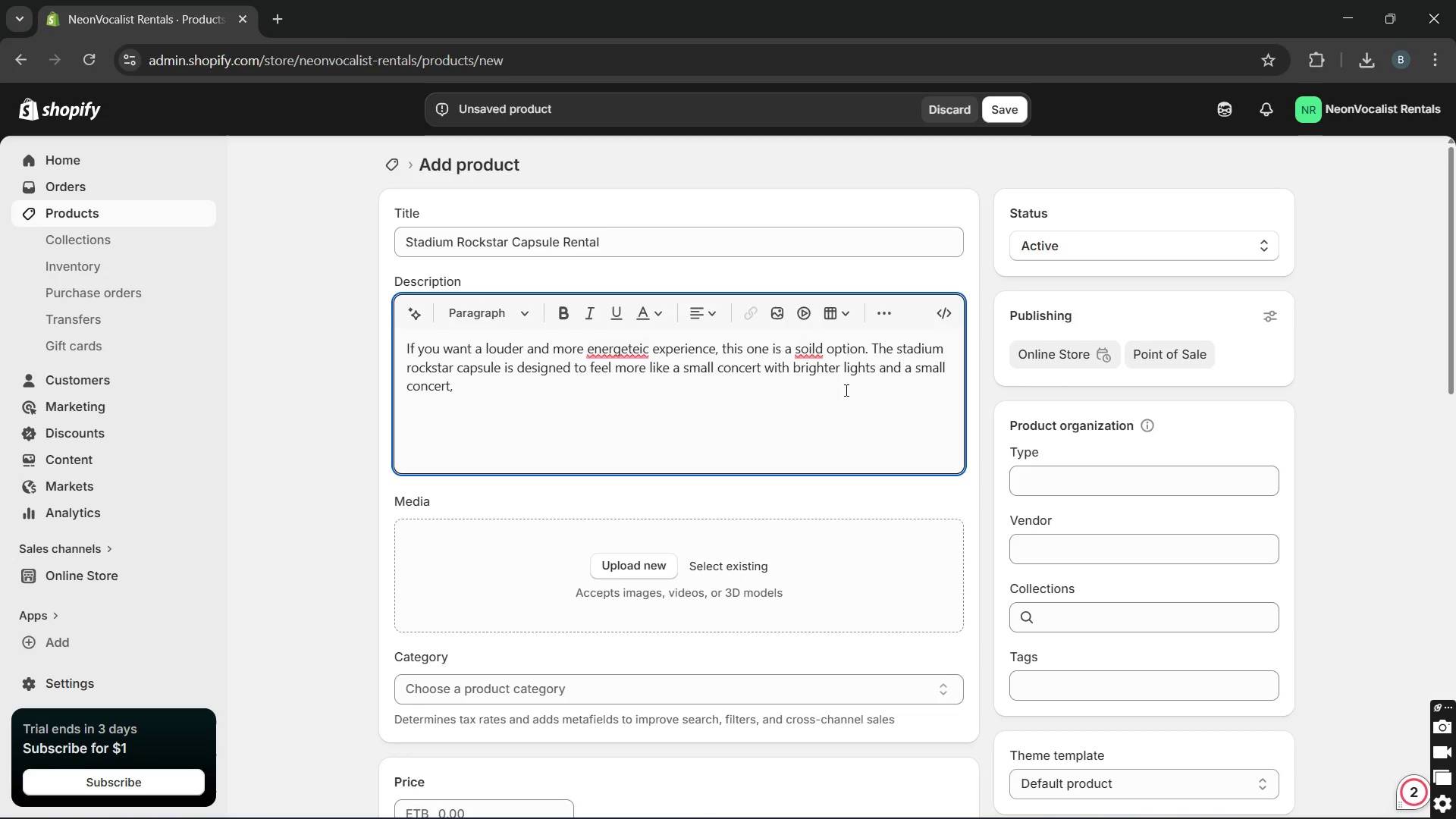 
key(Backspace)
 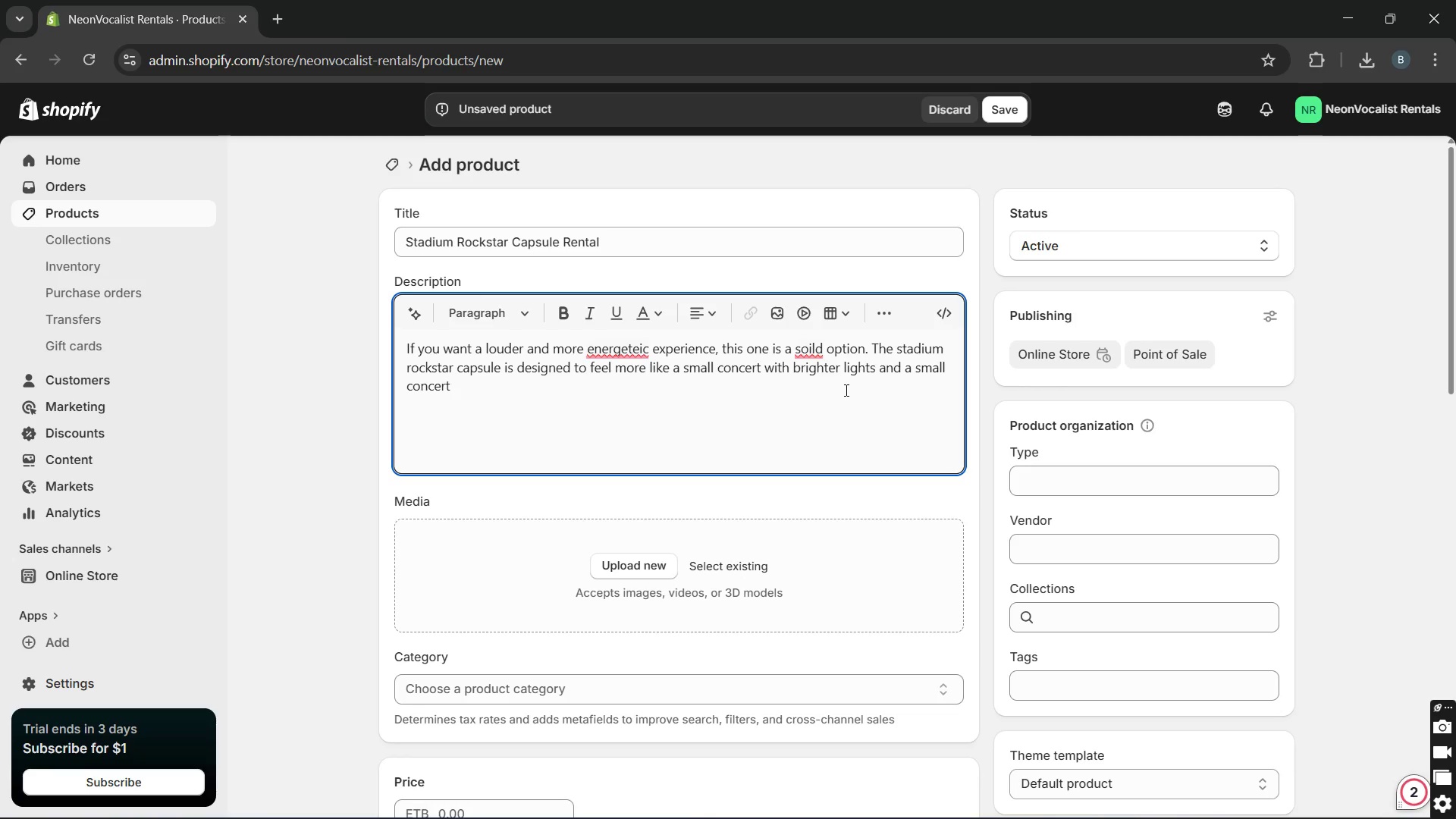 
key(Backspace)
 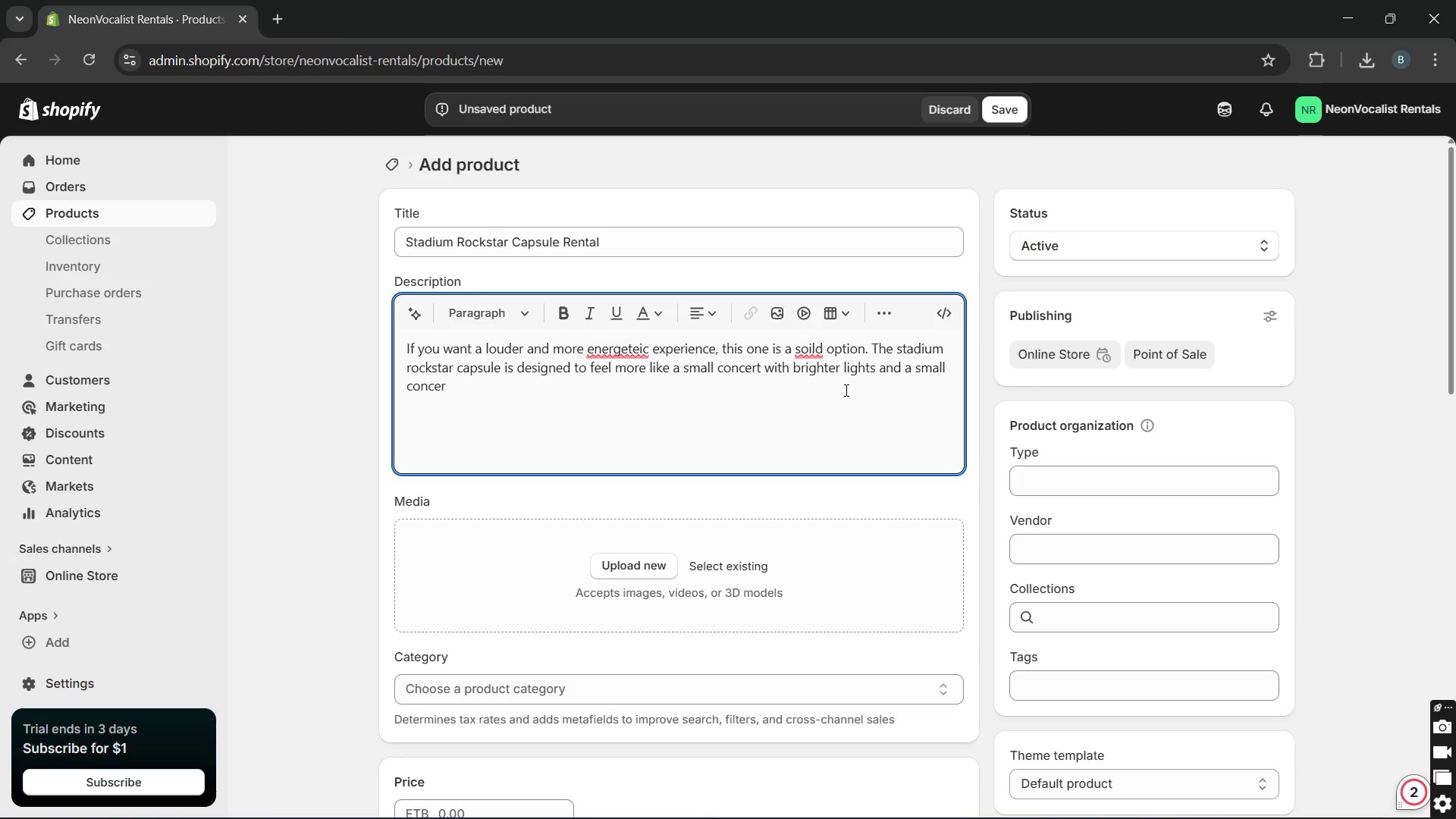 
key(Backspace)
 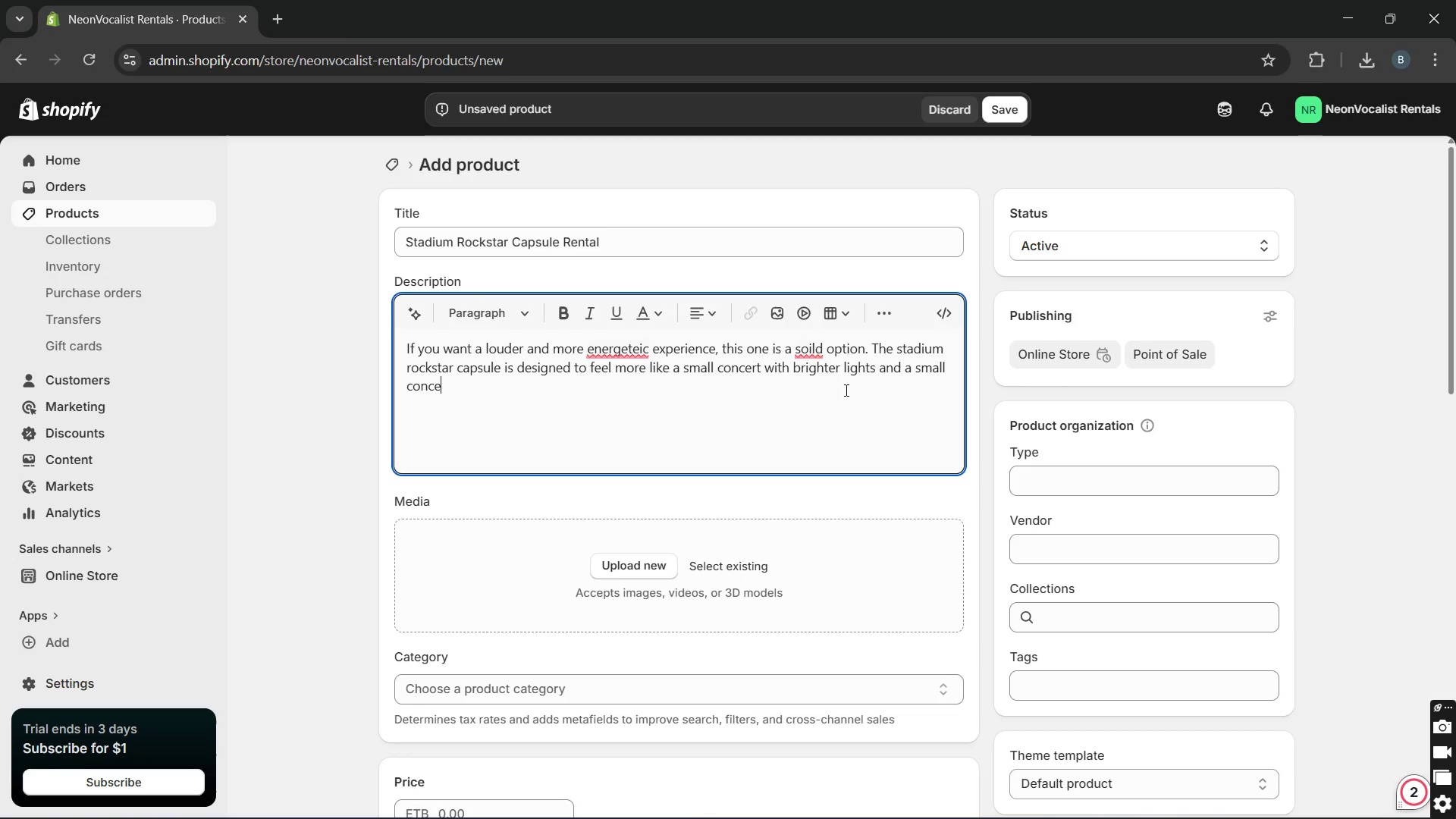 
key(Backspace)
 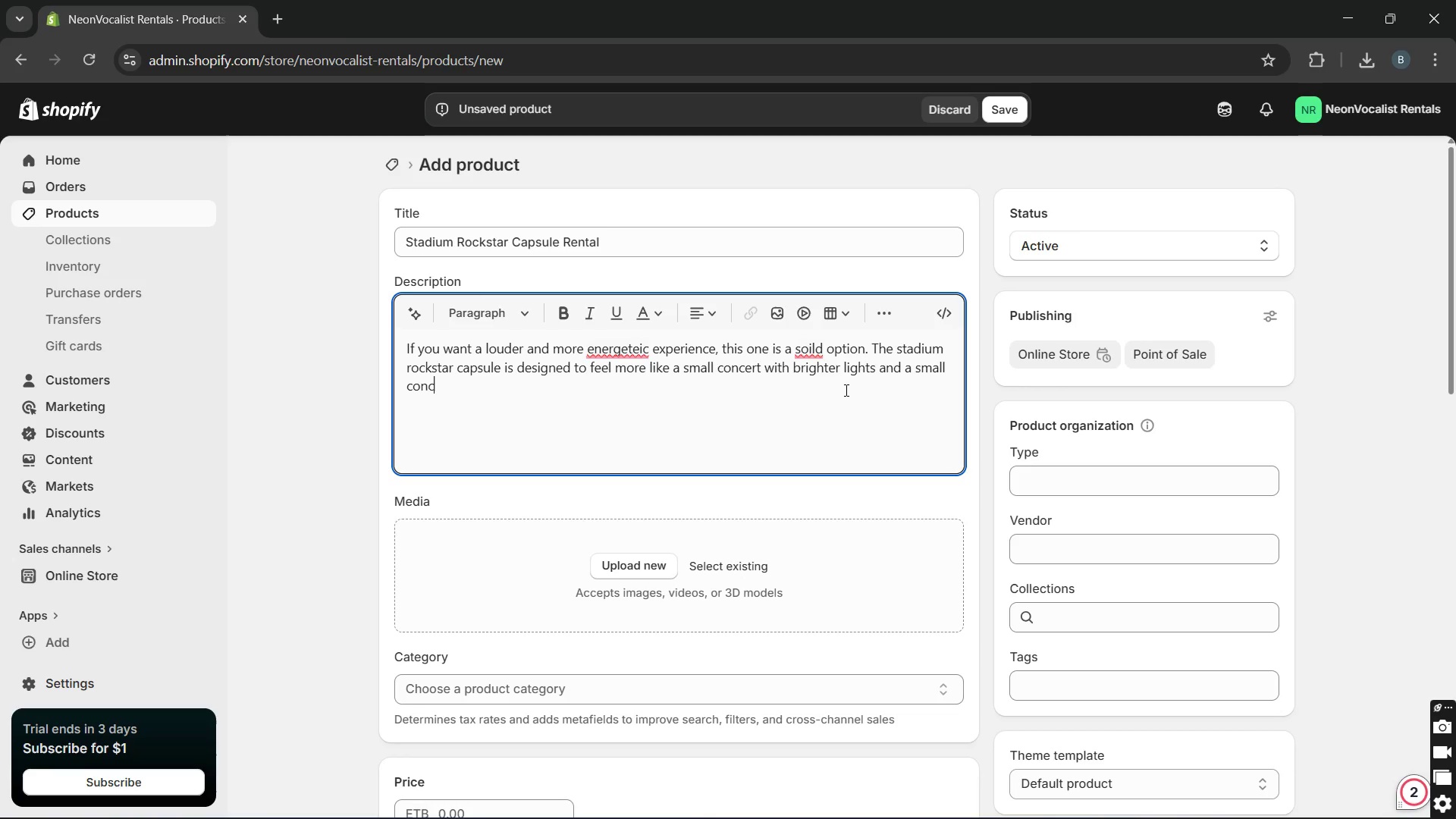 
key(Backspace)
 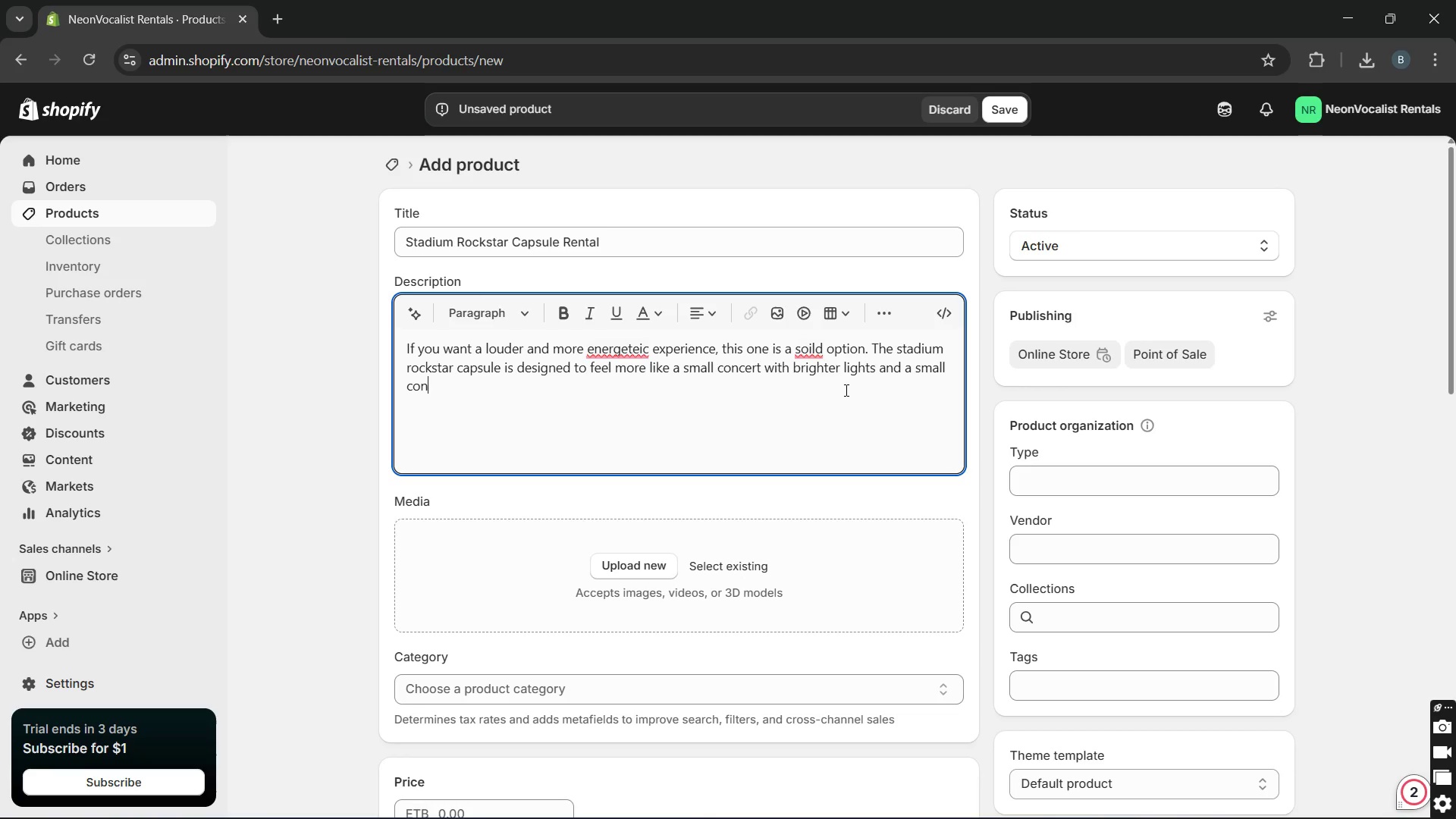 
key(Backspace)
 